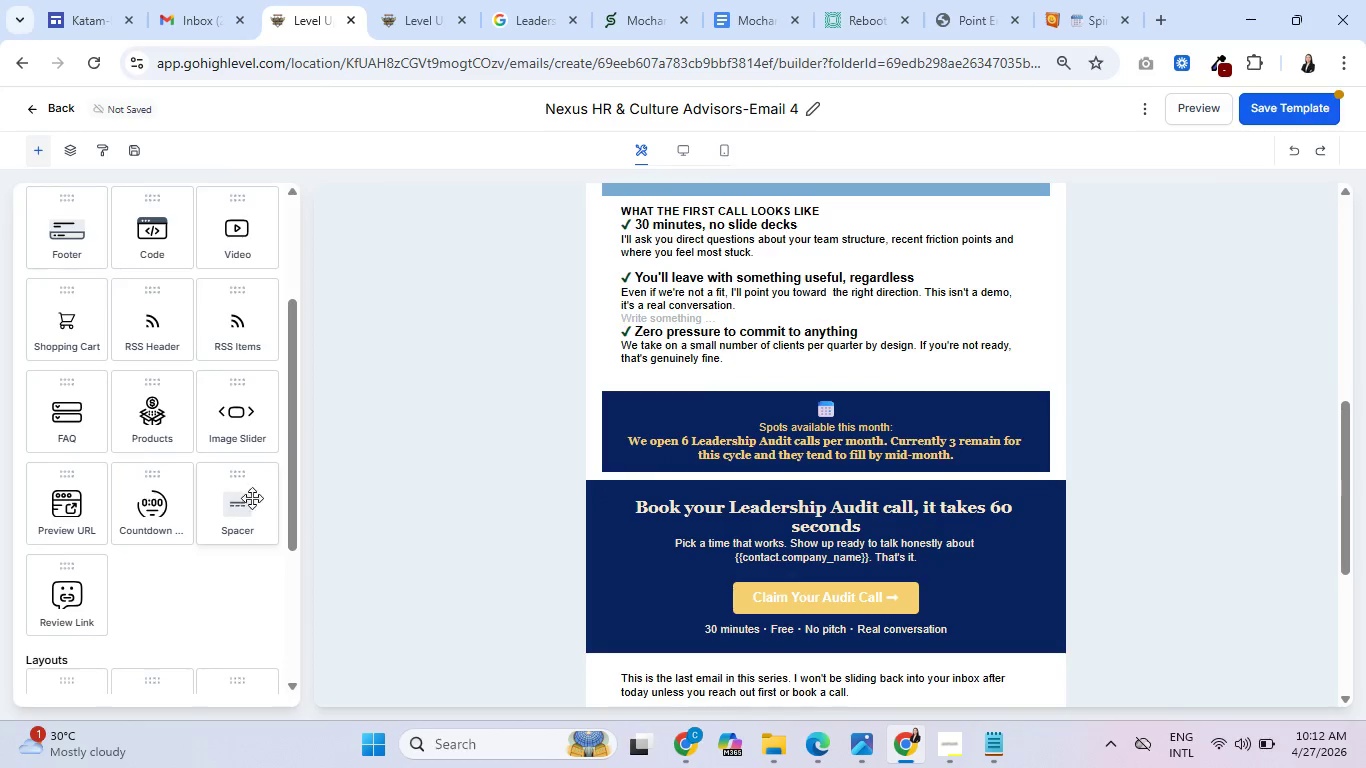 
scroll: coordinate [163, 470], scroll_direction: up, amount: 4.0
 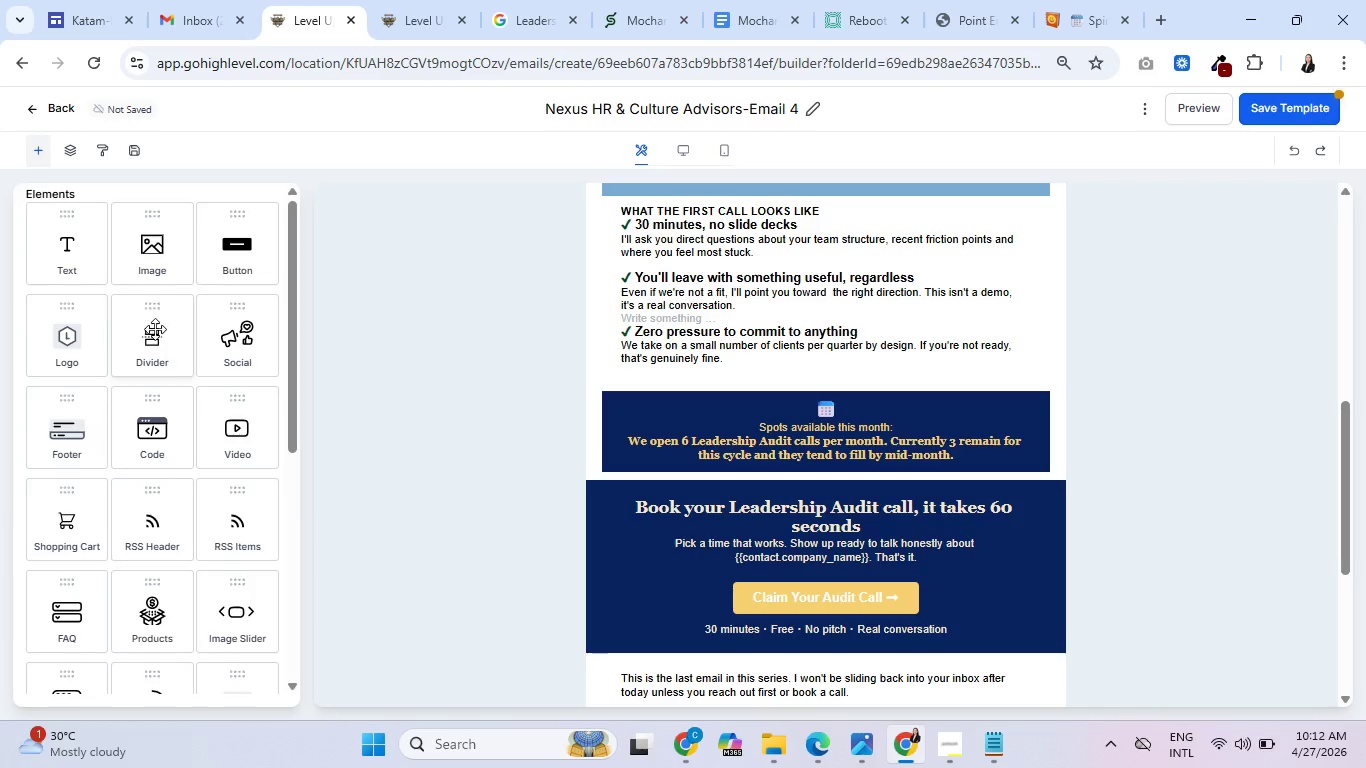 
left_click_drag(start_coordinate=[151, 332], to_coordinate=[687, 470])
 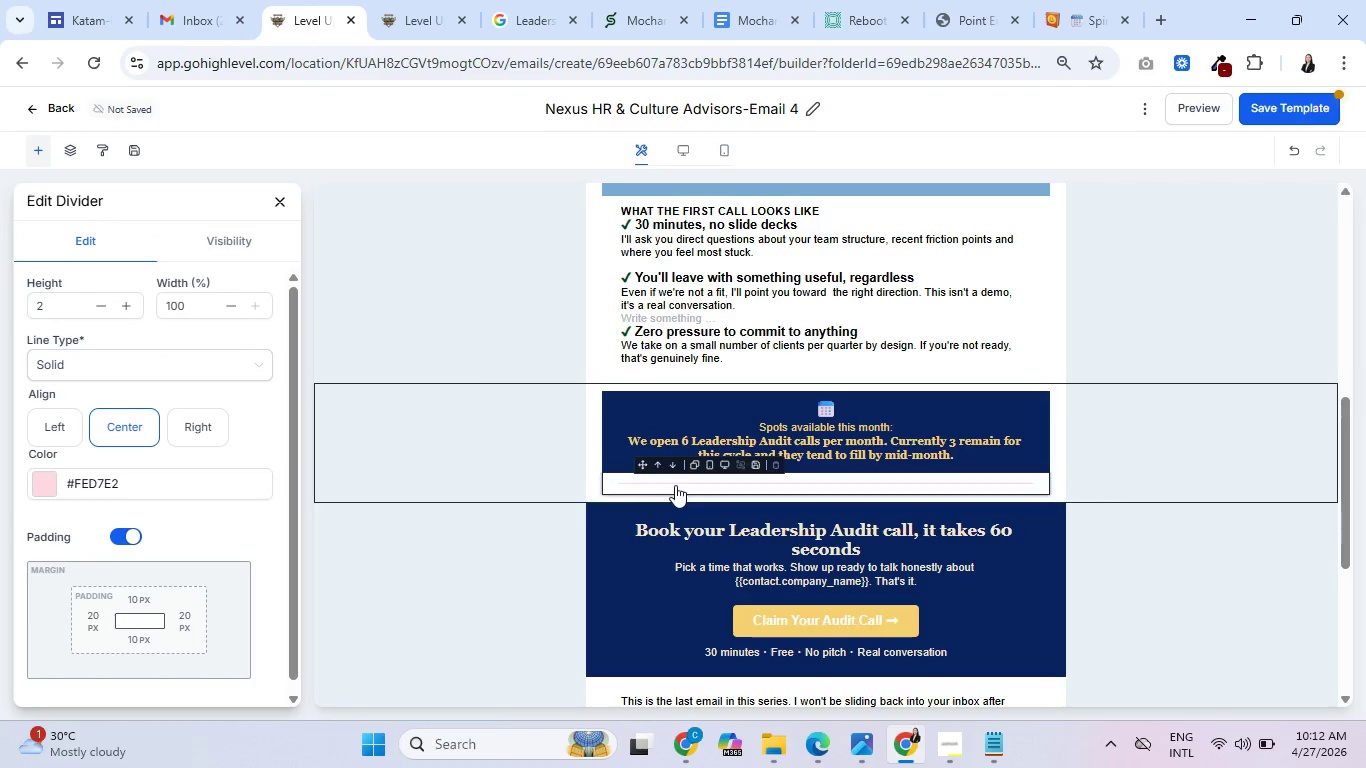 
left_click([45, 481])
 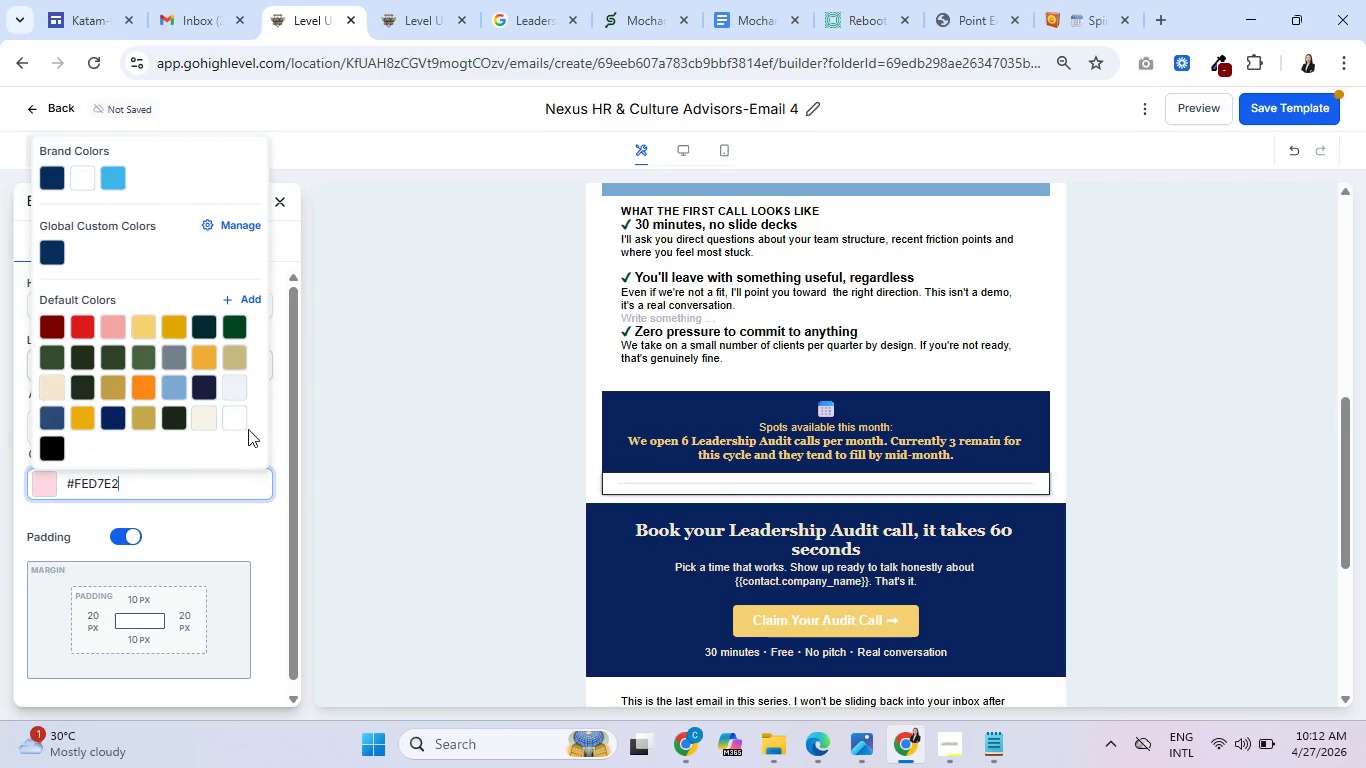 
left_click([238, 416])
 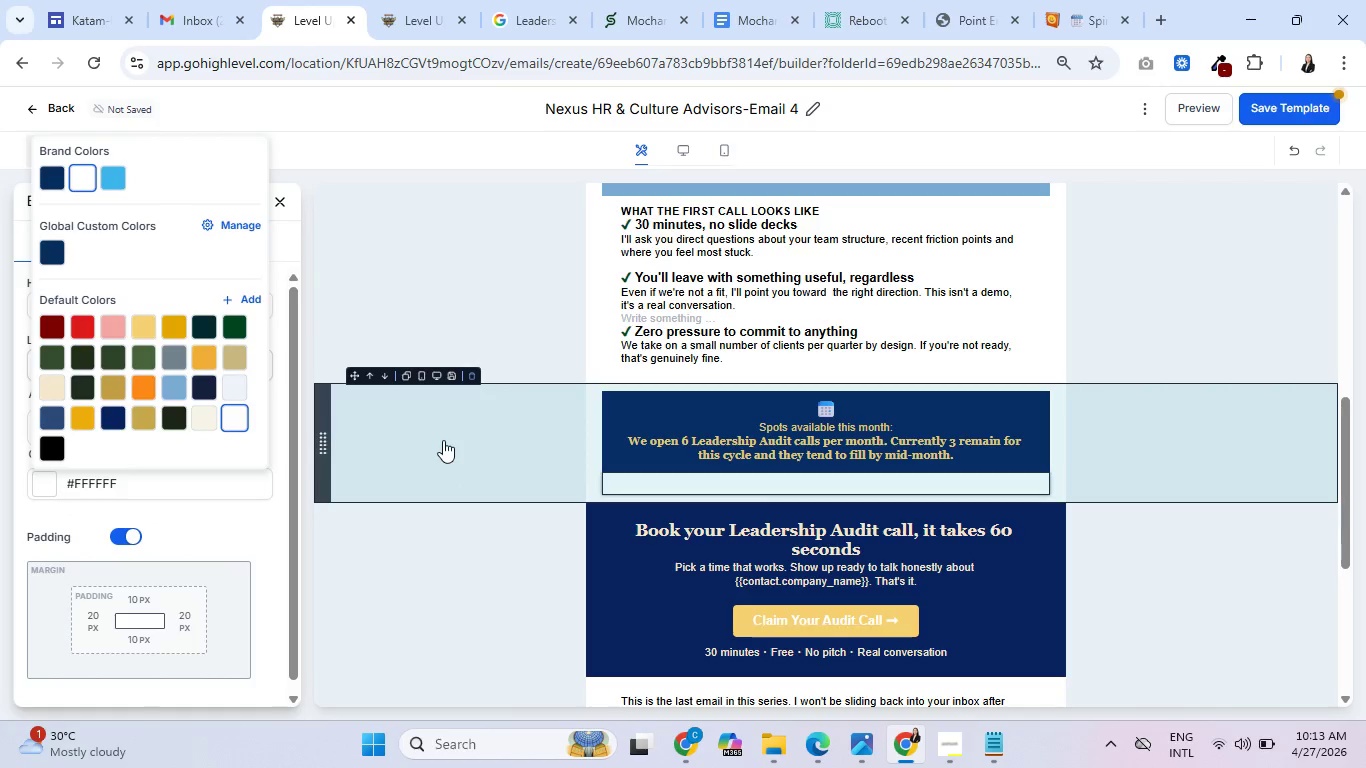 
left_click([440, 432])
 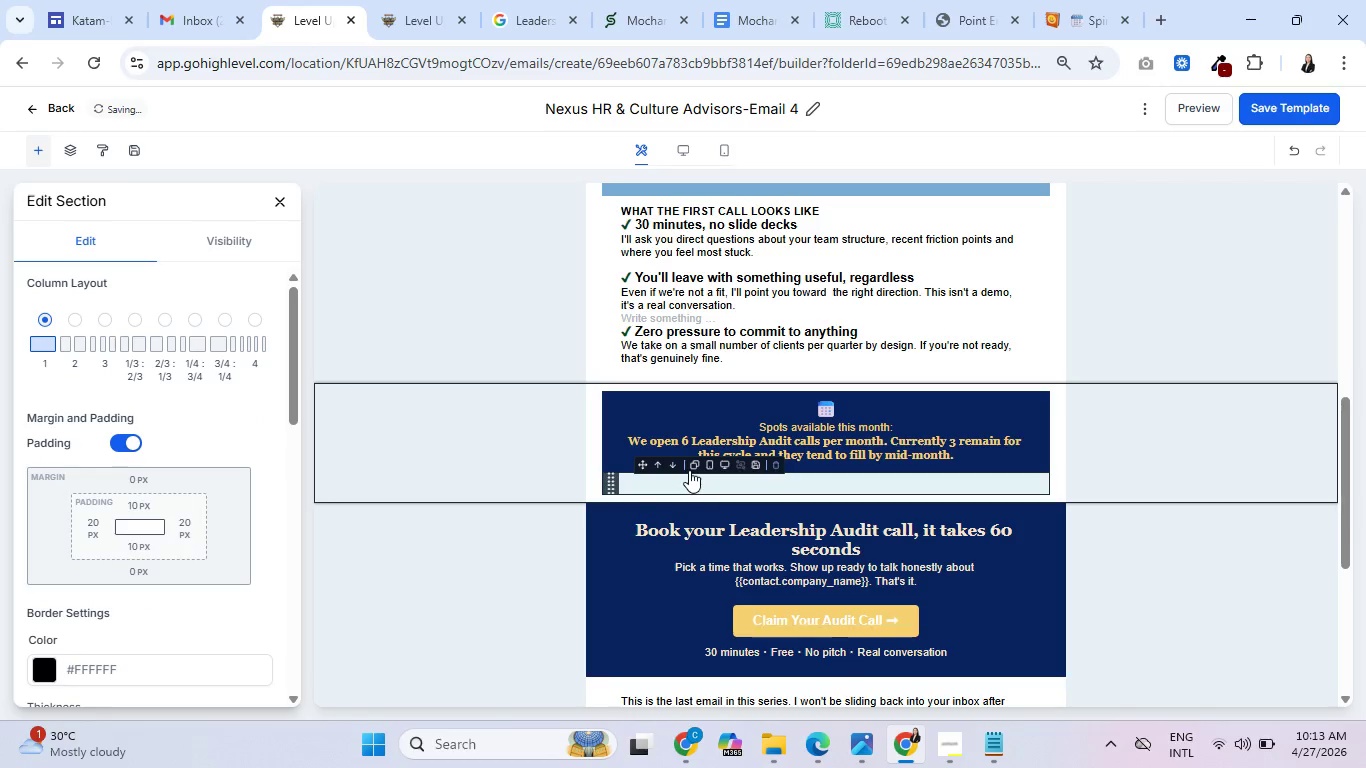 
wait(6.44)
 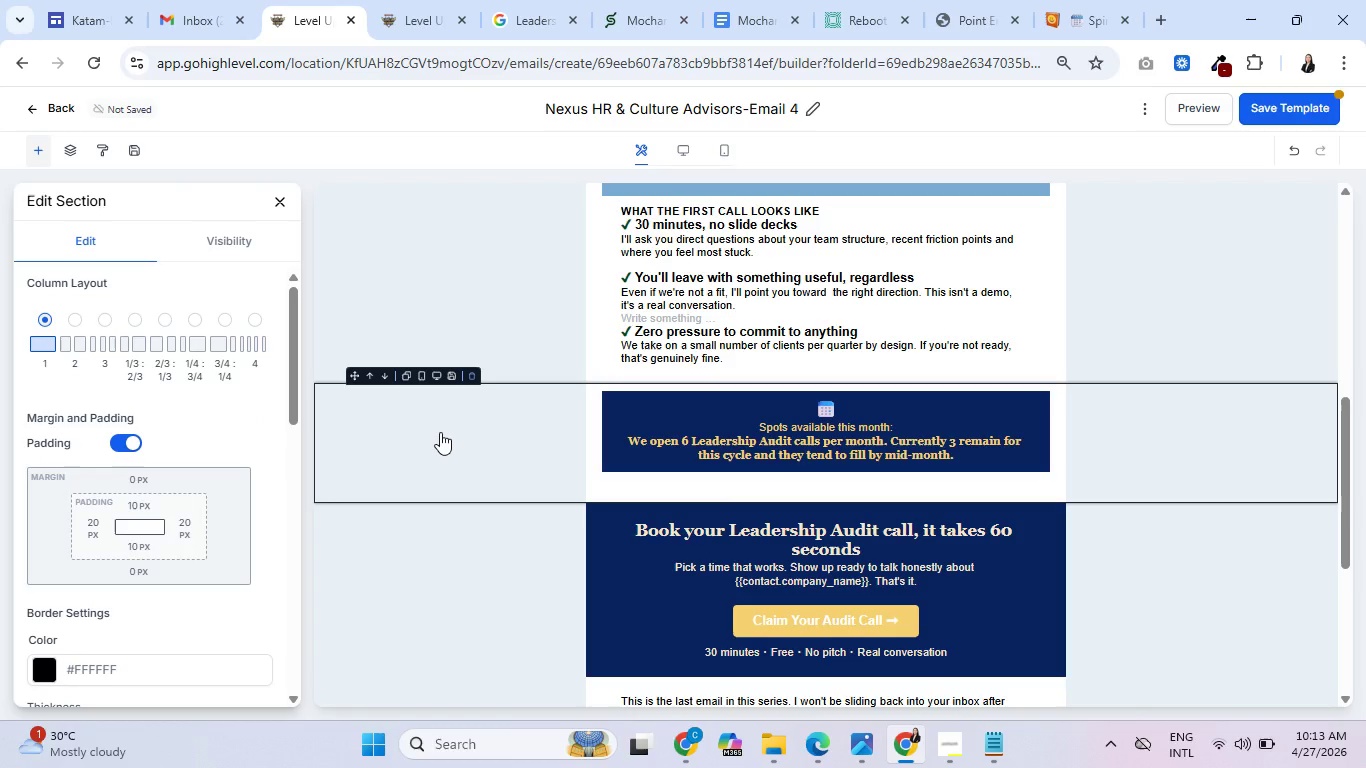 
left_click([776, 466])
 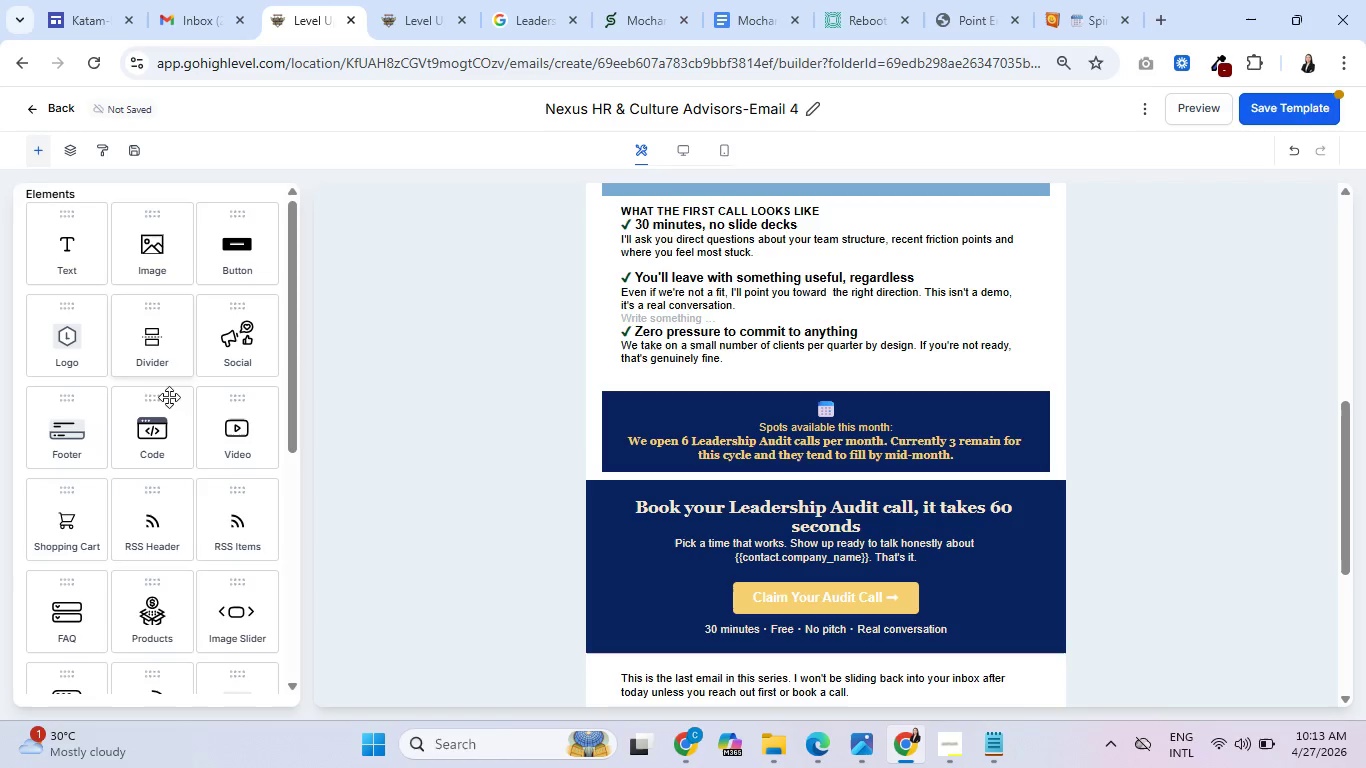 
wait(5.23)
 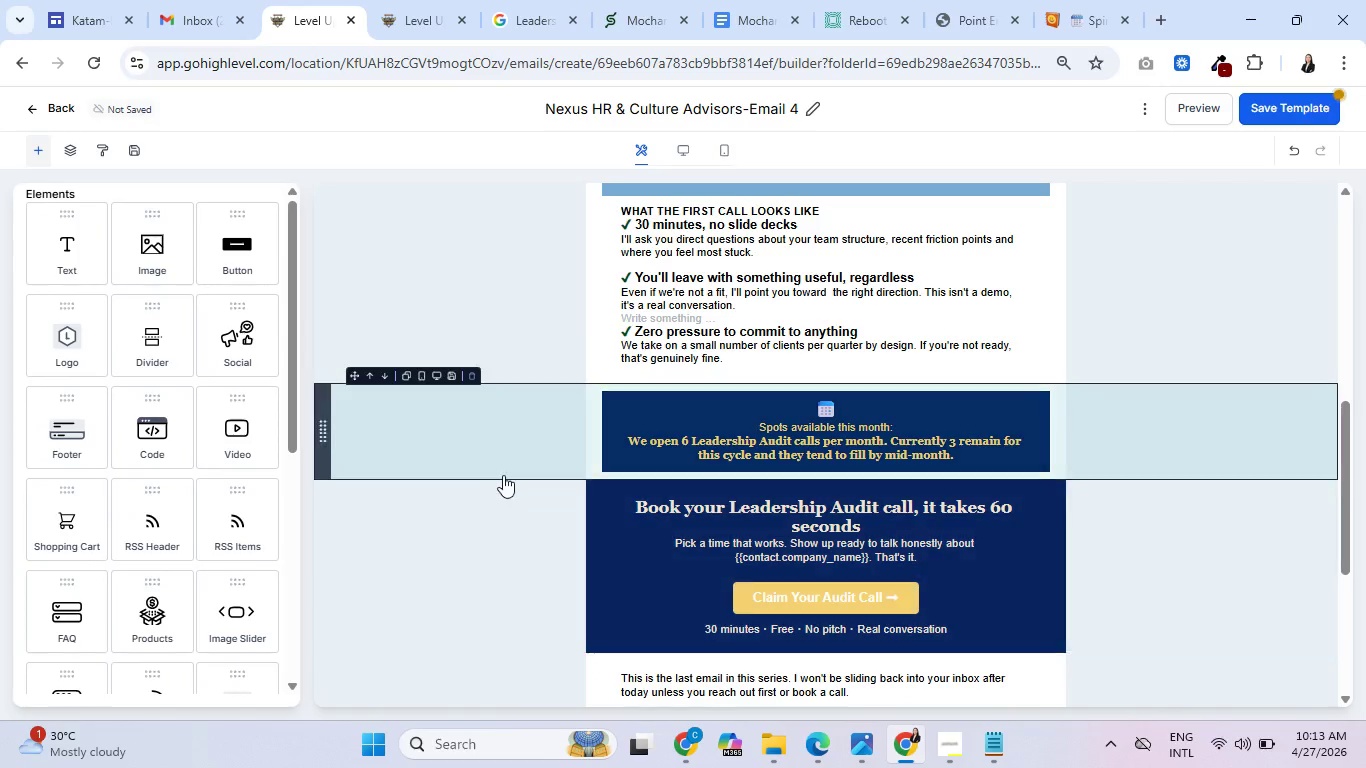 
left_click_drag(start_coordinate=[137, 340], to_coordinate=[599, 478])
 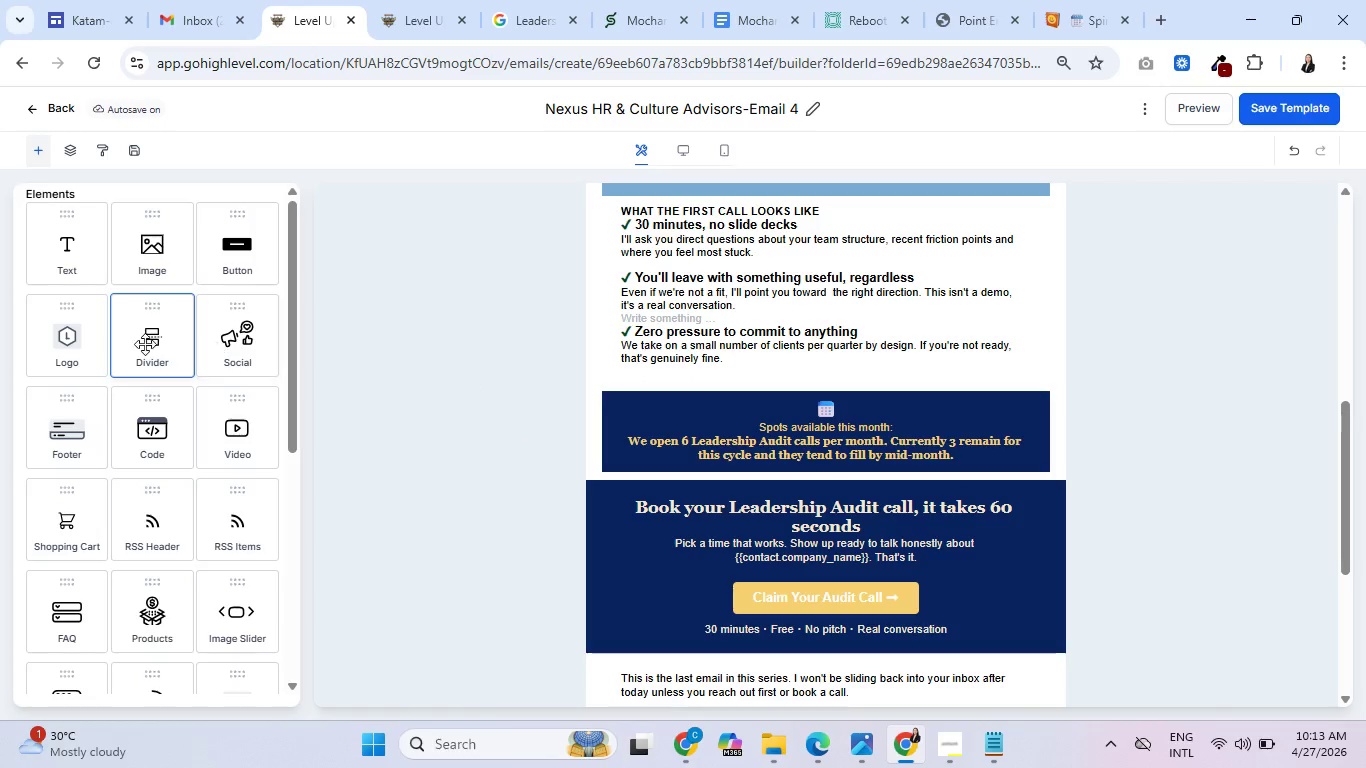 
left_click_drag(start_coordinate=[142, 341], to_coordinate=[662, 474])
 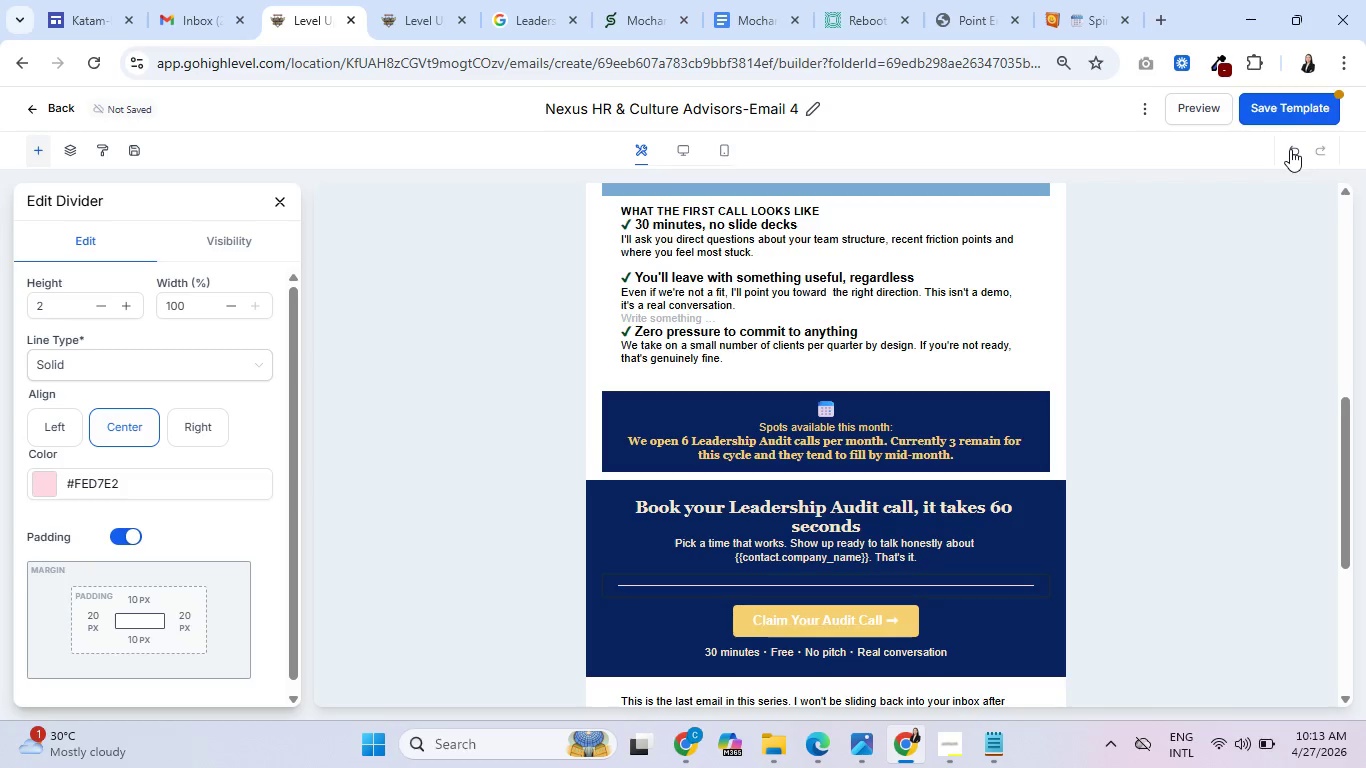 
wait(6.45)
 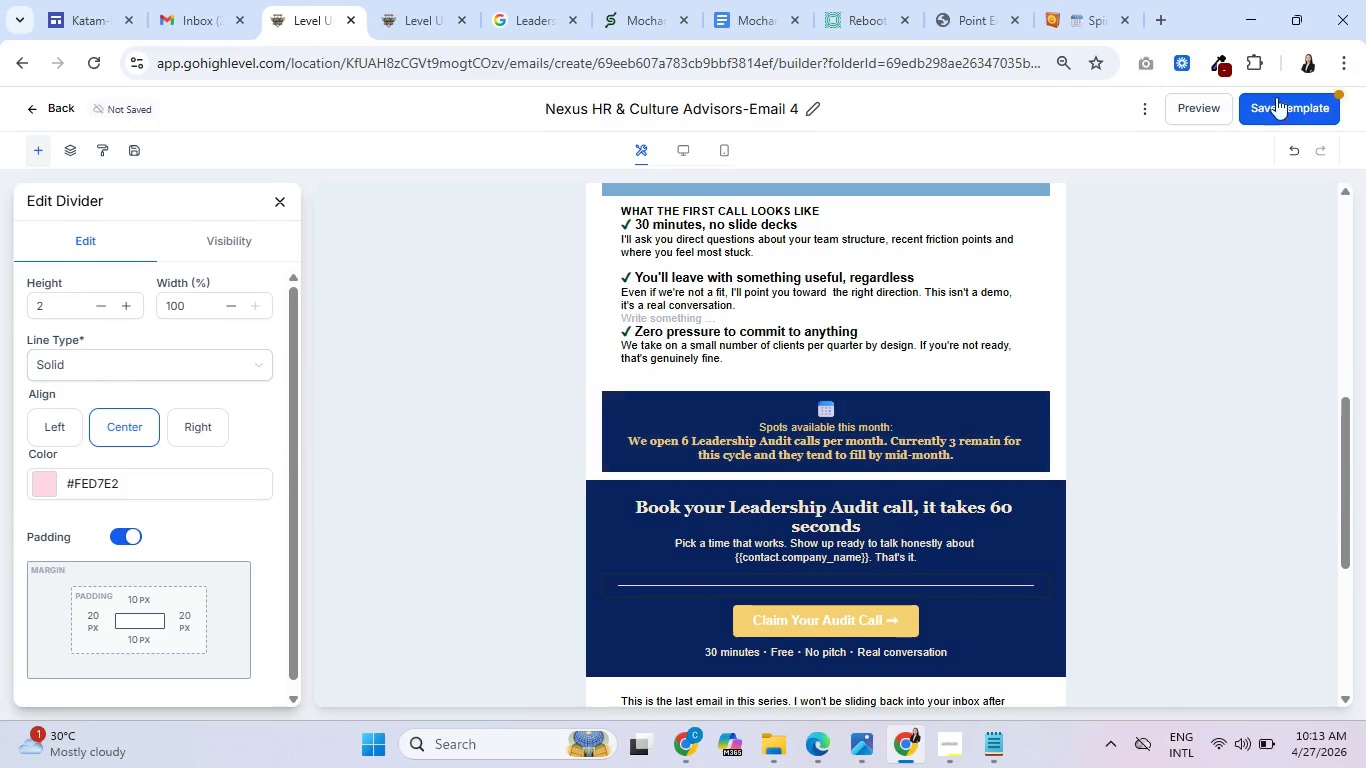 
left_click([1290, 149])
 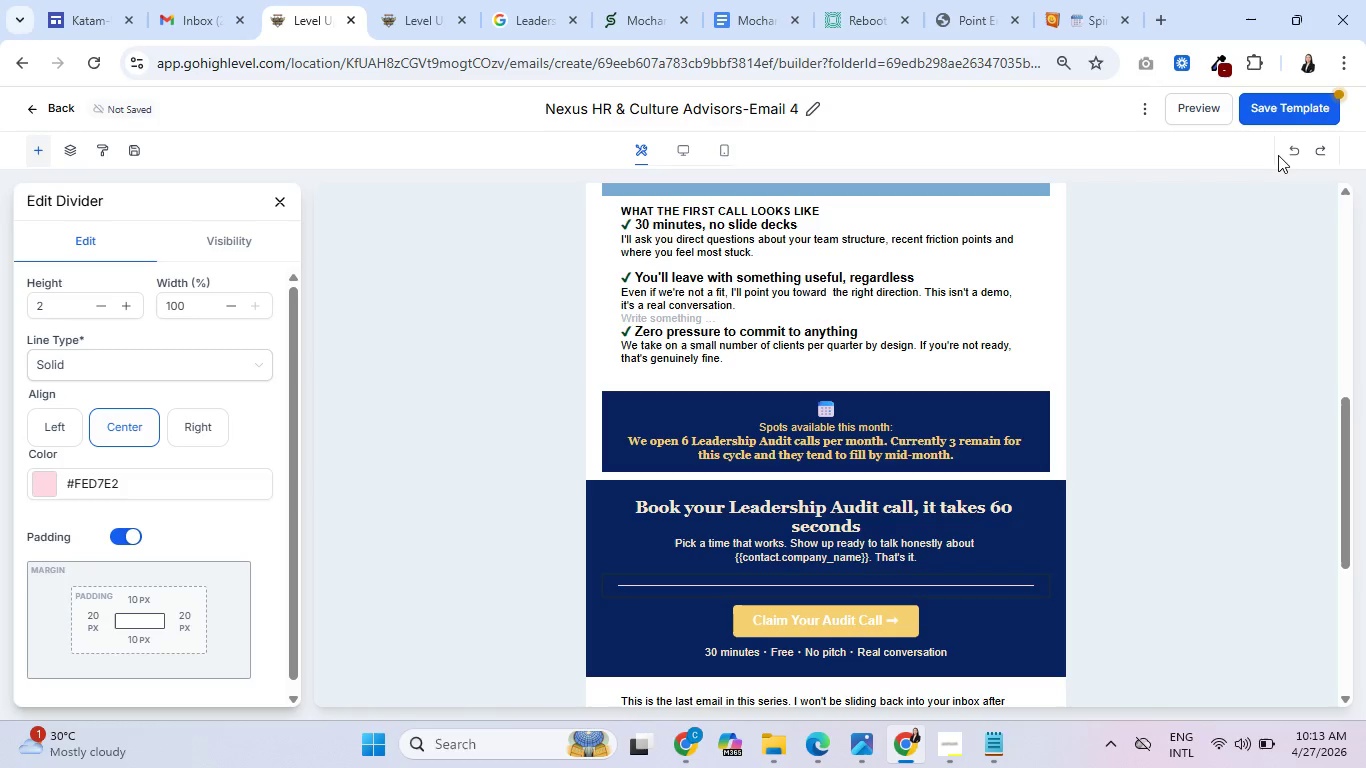 
left_click([1294, 148])
 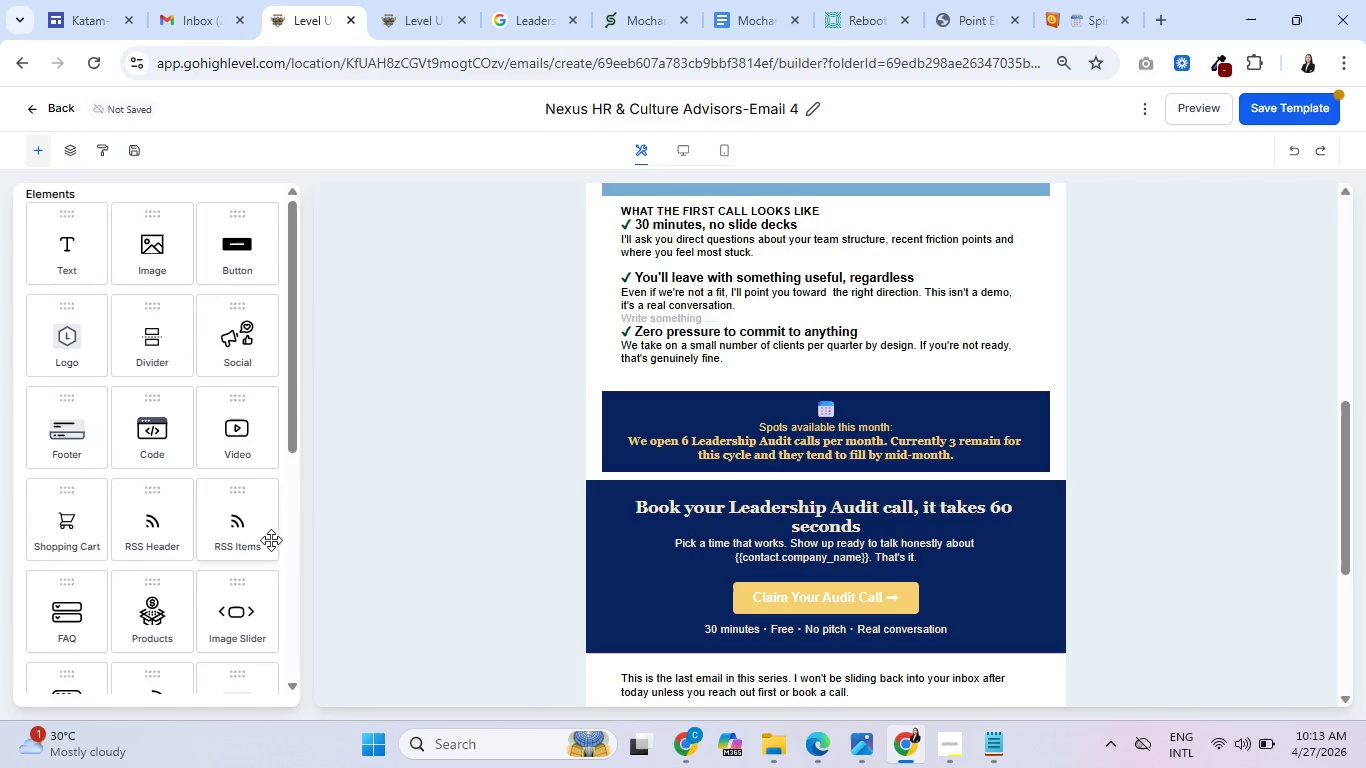 
scroll: coordinate [202, 497], scroll_direction: down, amount: 6.0
 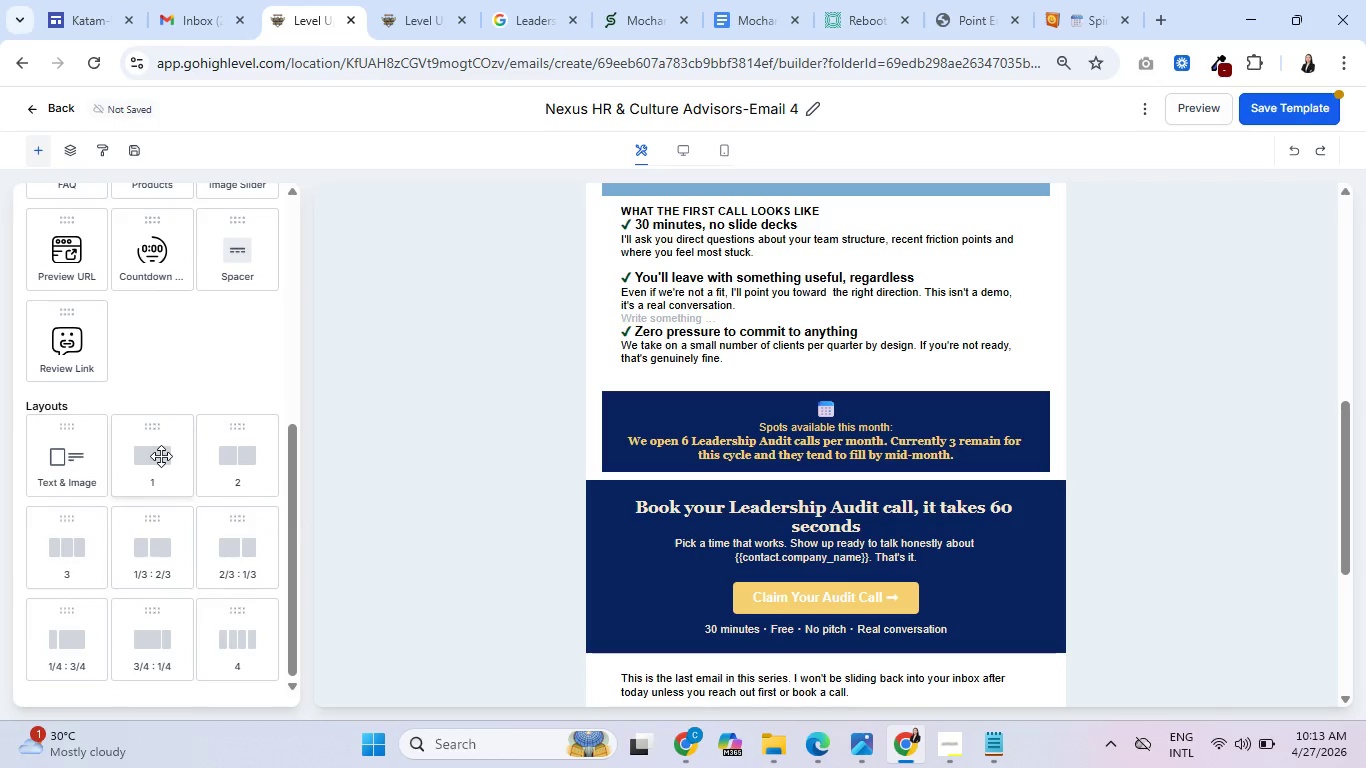 
left_click_drag(start_coordinate=[161, 456], to_coordinate=[710, 477])
 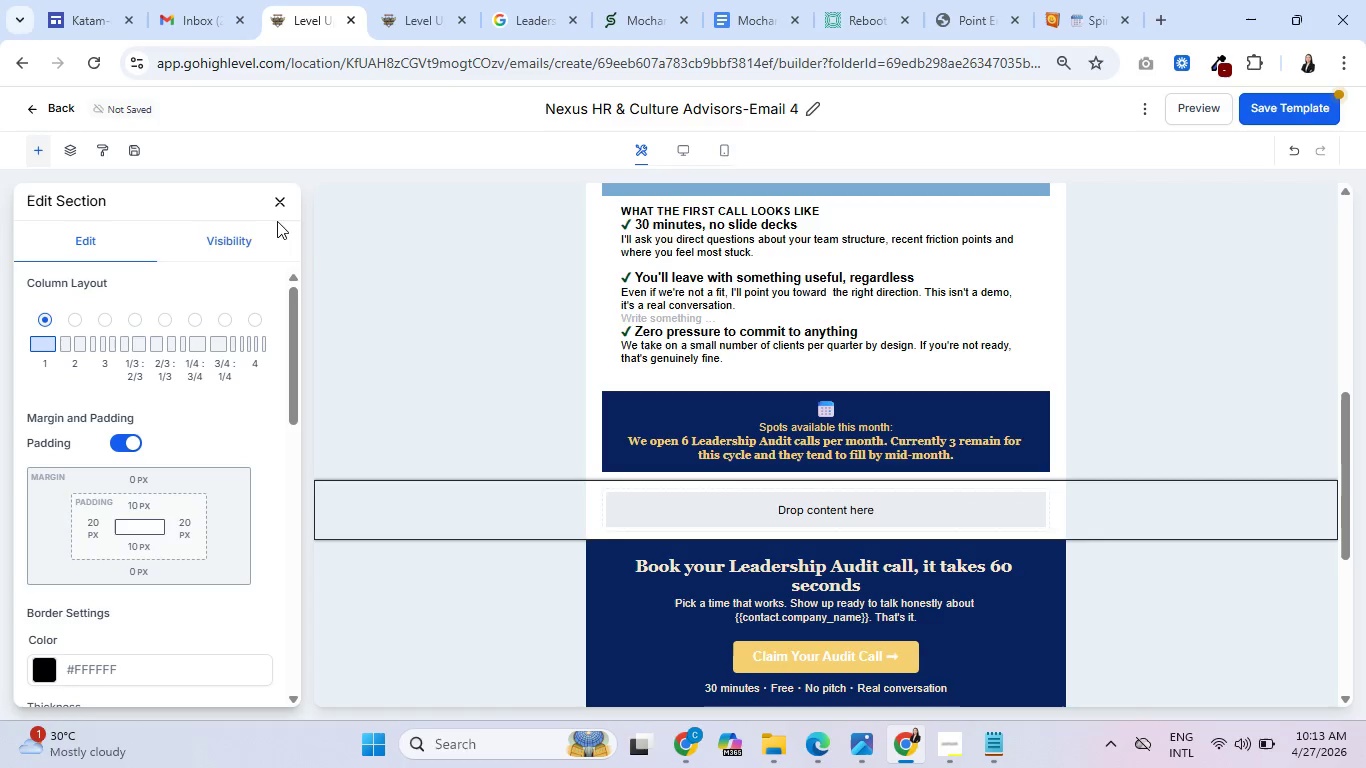 
left_click([283, 201])
 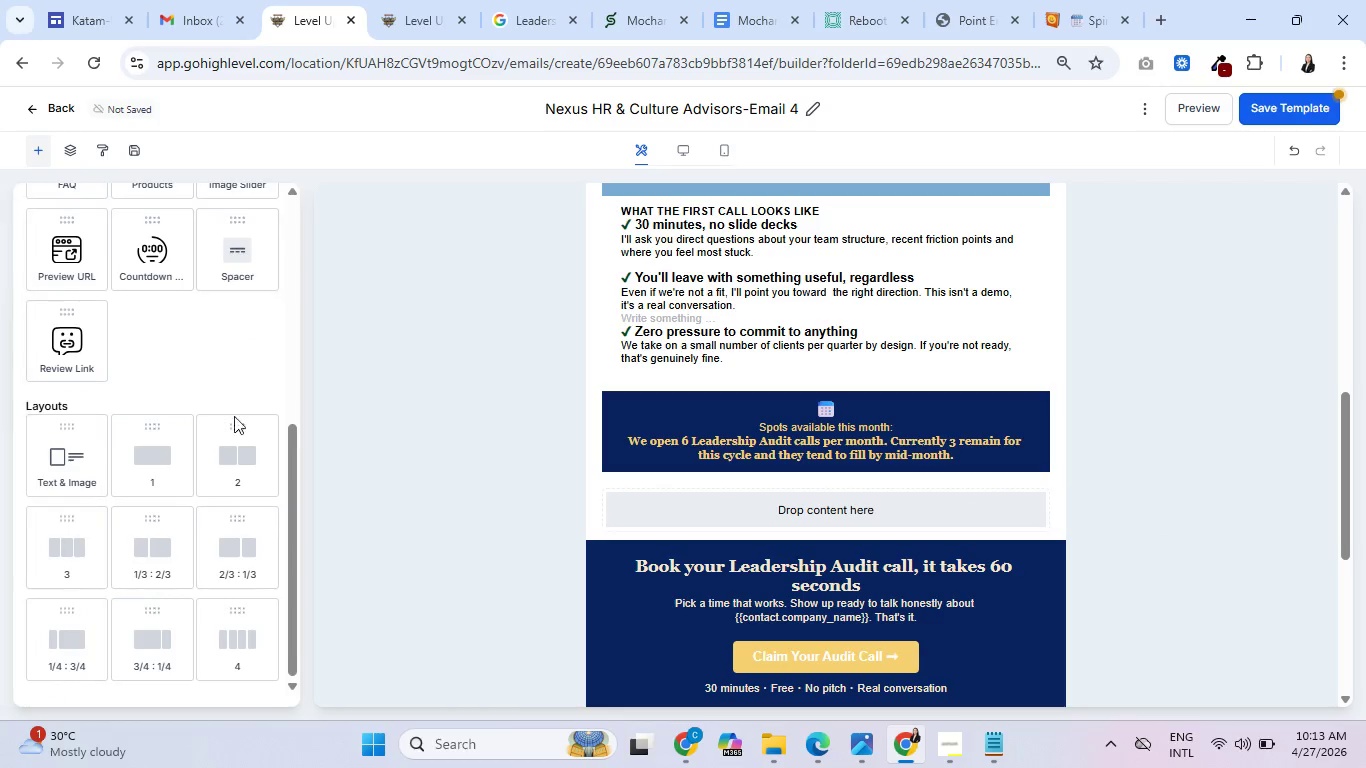 
scroll: coordinate [228, 423], scroll_direction: up, amount: 5.0
 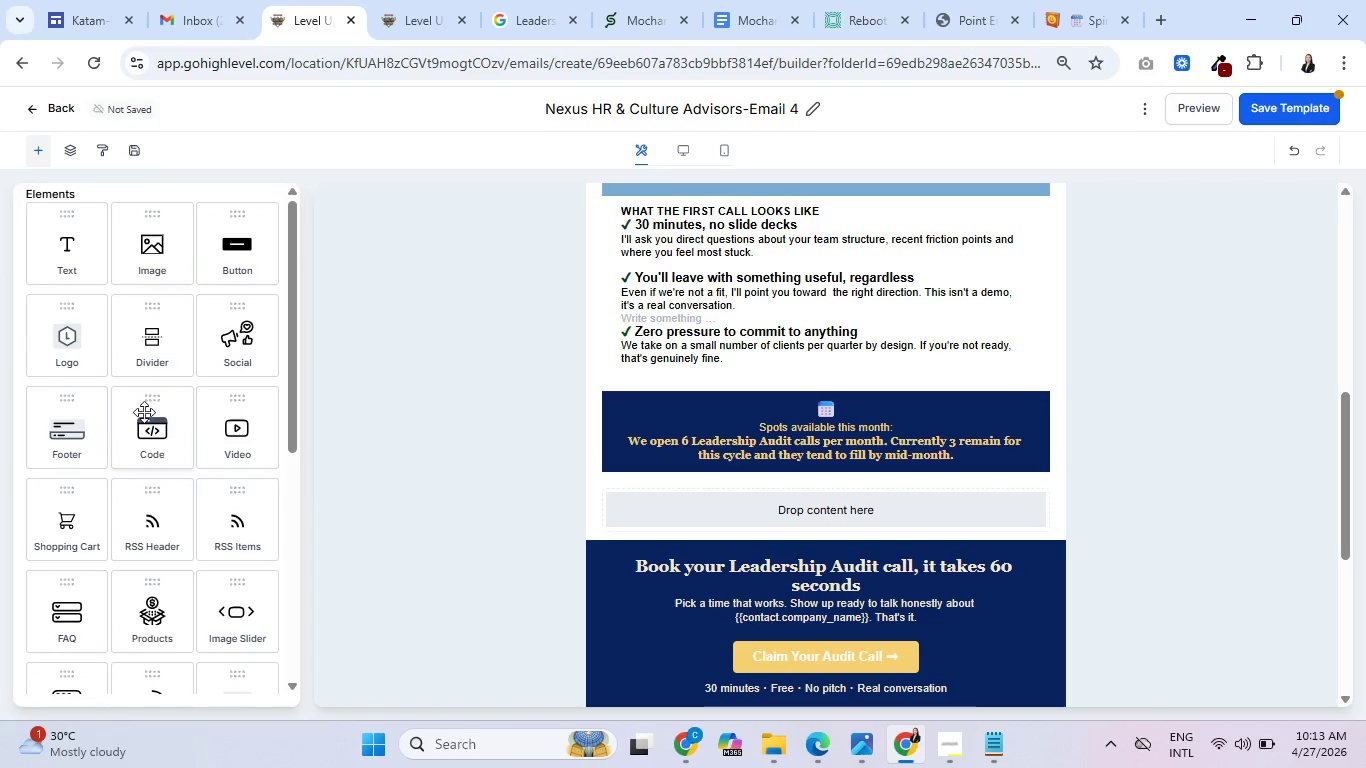 
left_click_drag(start_coordinate=[141, 330], to_coordinate=[716, 519])
 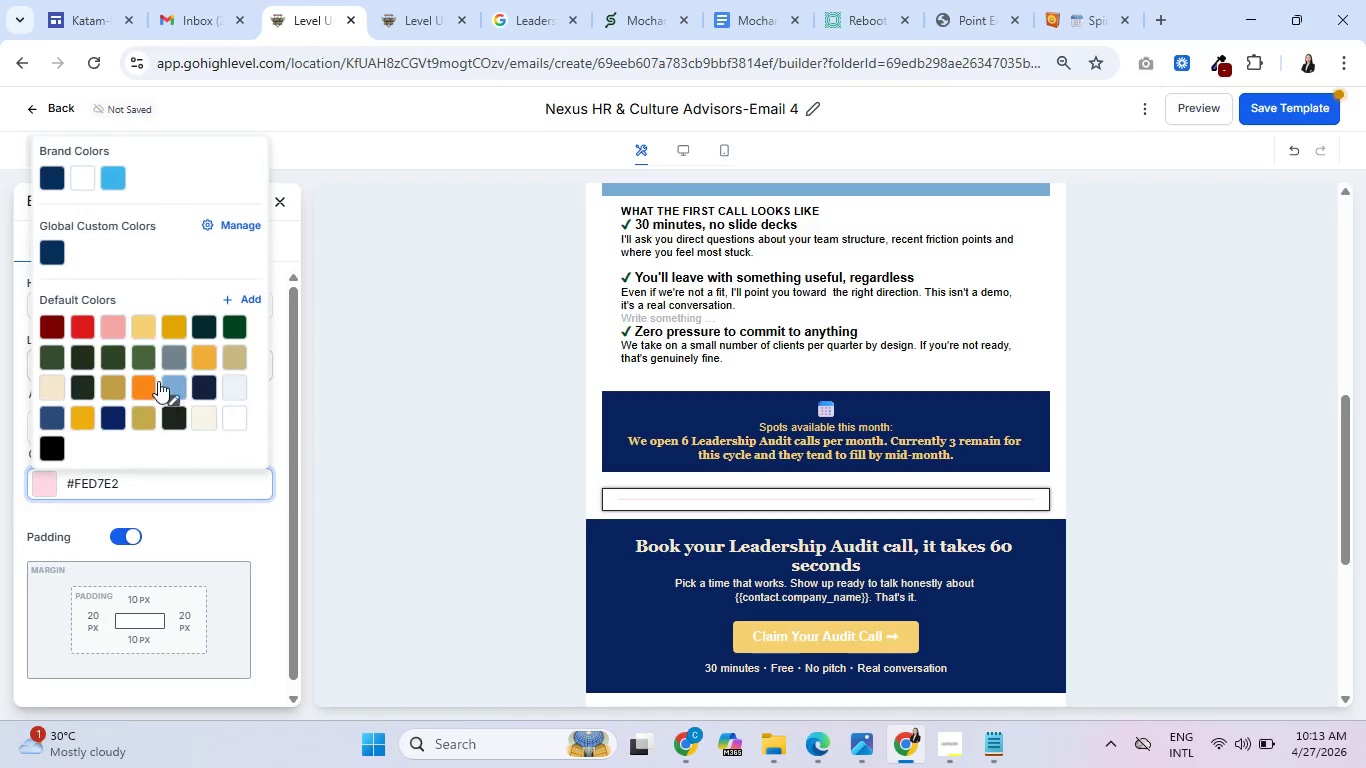 
left_click([237, 420])
 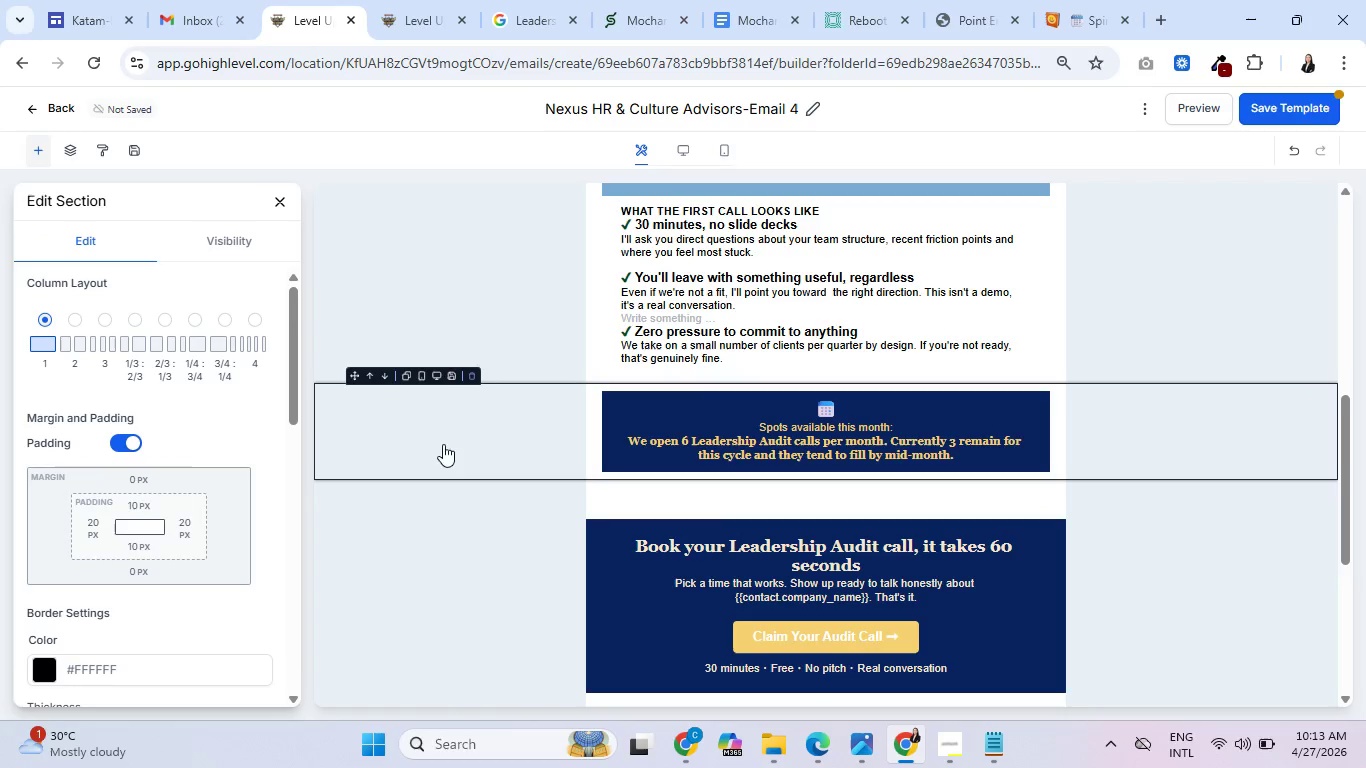 
scroll: coordinate [147, 460], scroll_direction: down, amount: 4.0
 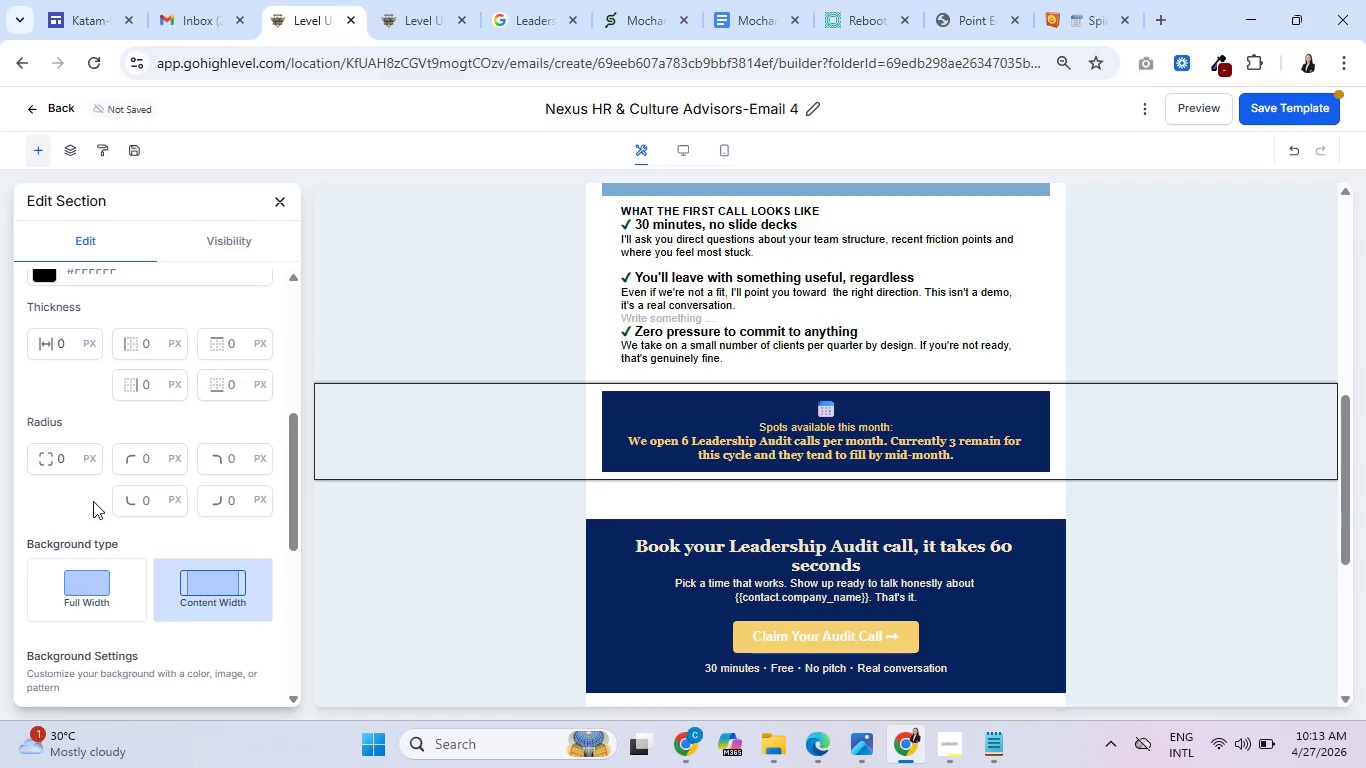 
left_click([668, 494])
 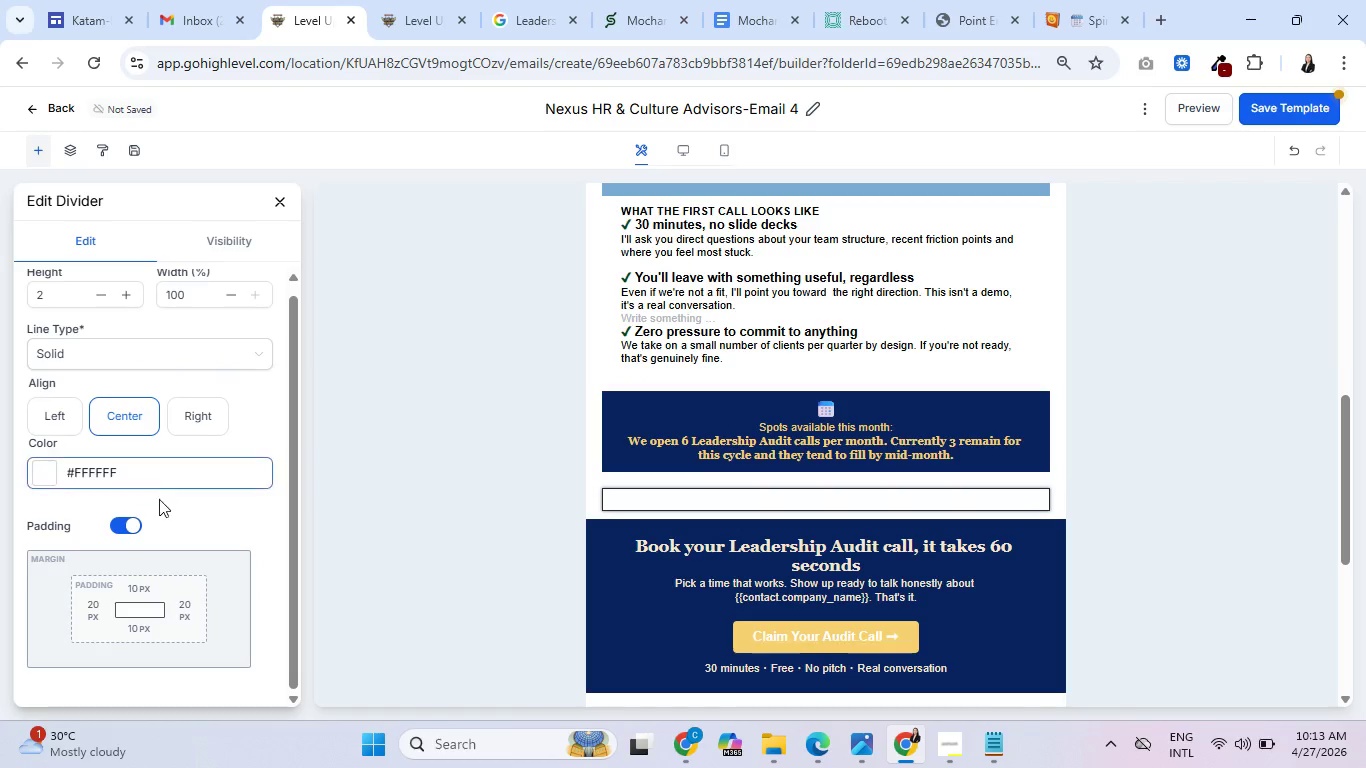 
scroll: coordinate [159, 512], scroll_direction: down, amount: 4.0
 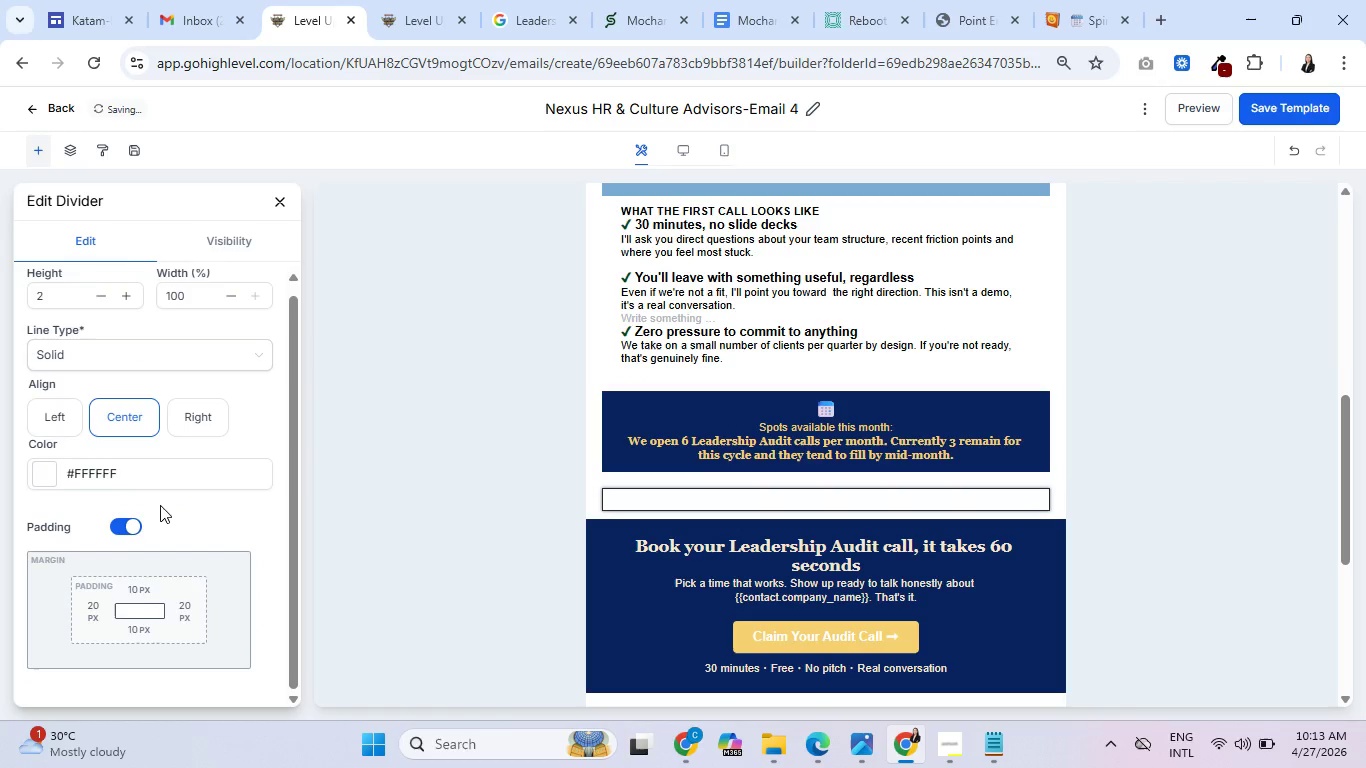 
scroll: coordinate [160, 505], scroll_direction: up, amount: 3.0
 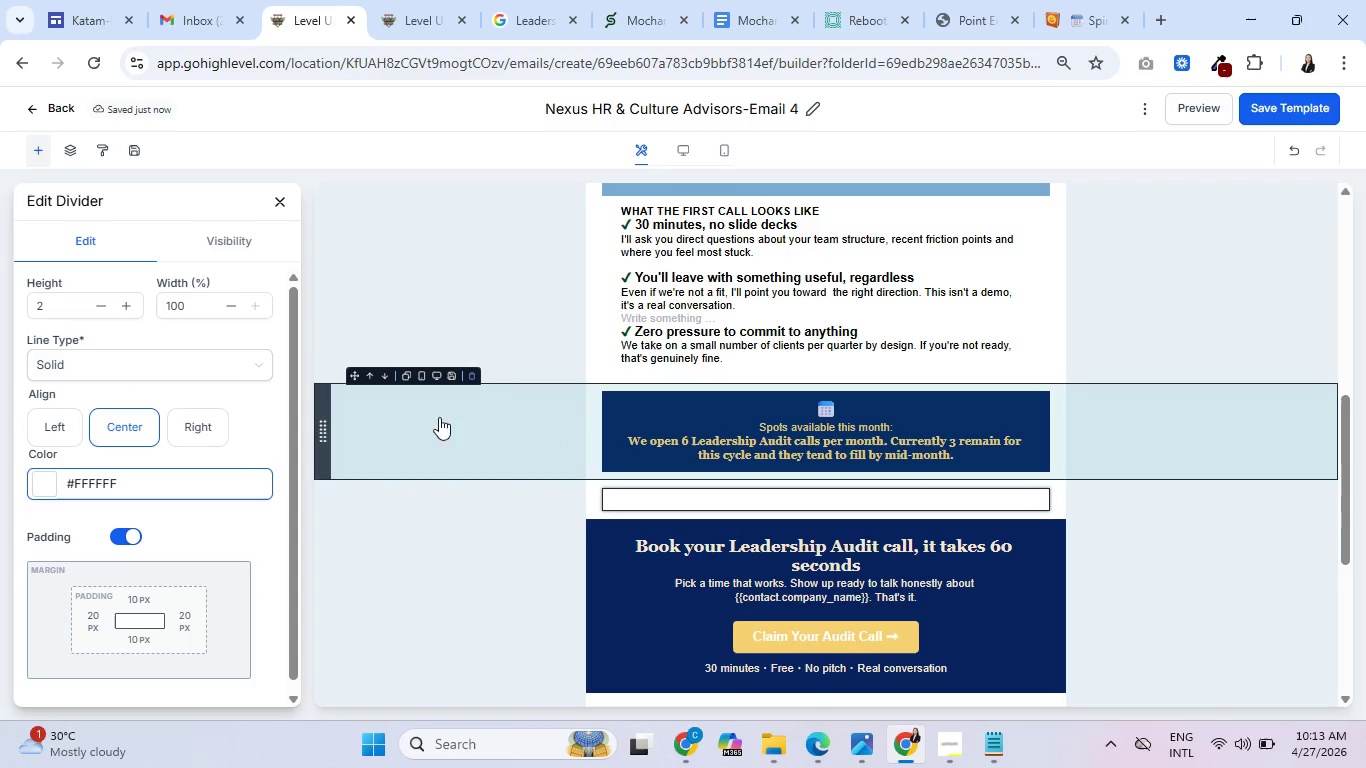 
left_click([484, 411])
 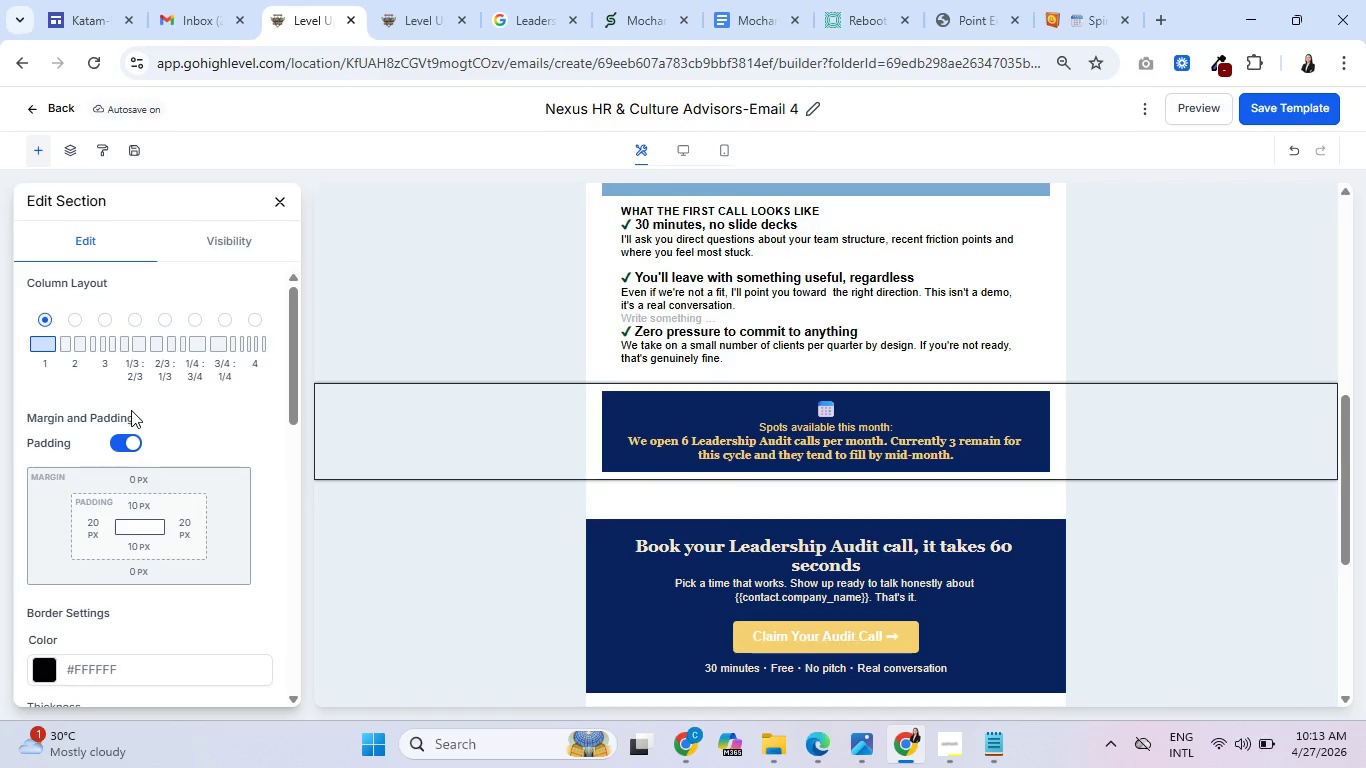 
scroll: coordinate [128, 442], scroll_direction: down, amount: 10.0
 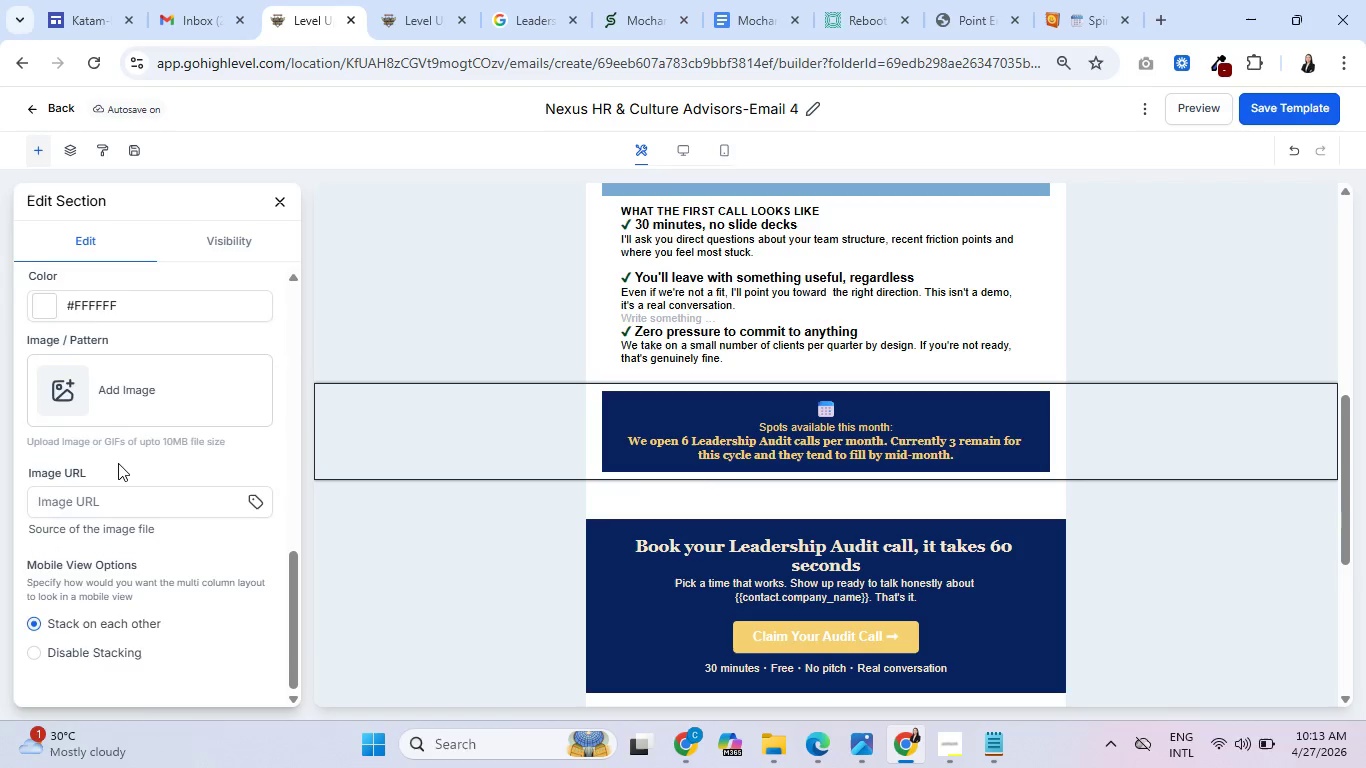 
scroll: coordinate [118, 463], scroll_direction: up, amount: 2.0
 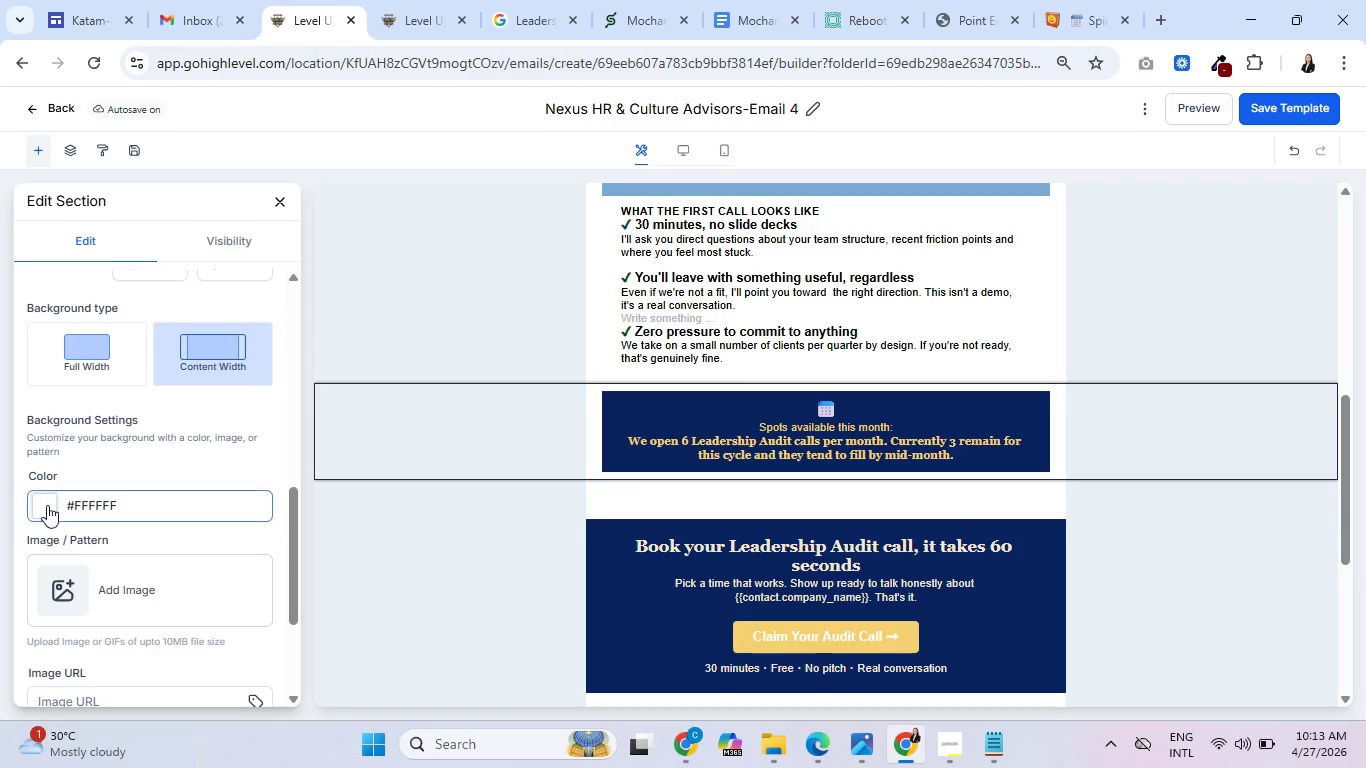 
left_click([45, 513])
 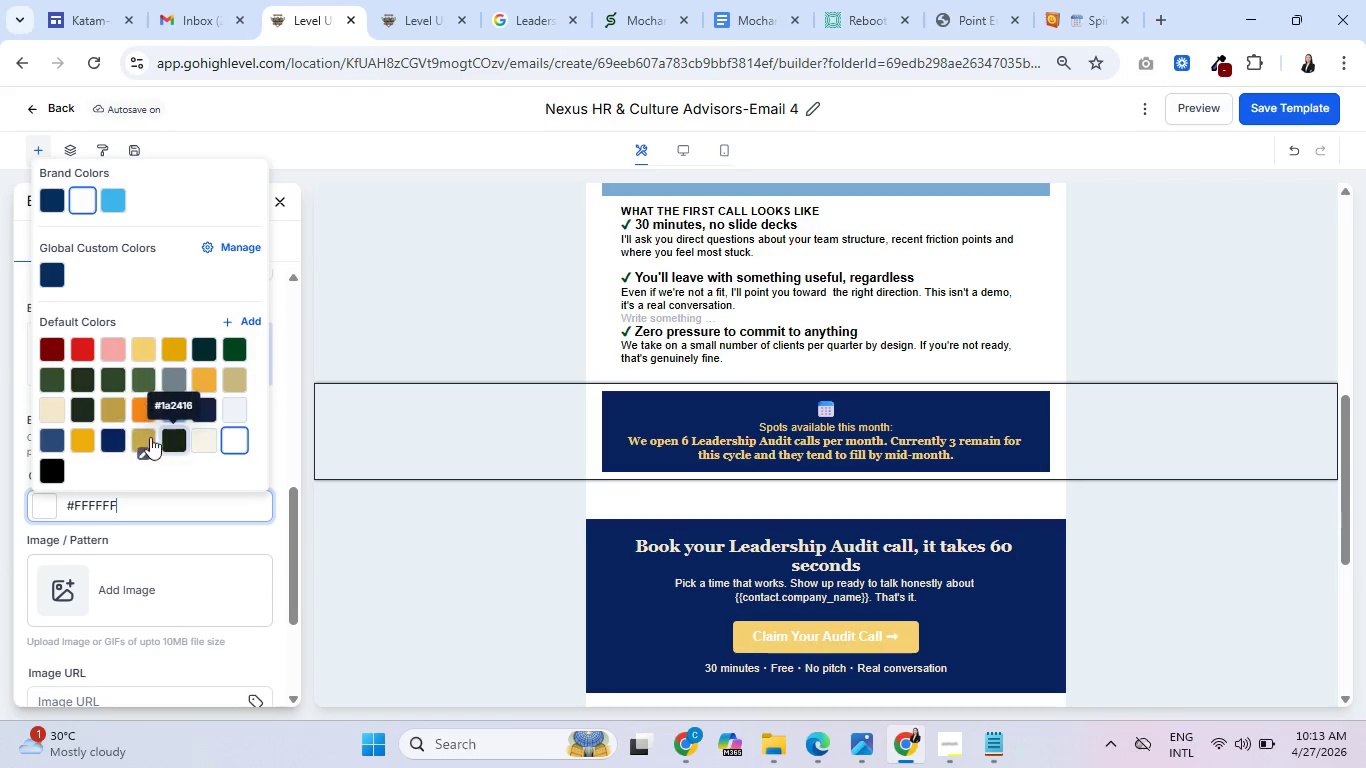 
left_click([114, 437])
 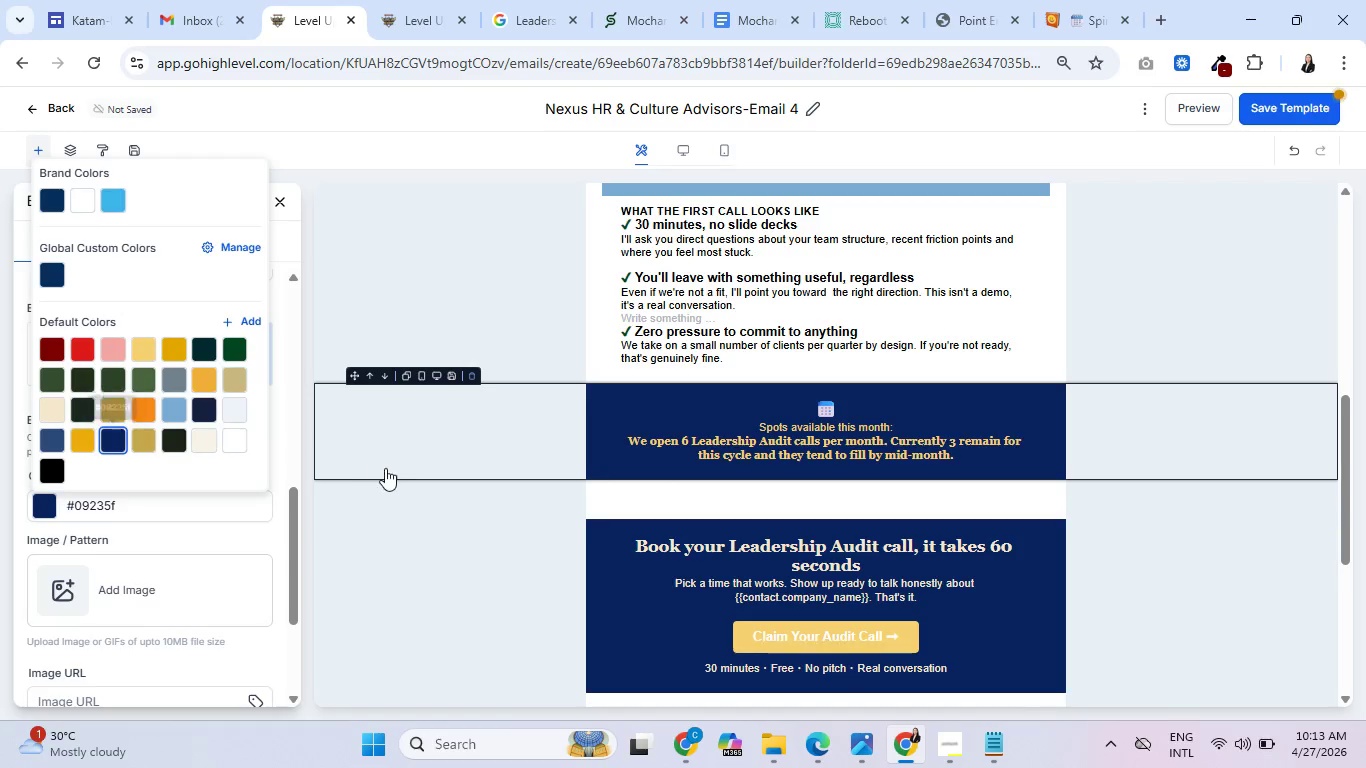 
left_click([398, 516])
 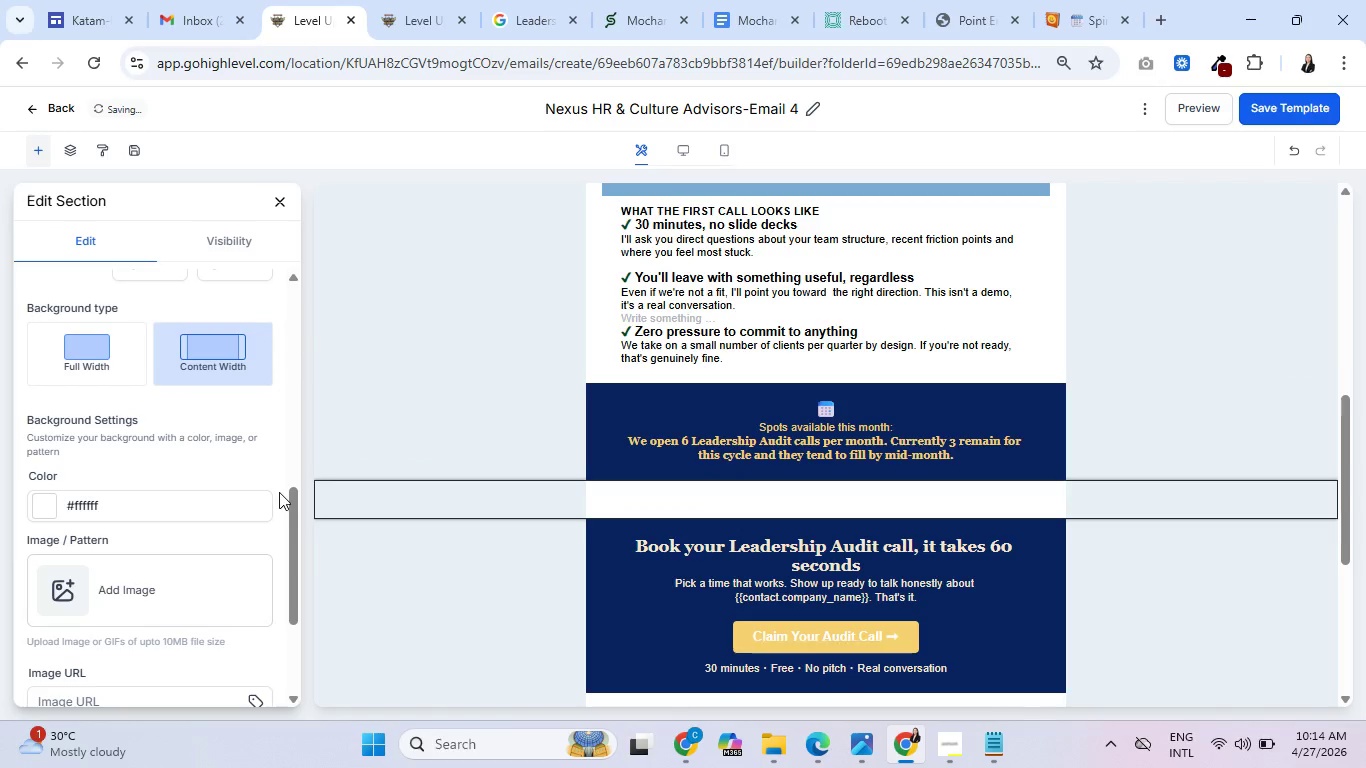 
wait(5.23)
 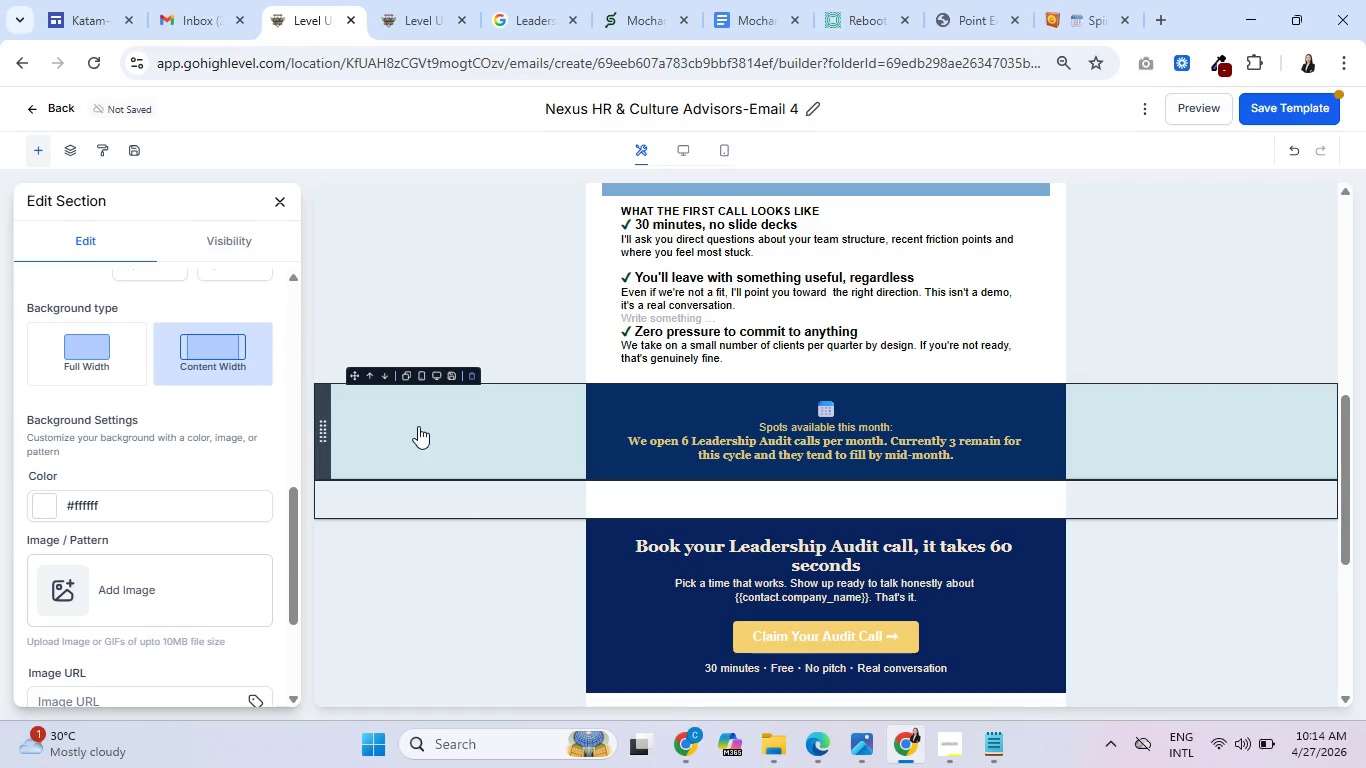 
left_click([664, 506])
 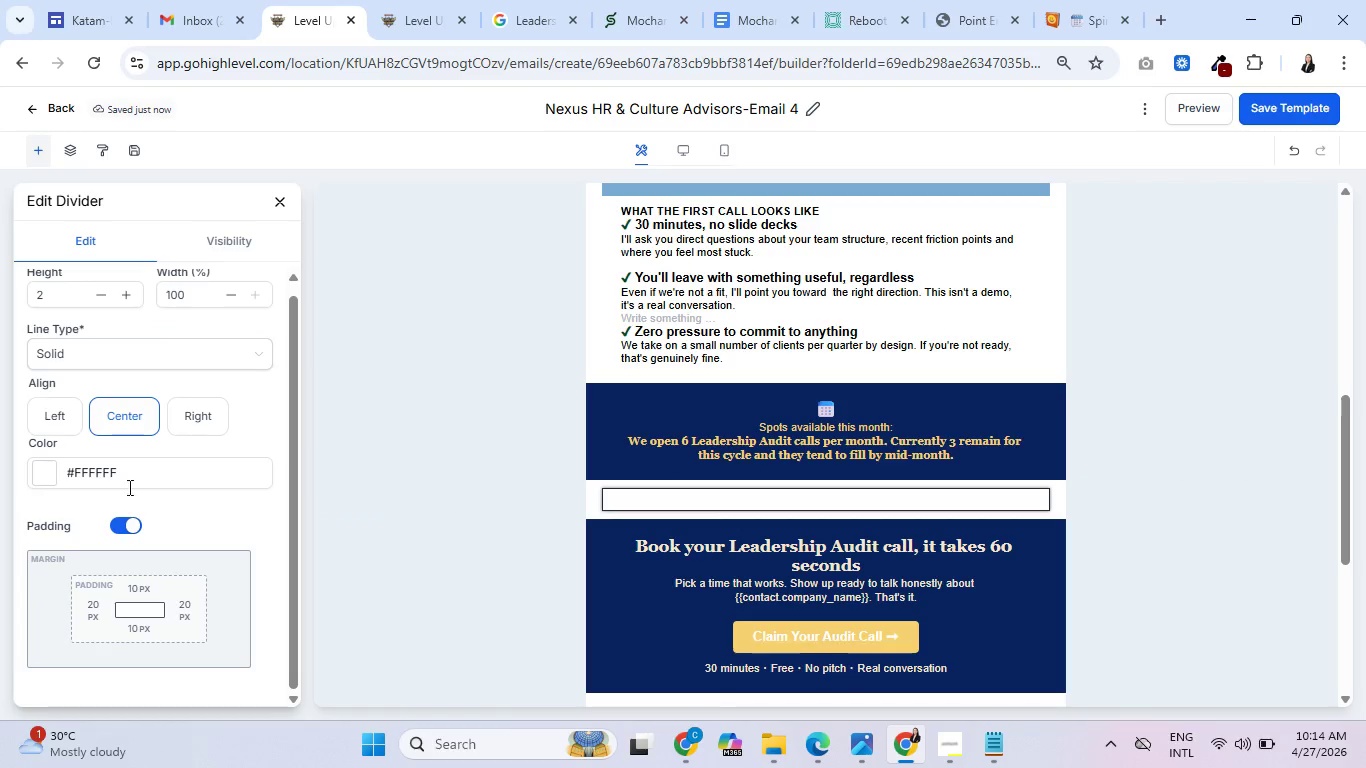 
scroll: coordinate [125, 484], scroll_direction: up, amount: 5.0
 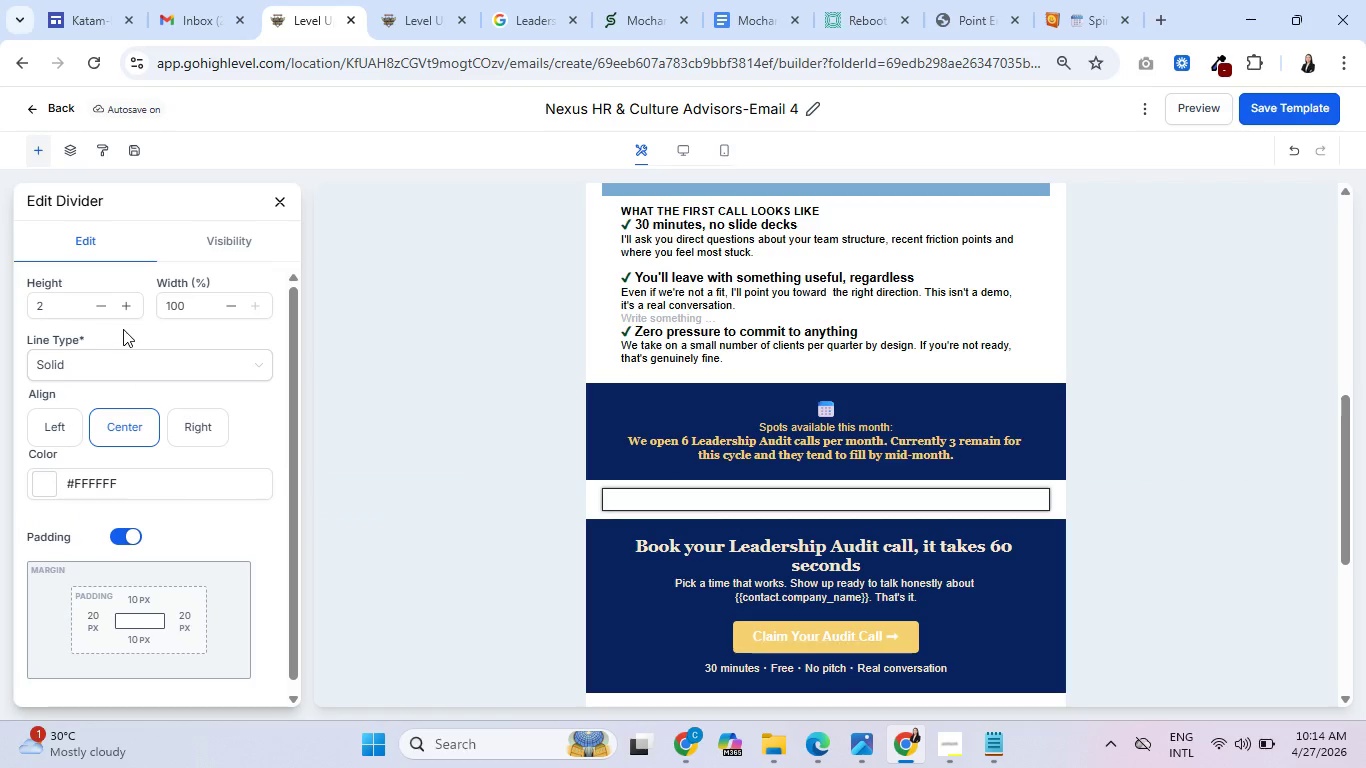 
scroll: coordinate [121, 359], scroll_direction: down, amount: 4.0
 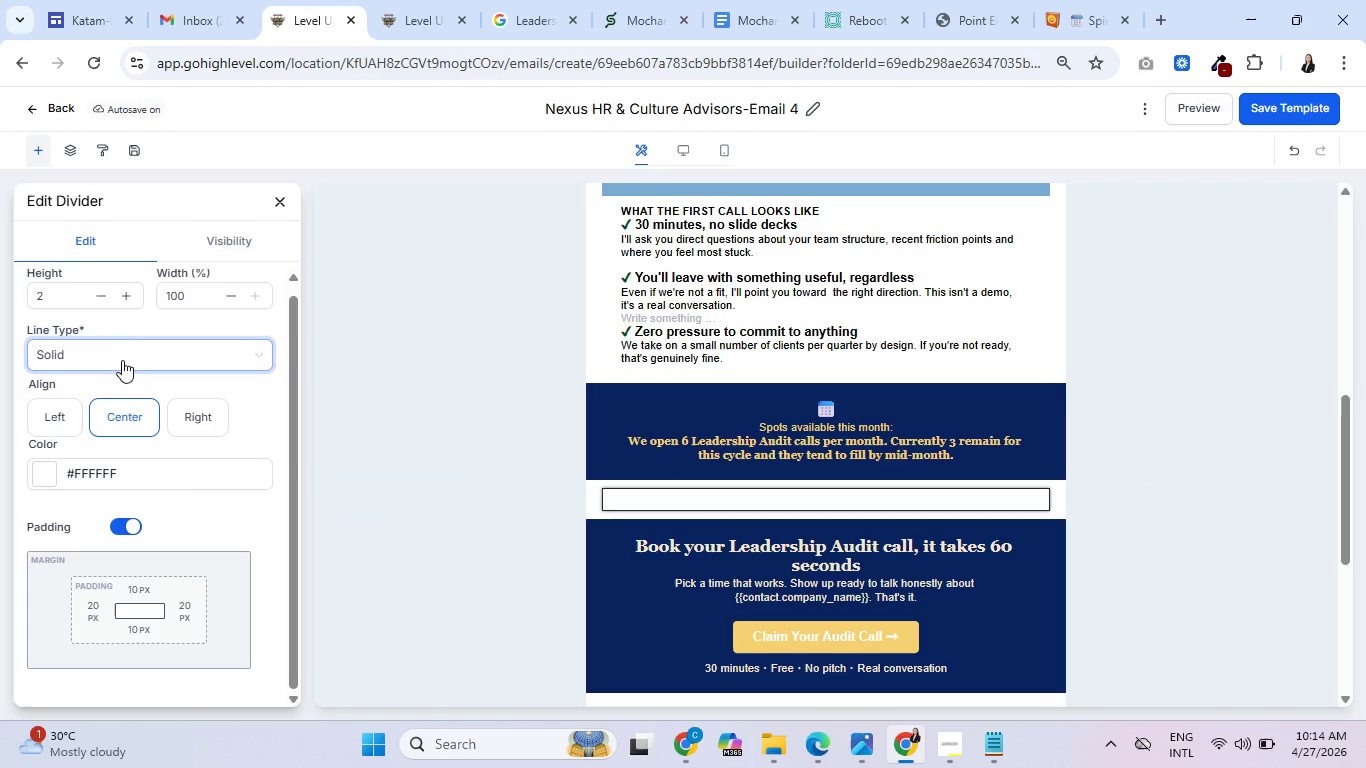 
left_click([100, 297])
 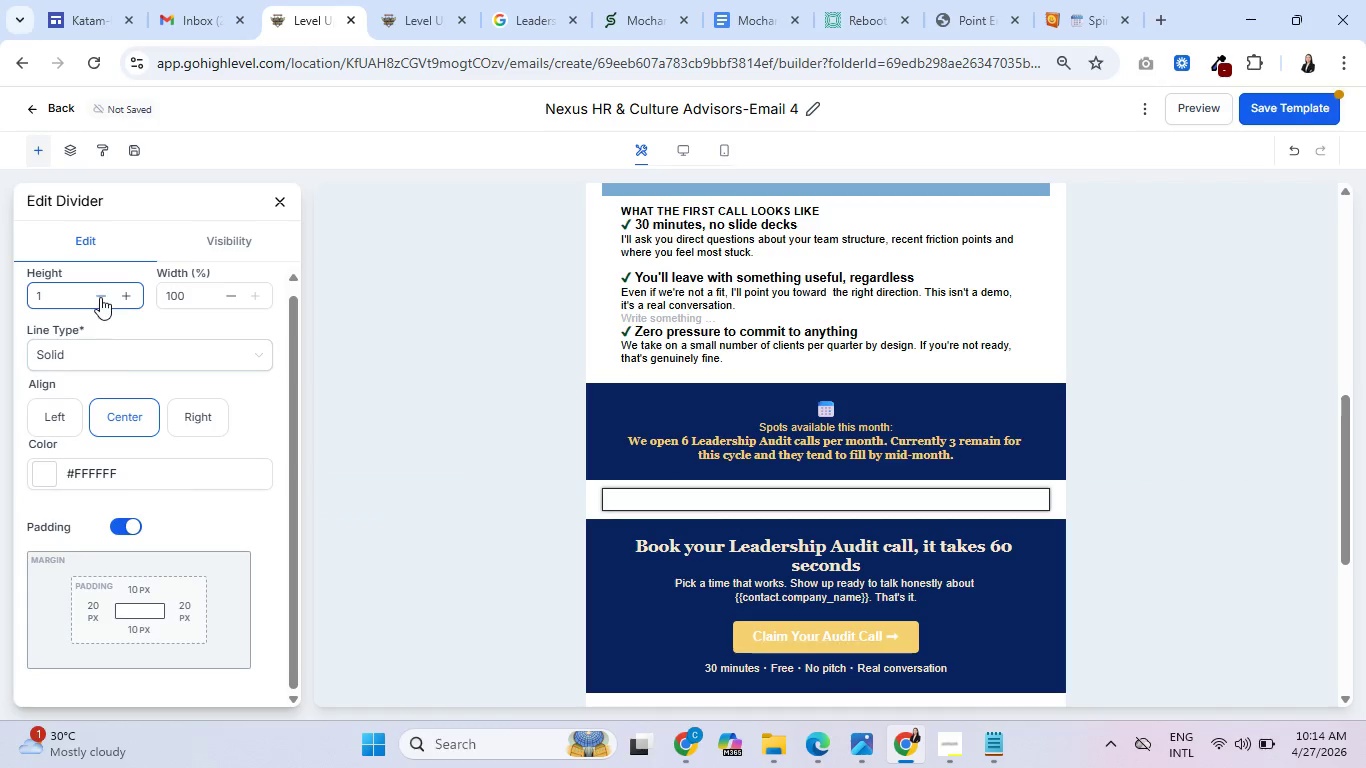 
scroll: coordinate [160, 462], scroll_direction: none, amount: 0.0
 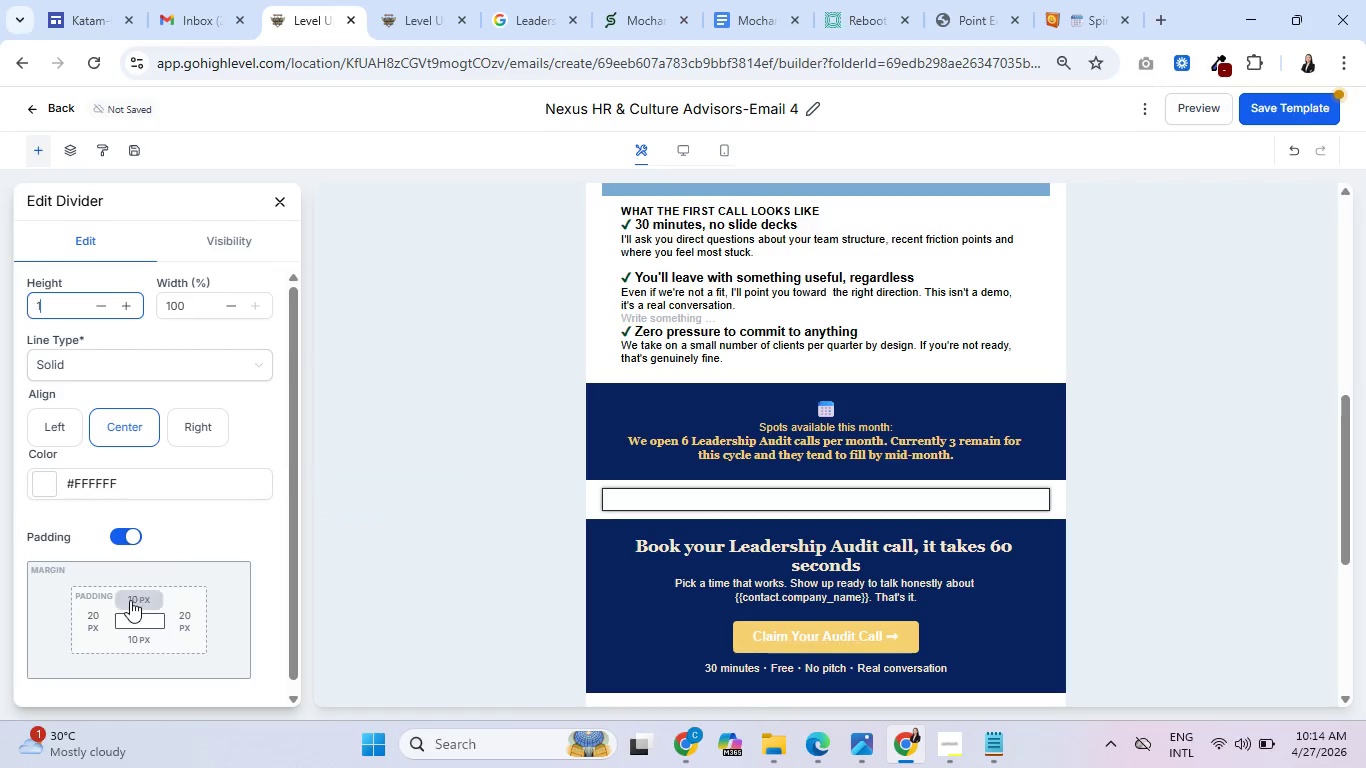 
left_click([131, 602])
 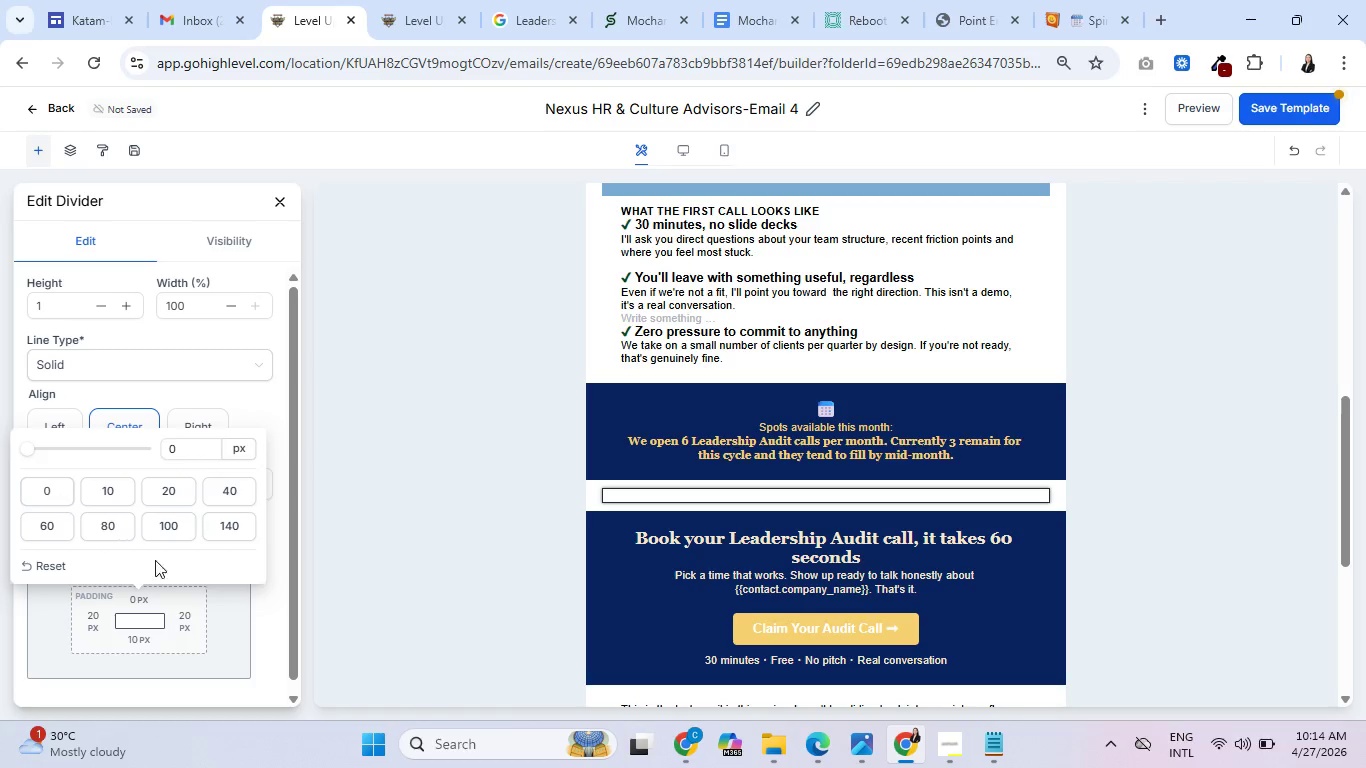 
double_click([141, 641])
 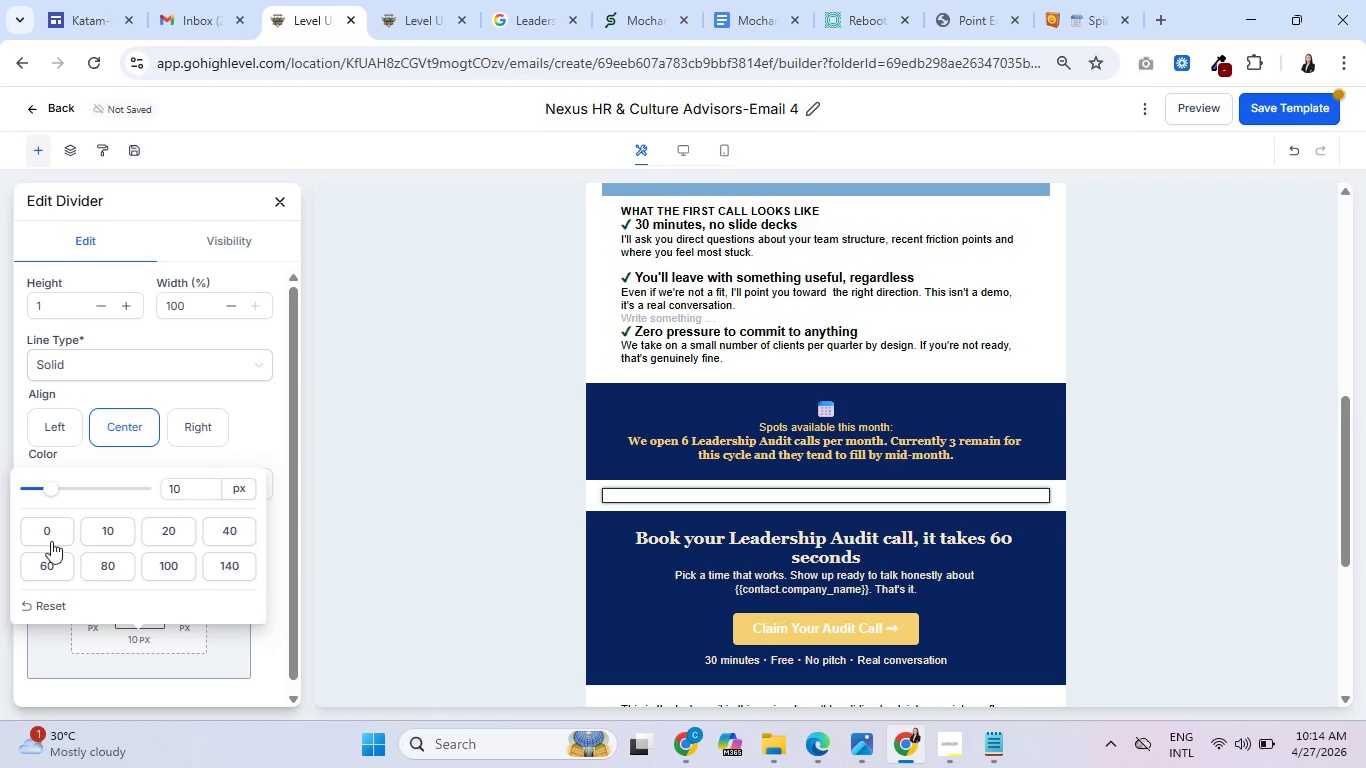 
left_click([40, 530])
 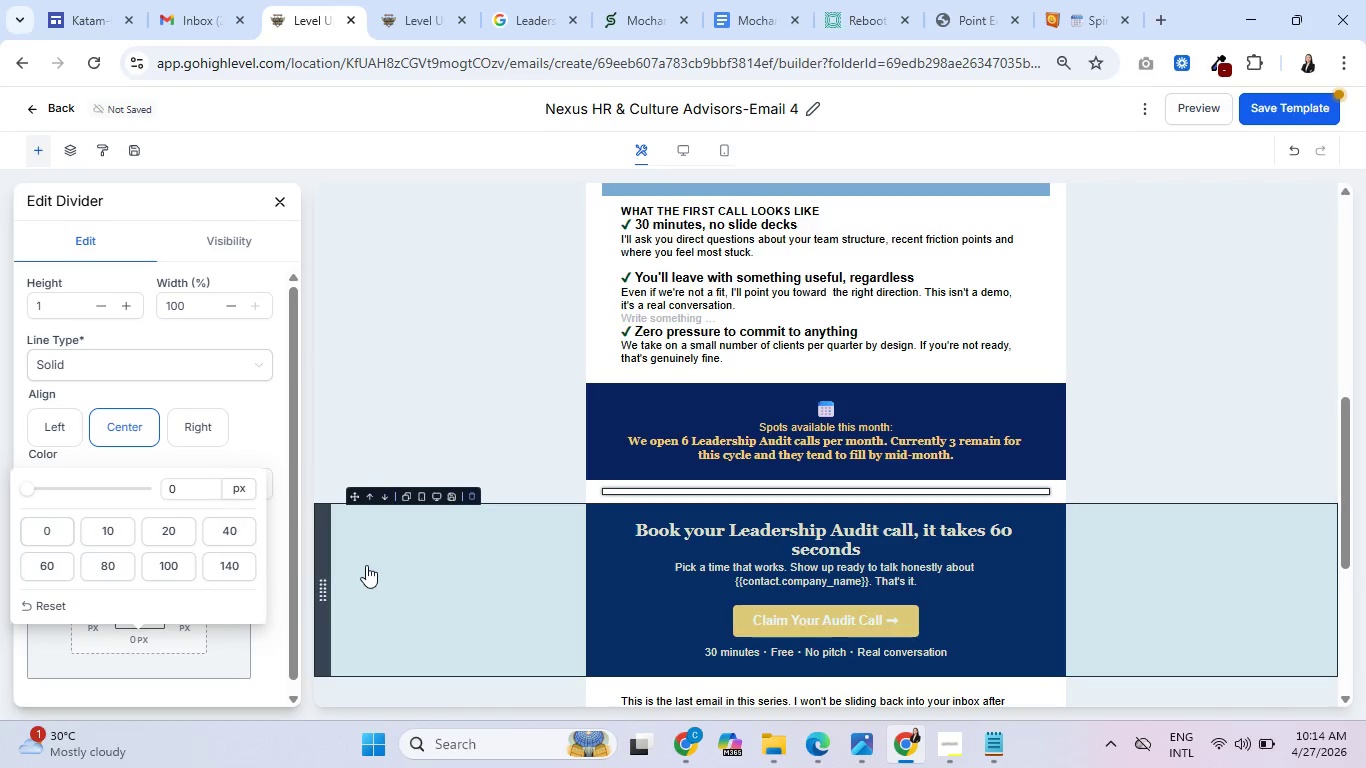 
left_click([373, 570])
 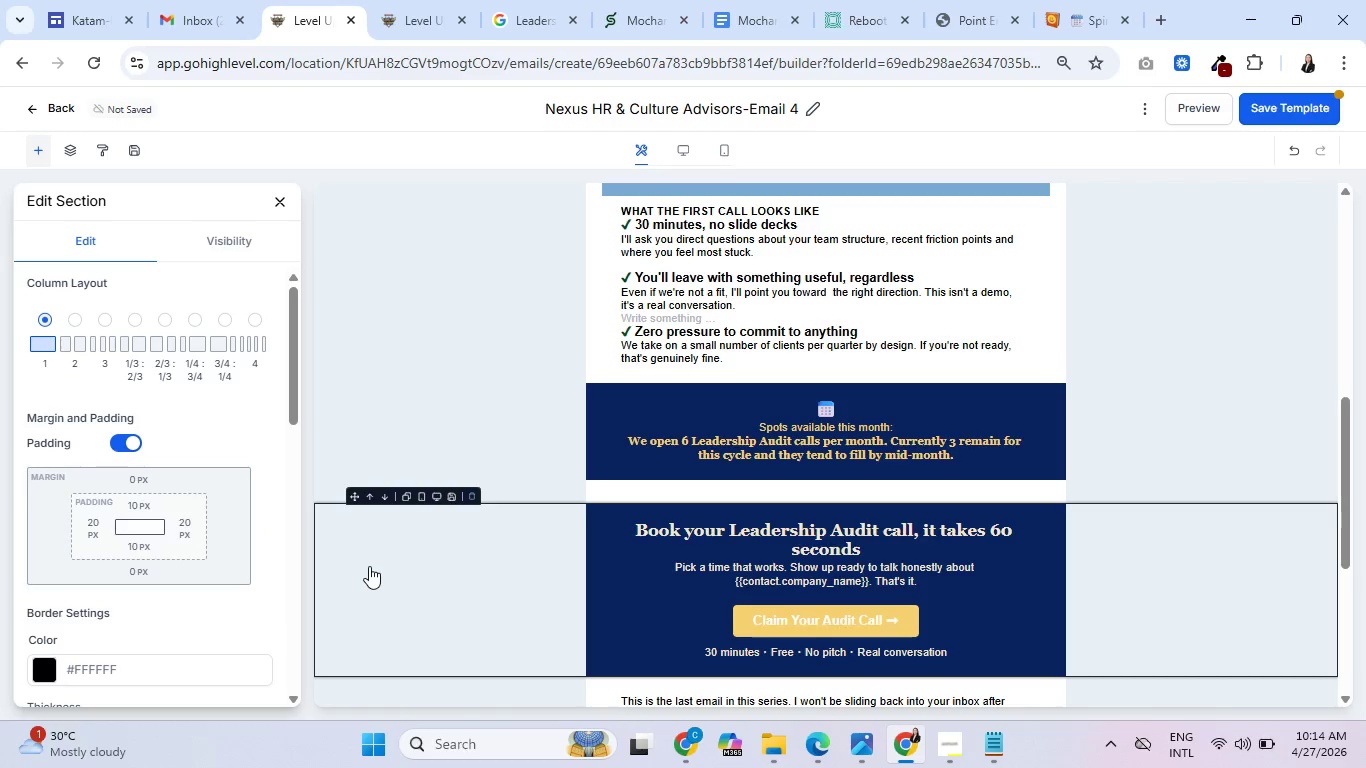 
scroll: coordinate [1080, 494], scroll_direction: down, amount: 1.0
 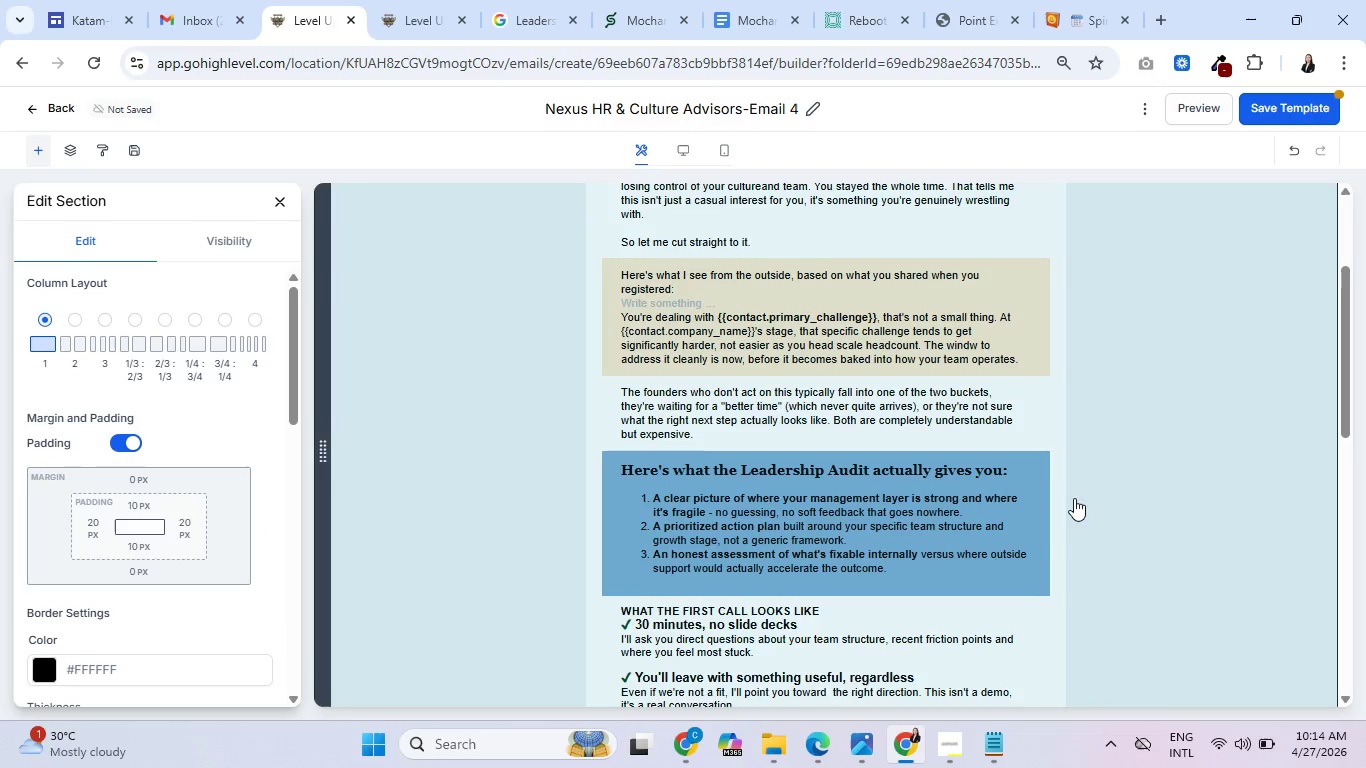 
scroll: coordinate [1064, 493], scroll_direction: up, amount: 5.0
 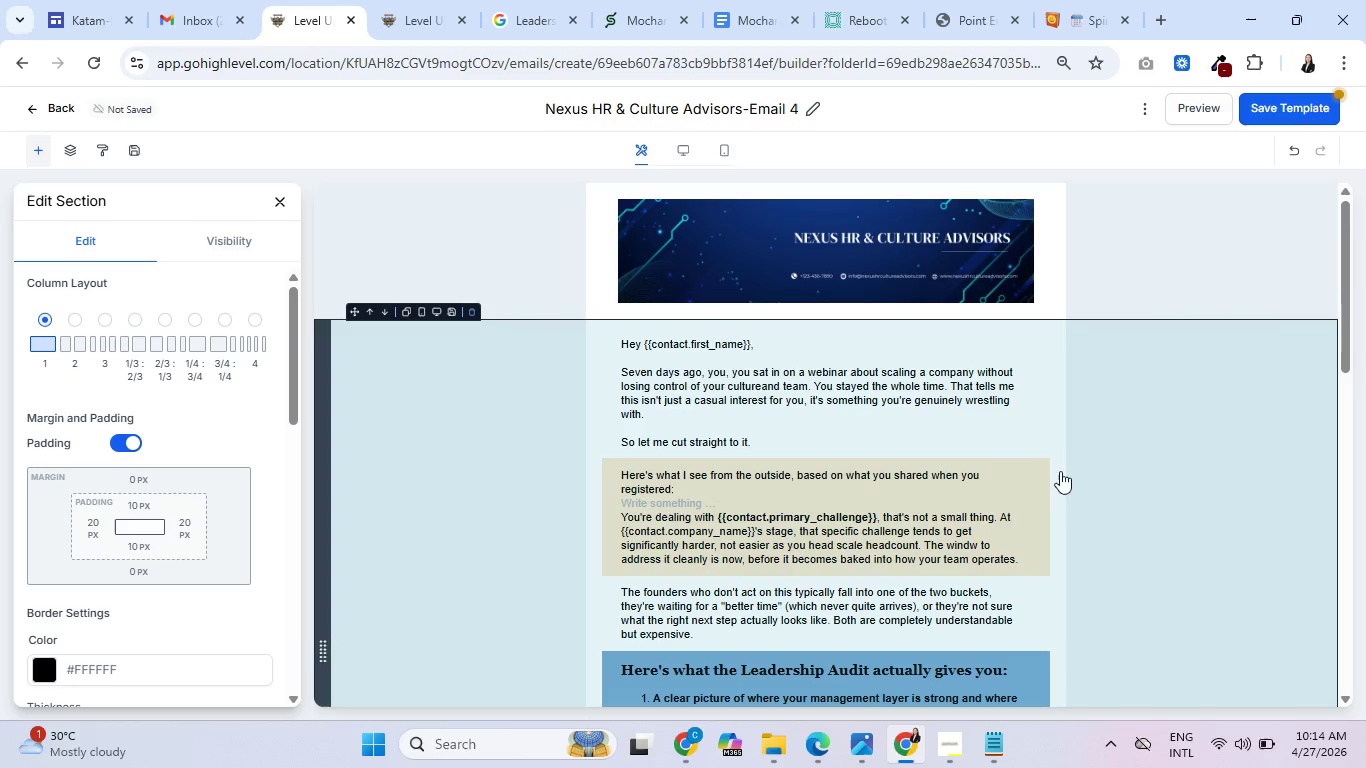 
left_click([1260, 113])
 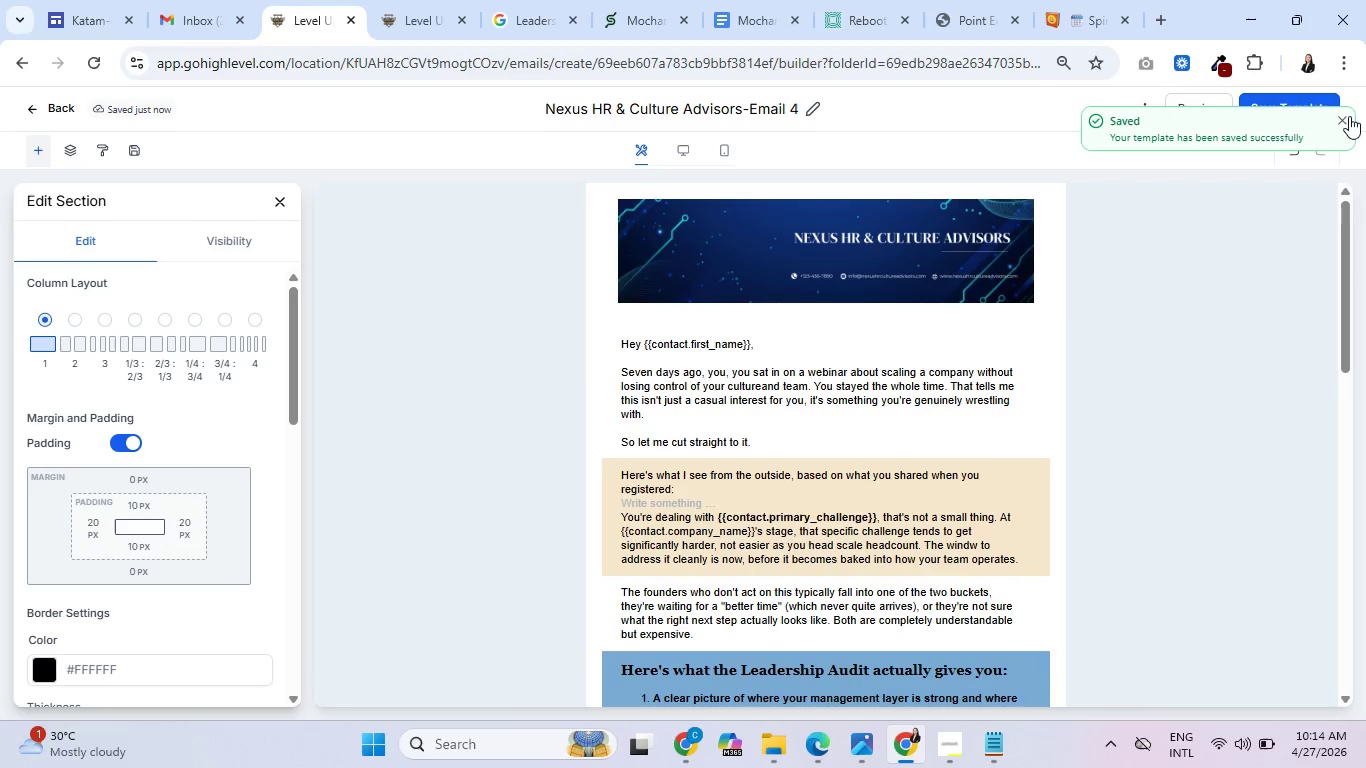 
left_click([1344, 116])
 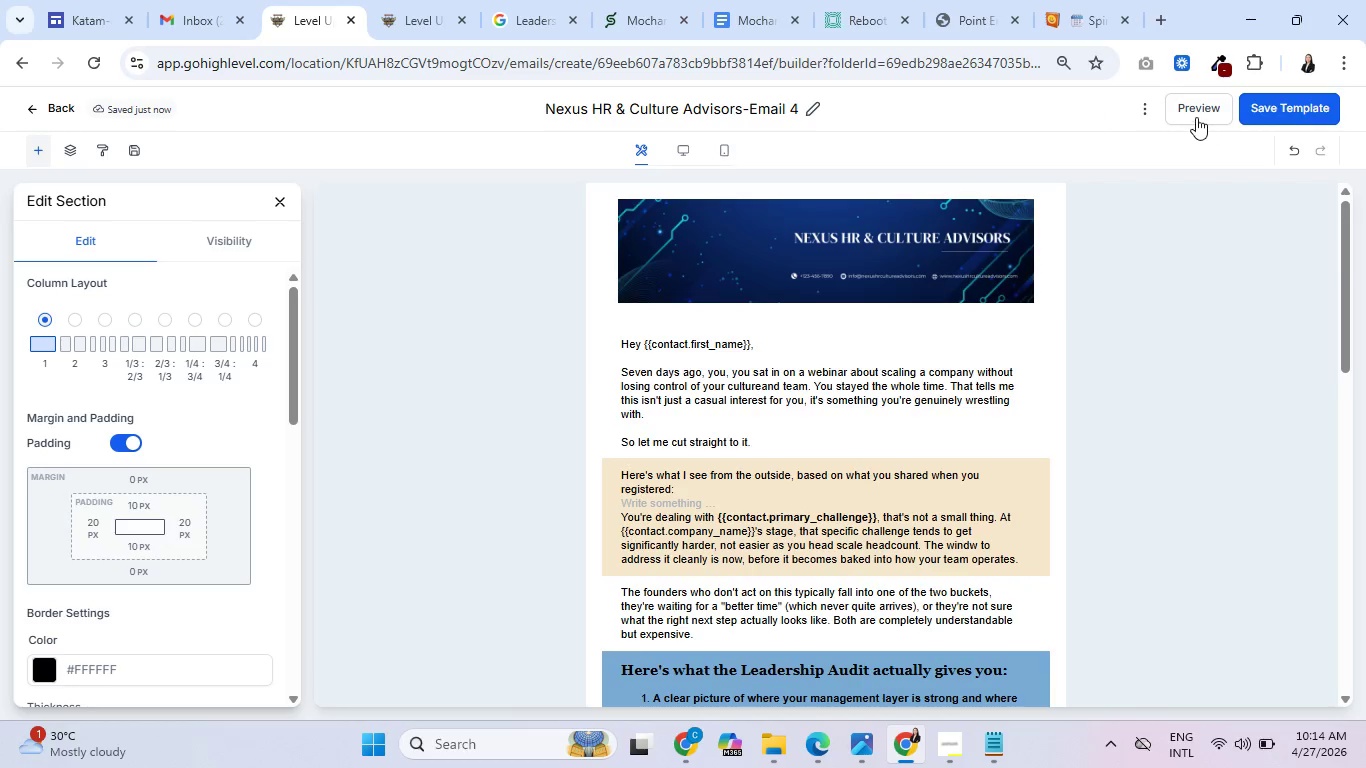 
left_click([1193, 111])
 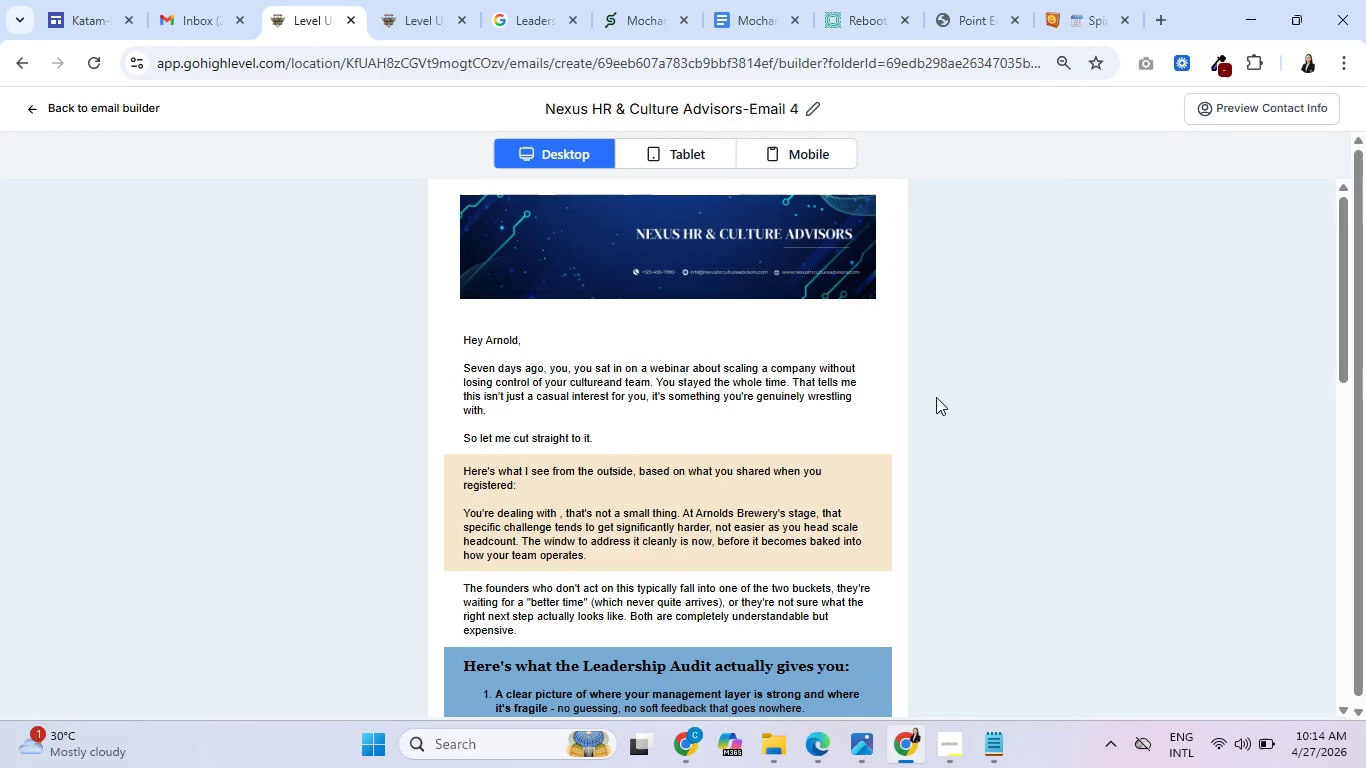 
scroll: coordinate [797, 426], scroll_direction: down, amount: 17.0
 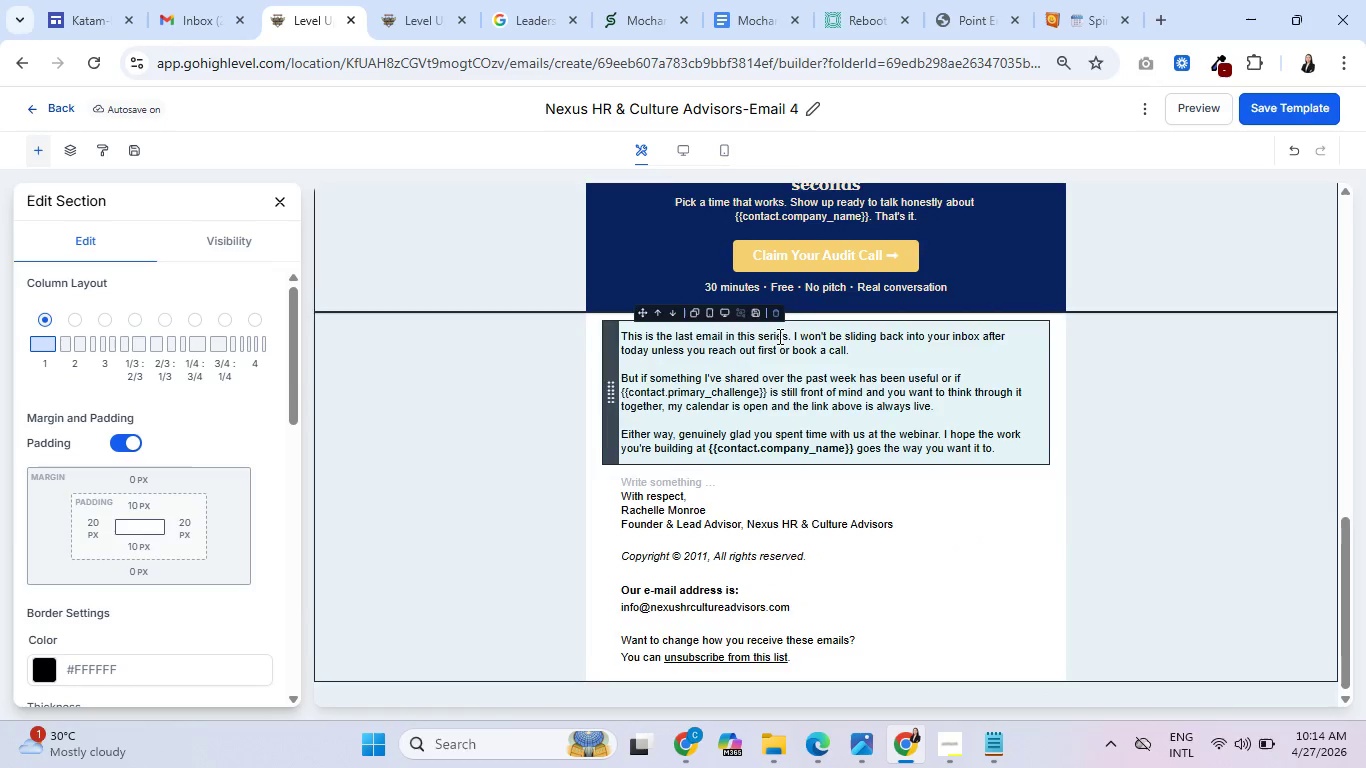 
scroll: coordinate [778, 336], scroll_direction: up, amount: 1.0
 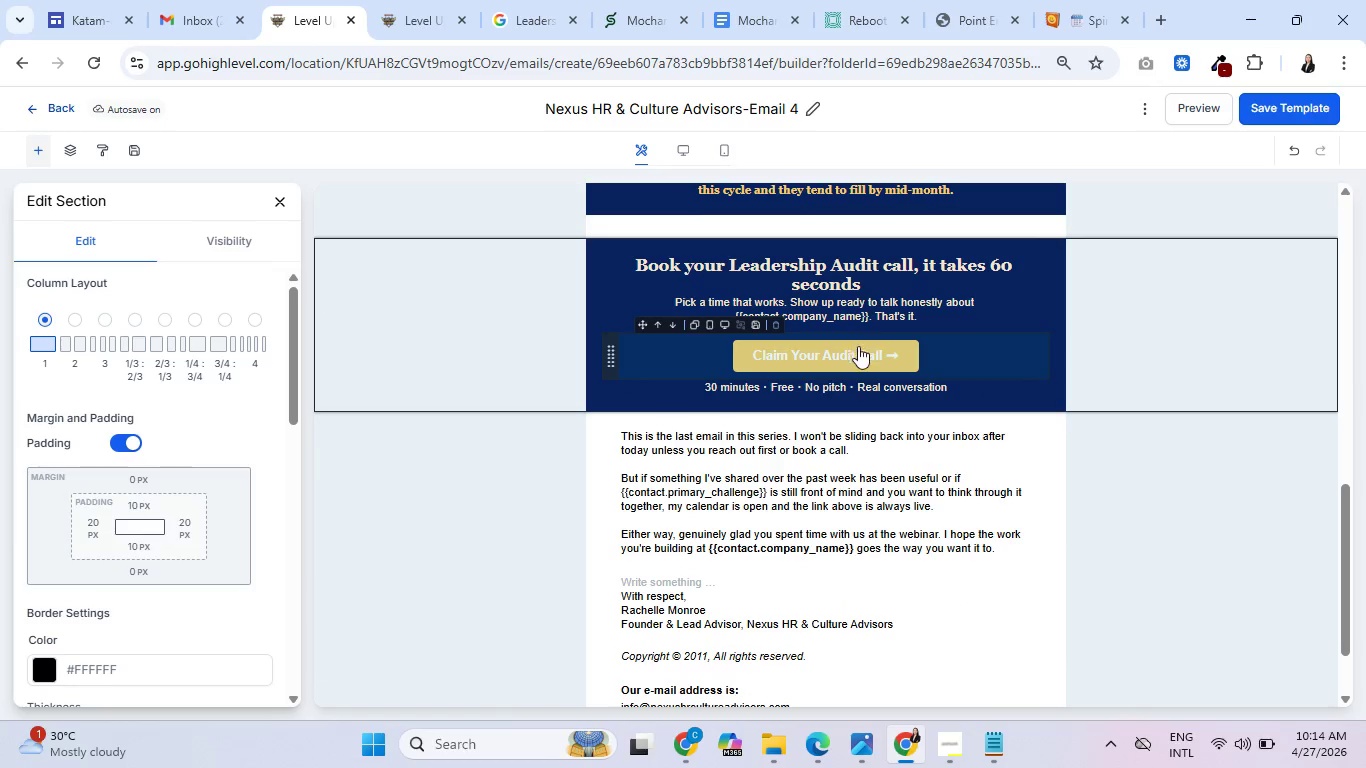 
left_click([859, 347])
 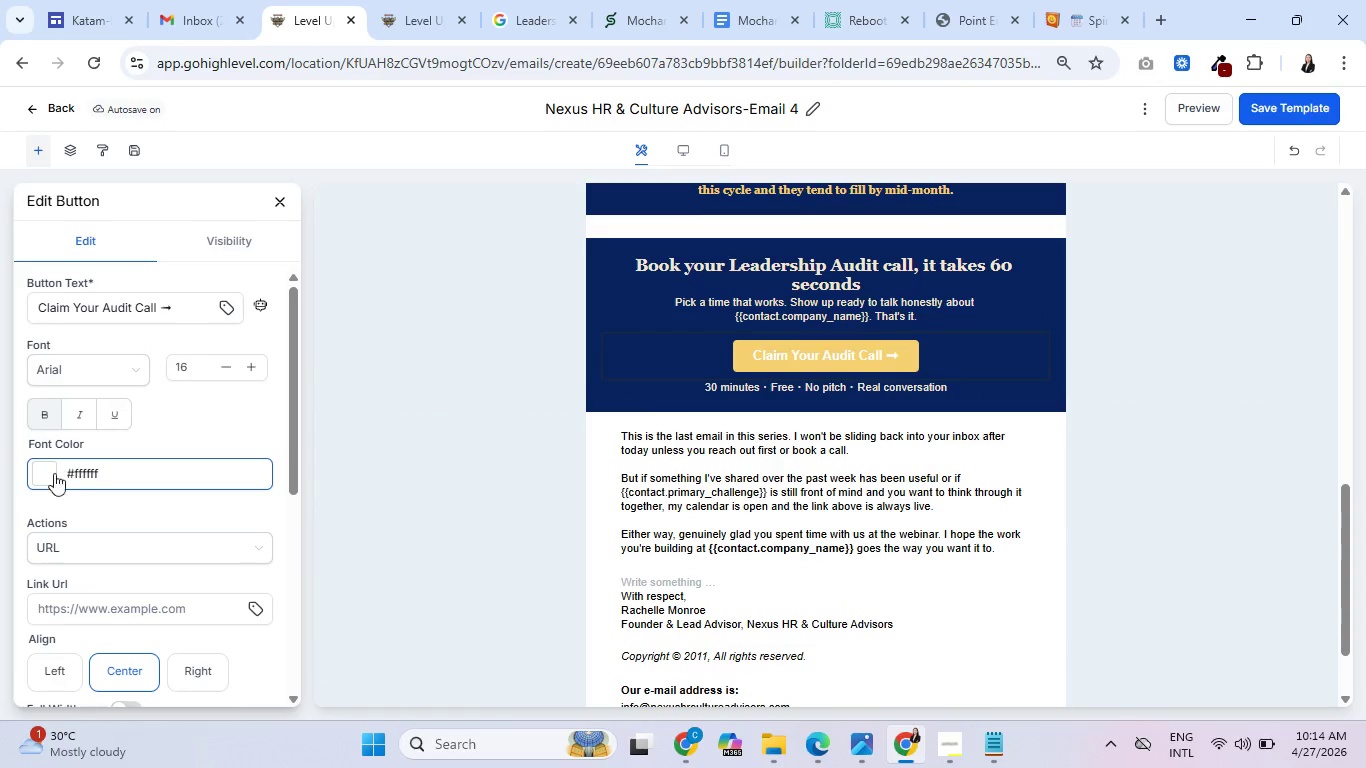 
left_click([36, 478])
 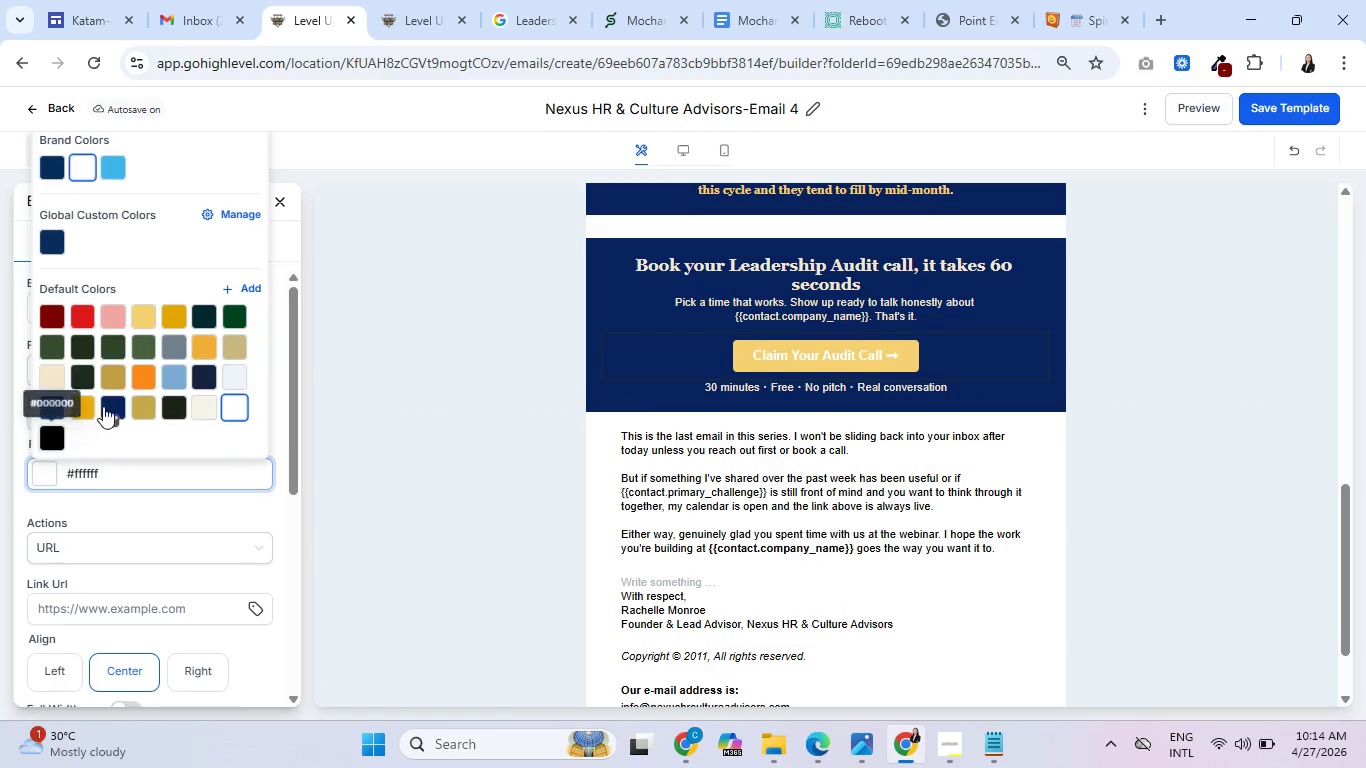 
left_click([118, 401])
 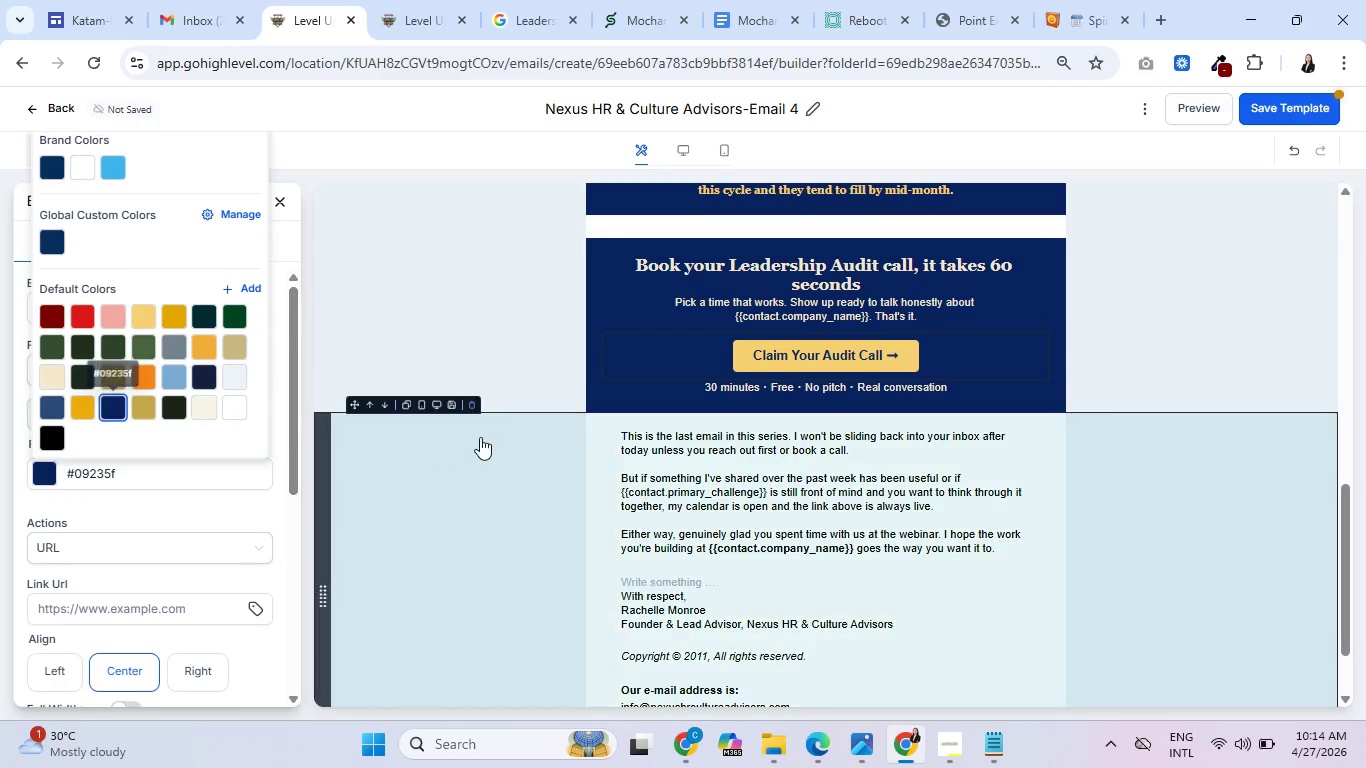 
left_click([451, 438])
 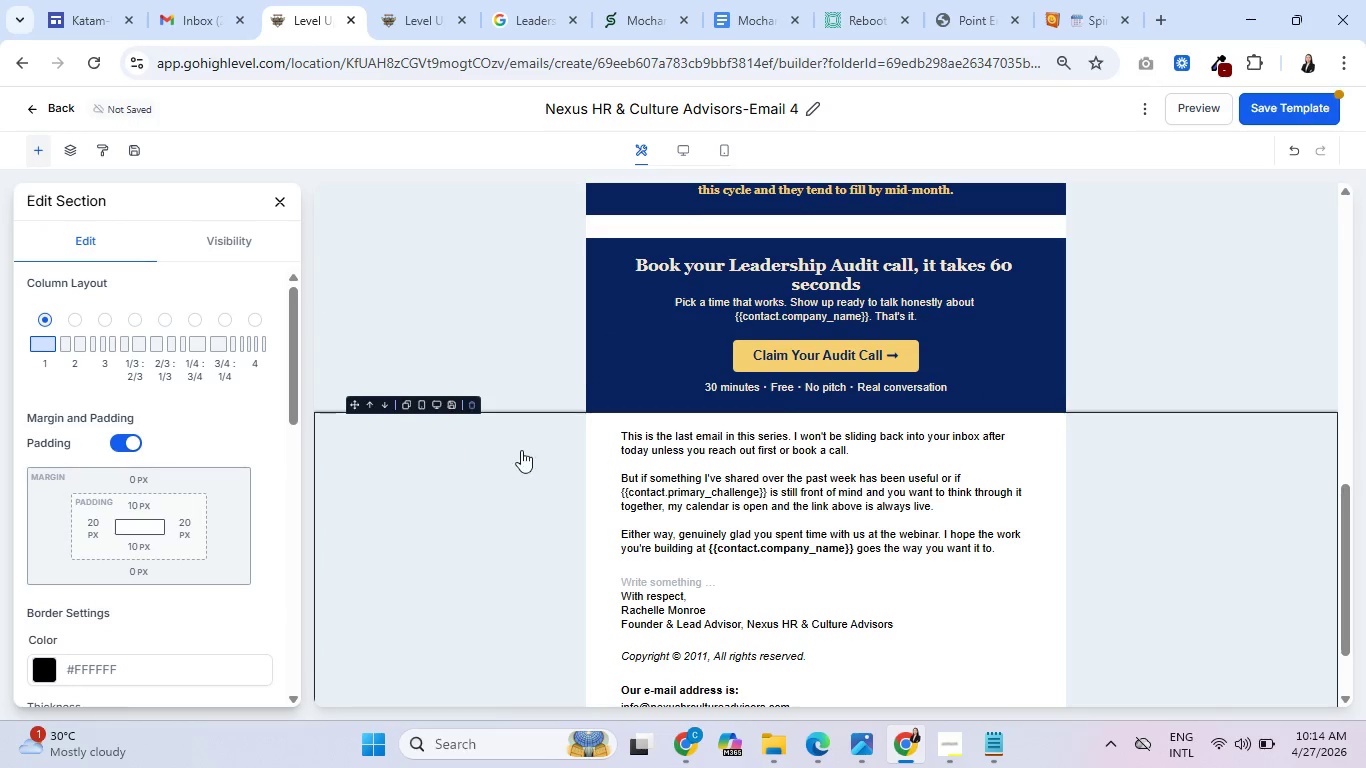 
scroll: coordinate [1064, 542], scroll_direction: down, amount: 5.0
 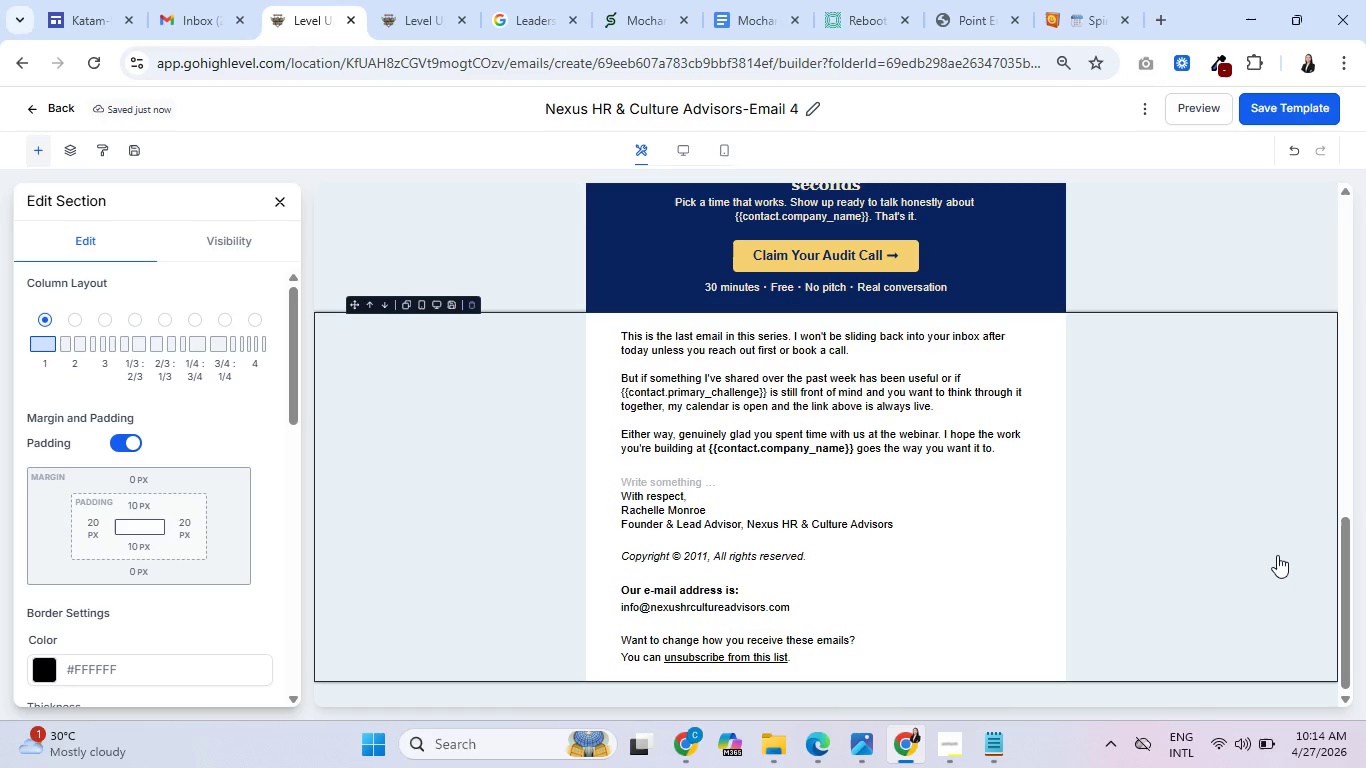 
scroll: coordinate [1259, 537], scroll_direction: up, amount: 16.0
 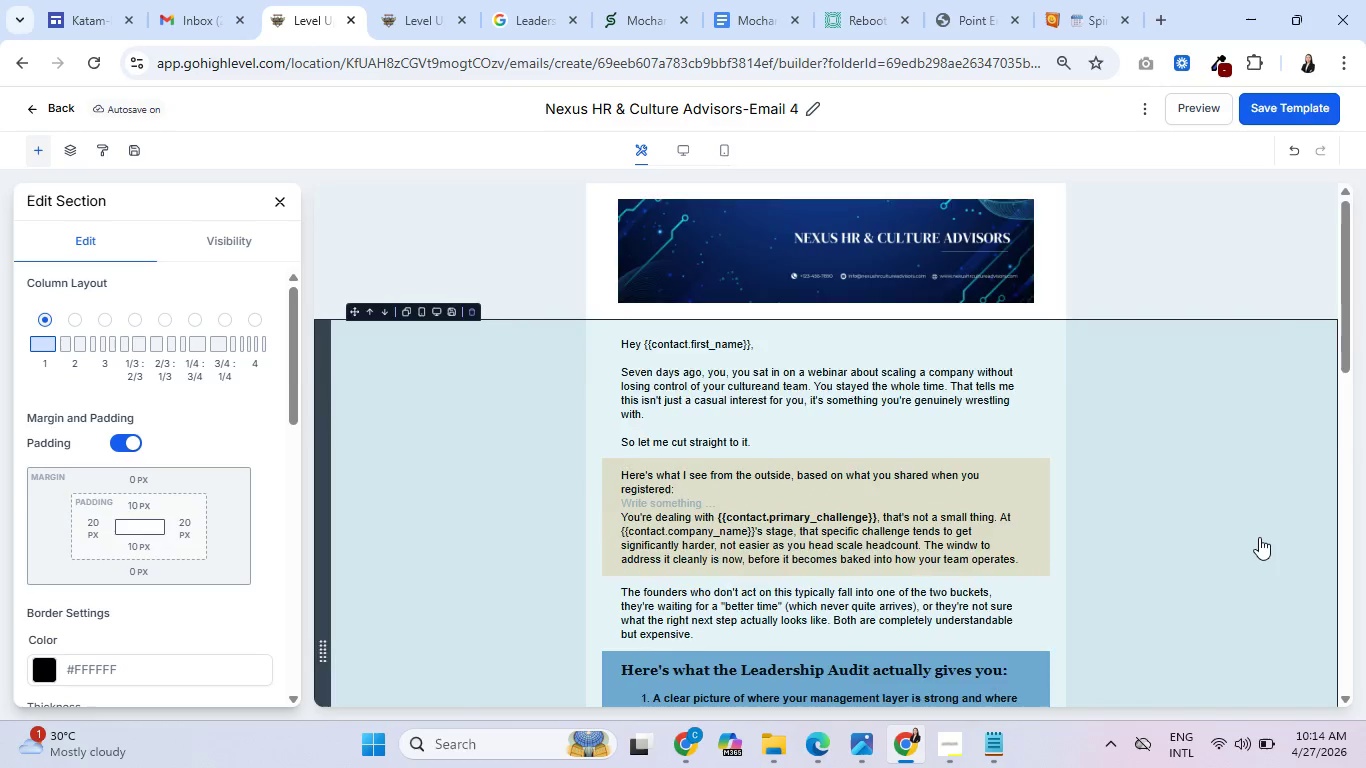 
scroll: coordinate [1259, 537], scroll_direction: down, amount: 3.0
 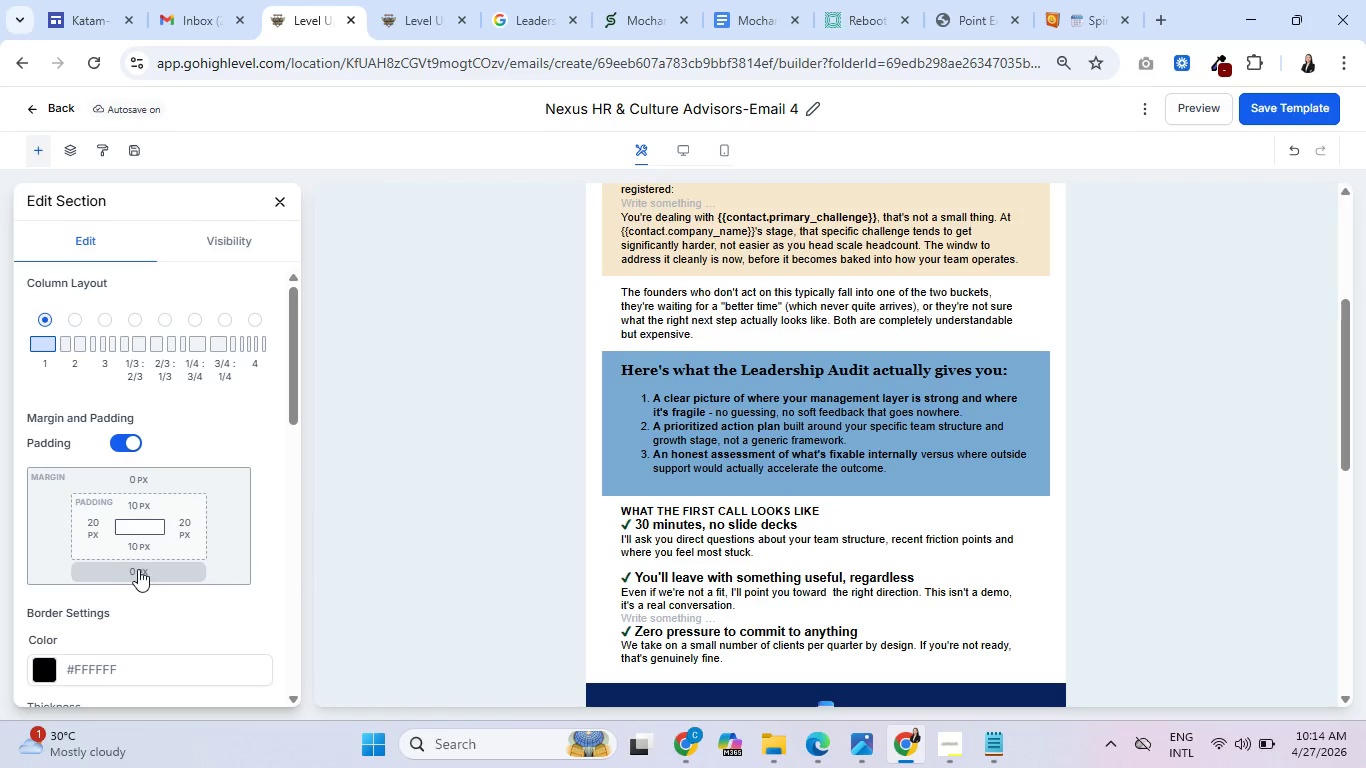 
wait(6.67)
 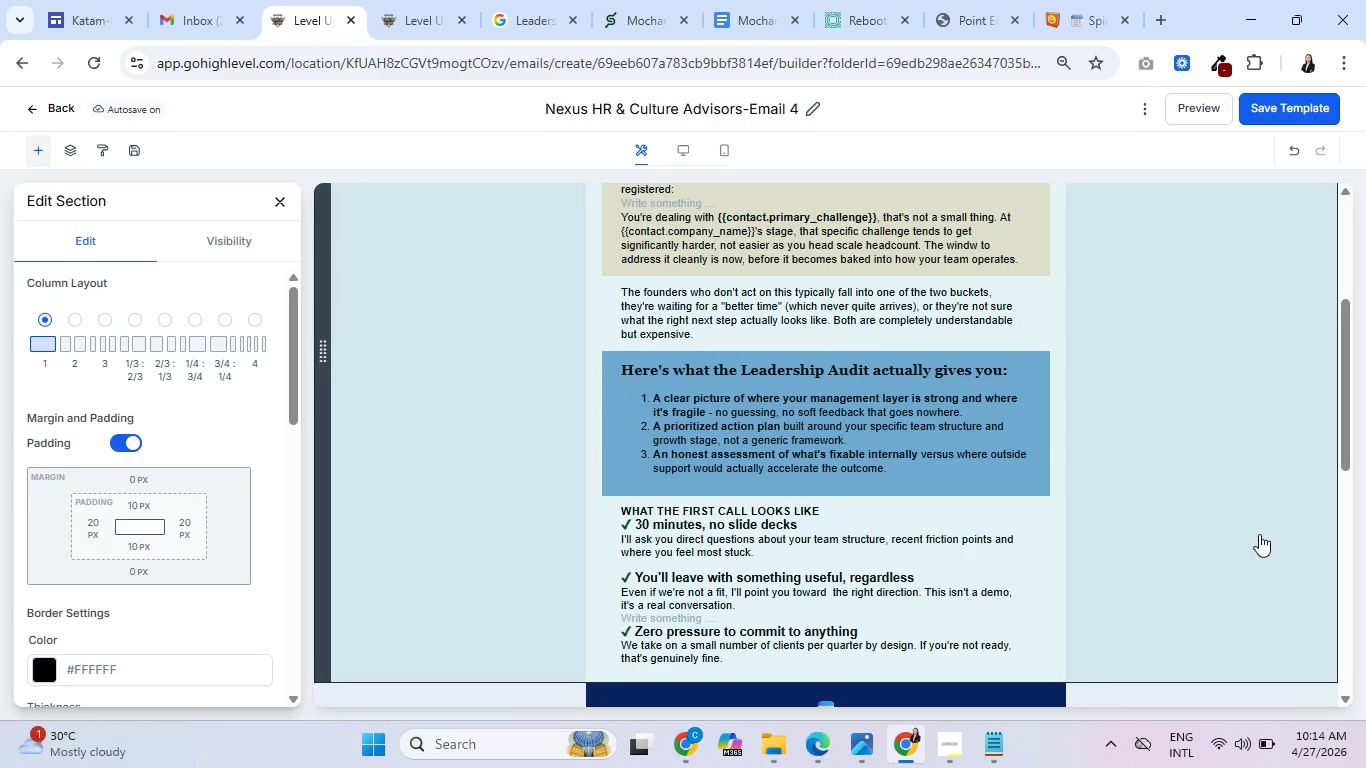 
double_click([649, 523])
 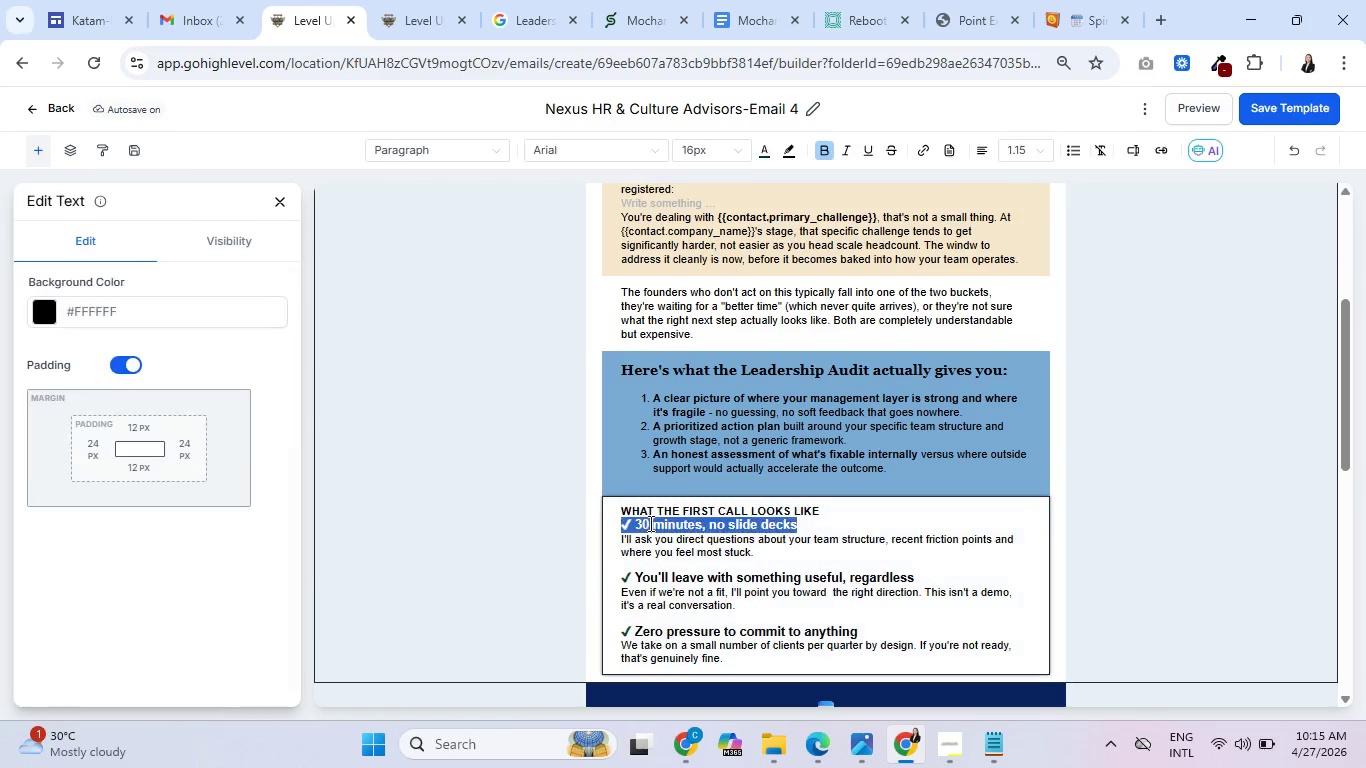 
triple_click([649, 523])
 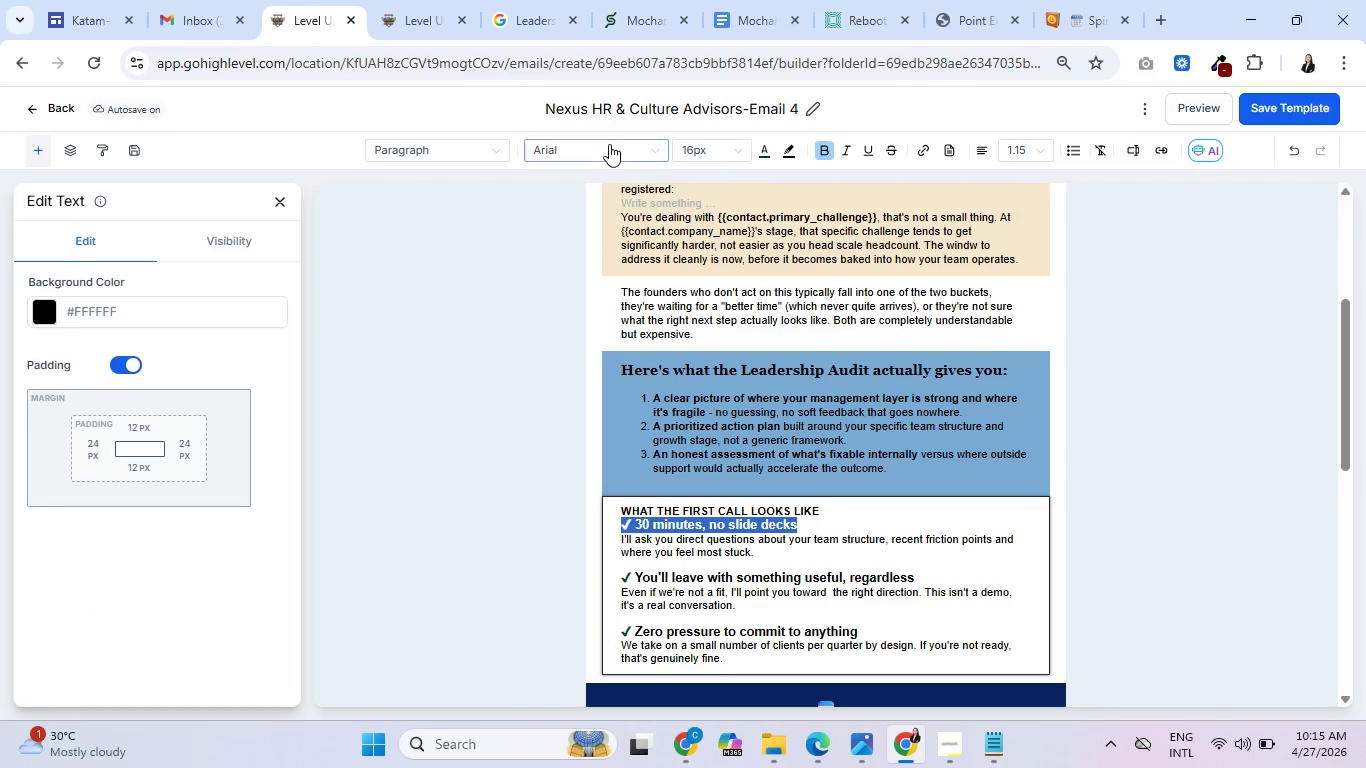 
mouse_move([634, 168])
 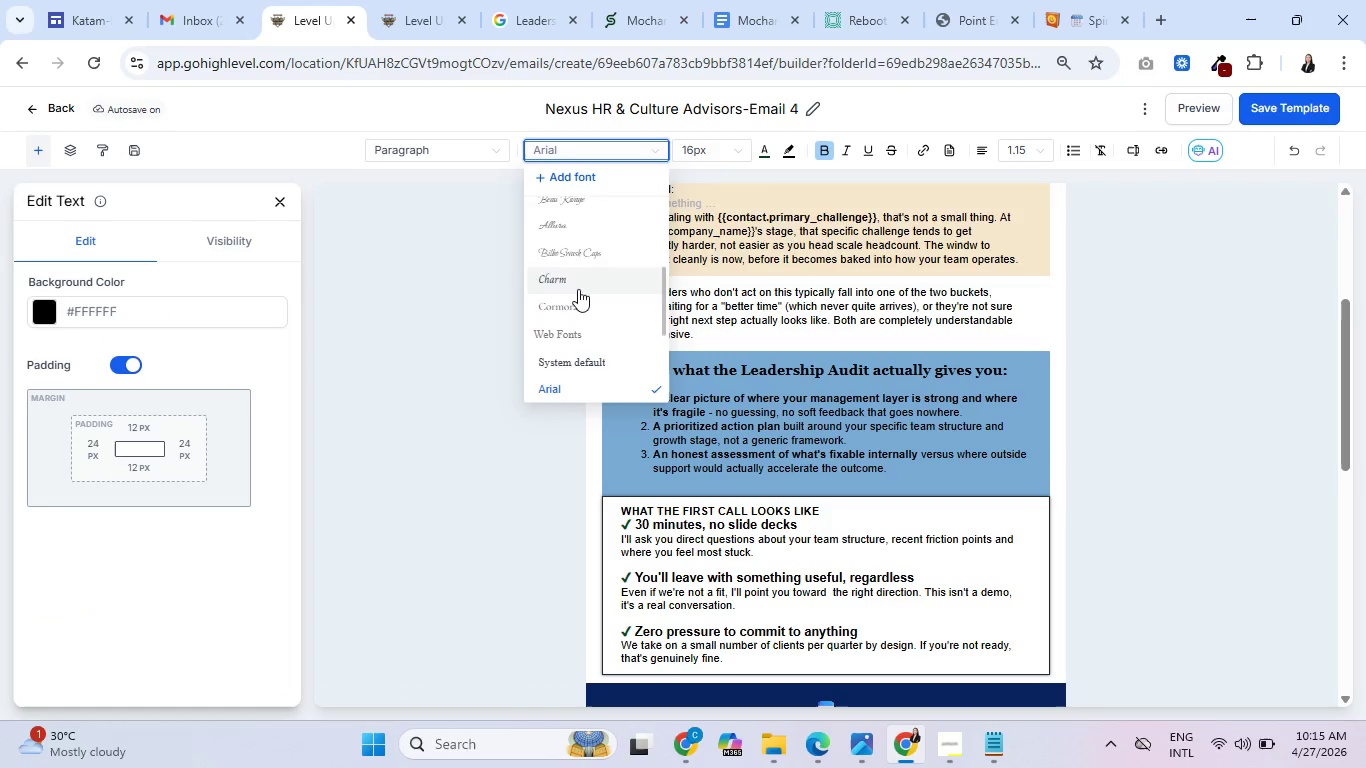 
scroll: coordinate [578, 289], scroll_direction: down, amount: 1.0
 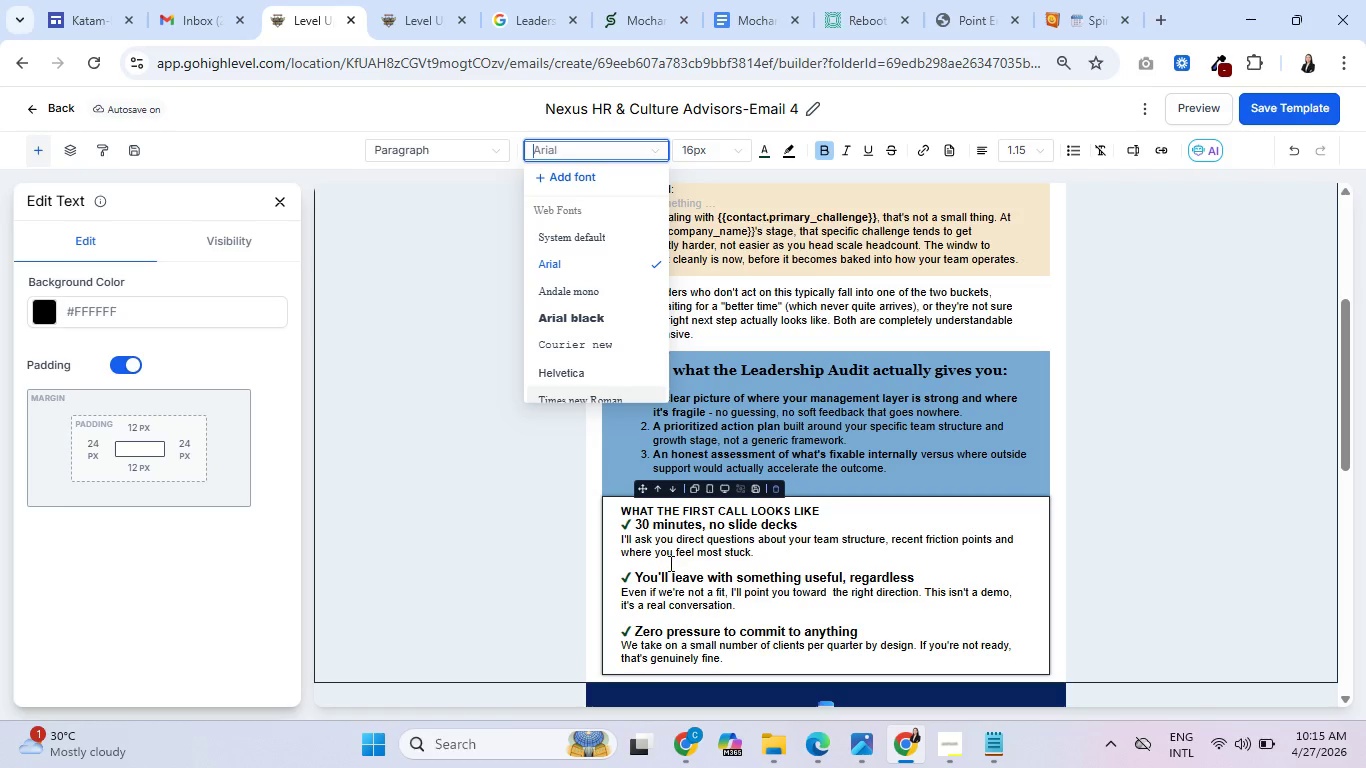 
wait(9.35)
 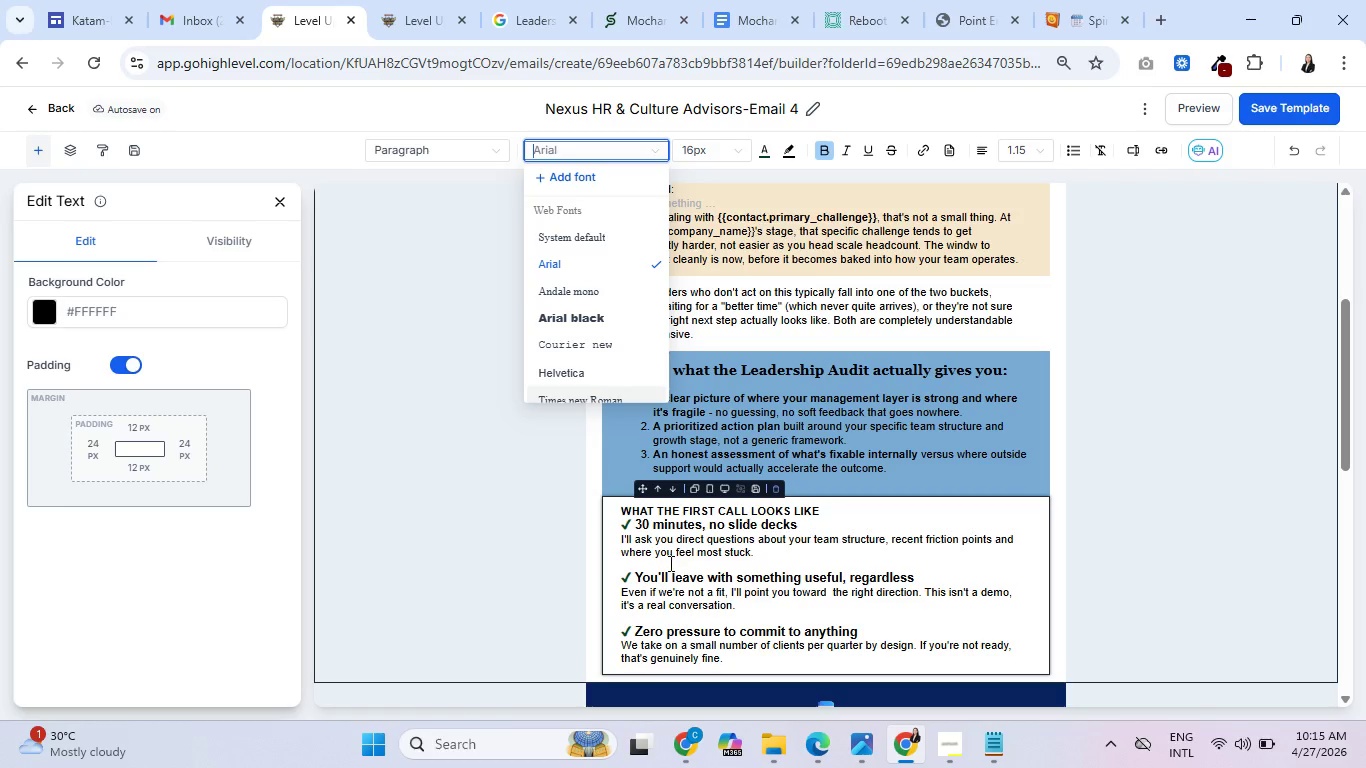 
left_click([1269, 100])
 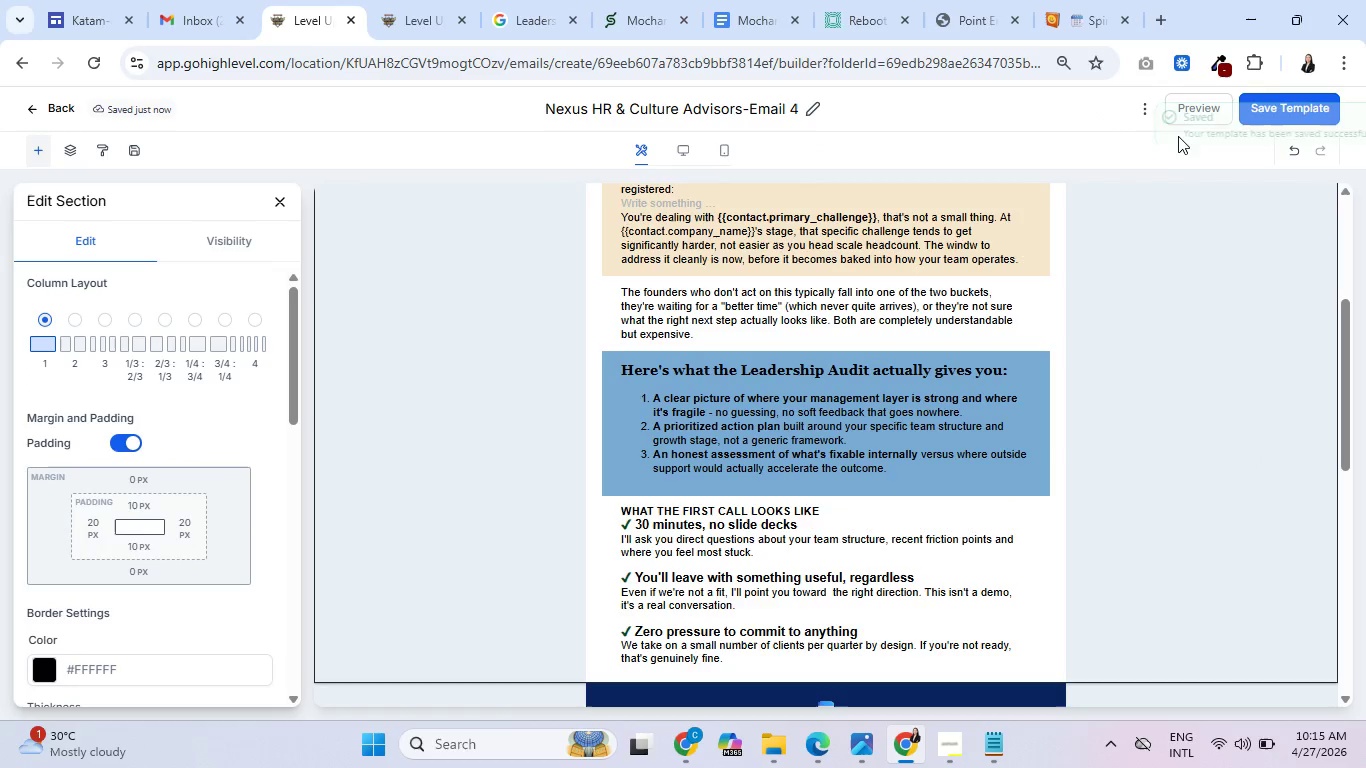 
left_click([1188, 114])
 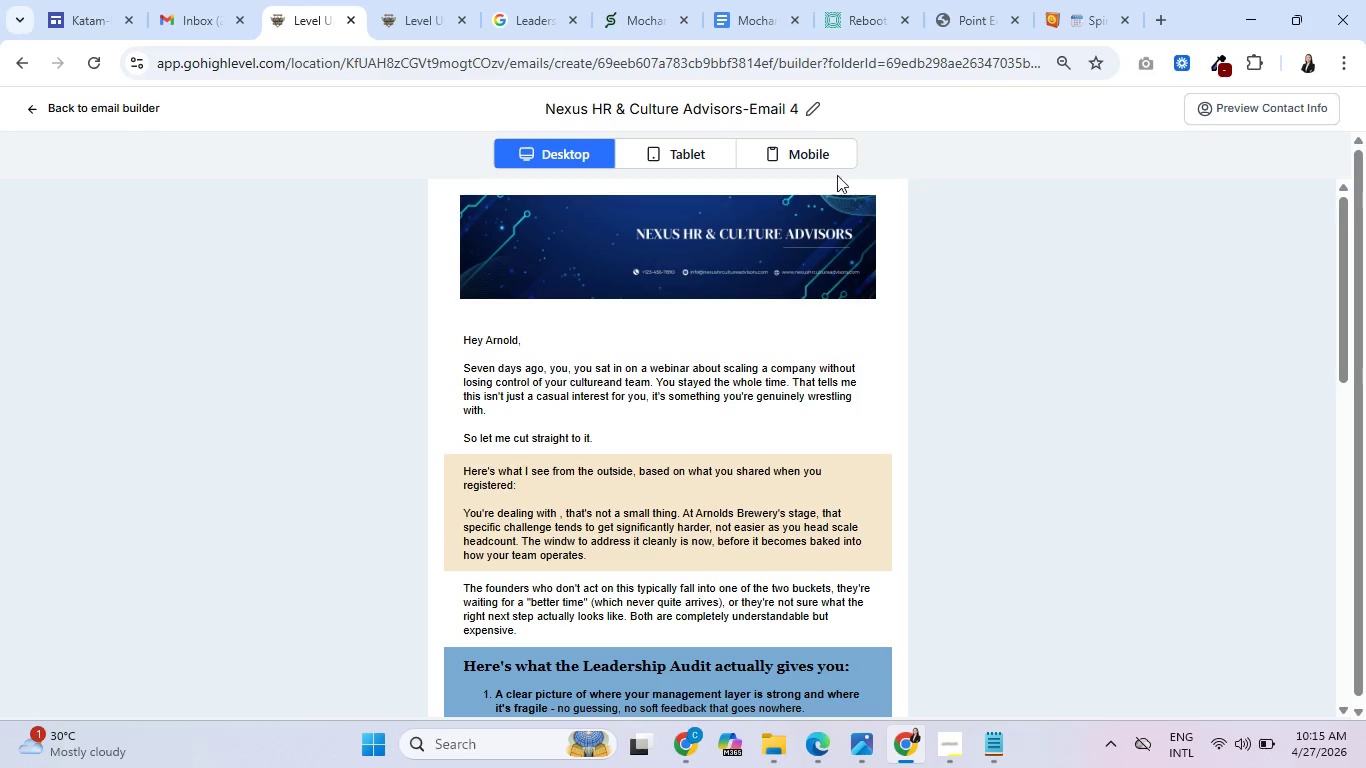 
left_click([801, 151])
 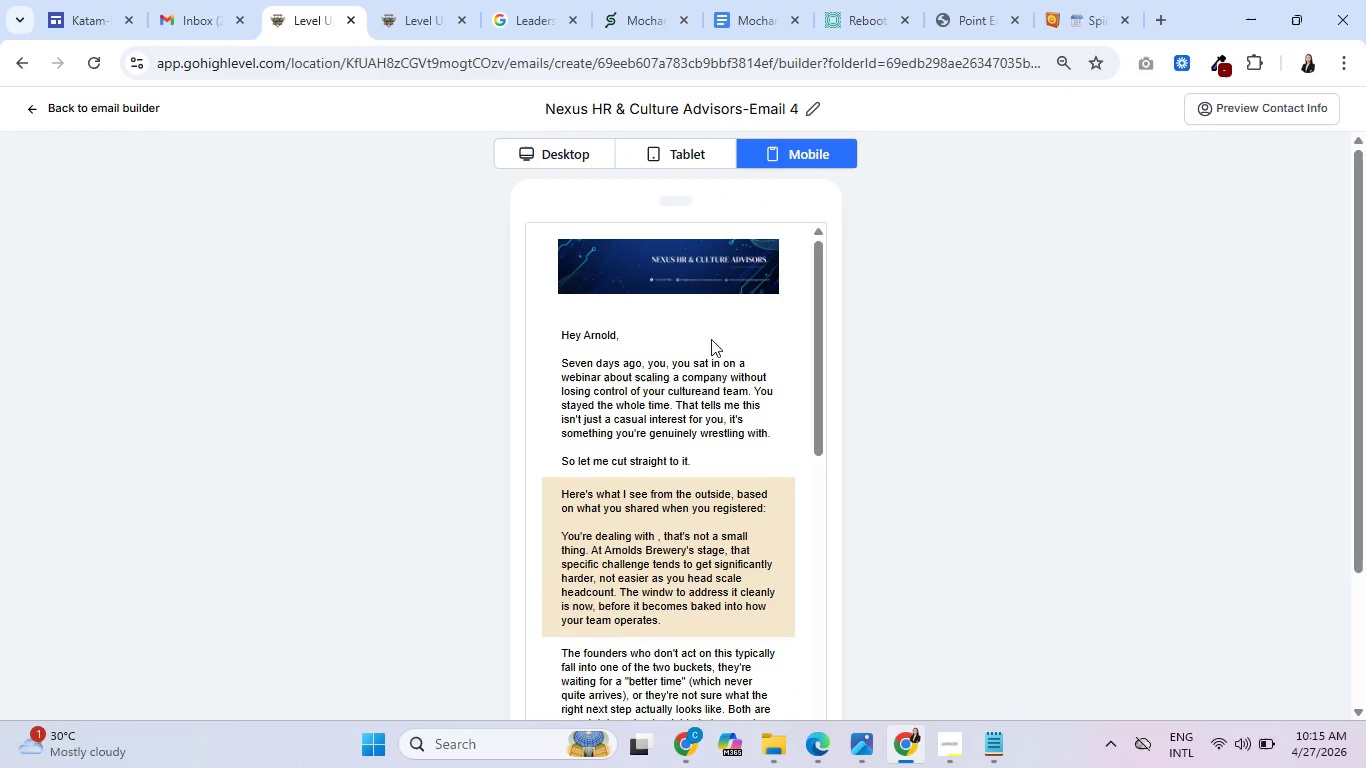 
scroll: coordinate [719, 370], scroll_direction: down, amount: 4.0
 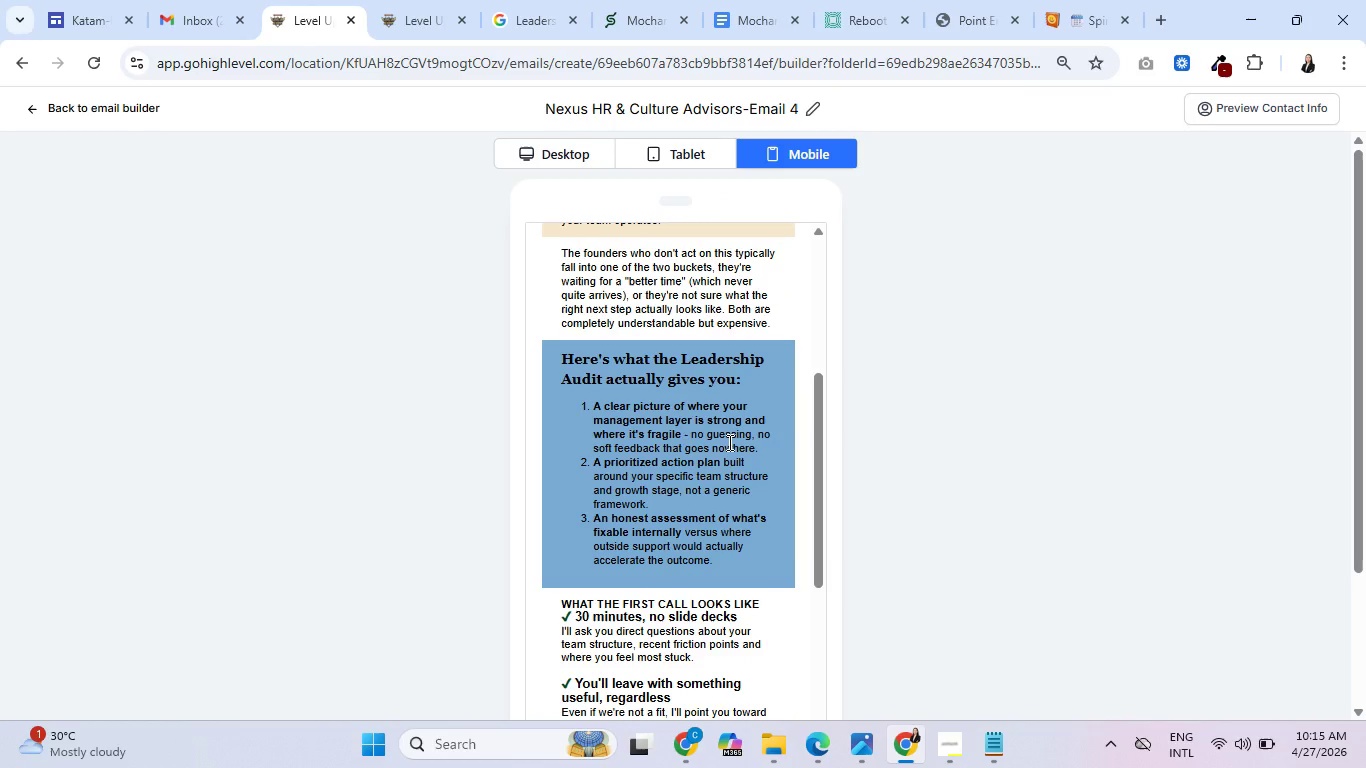 
scroll: coordinate [741, 435], scroll_direction: up, amount: 3.0
 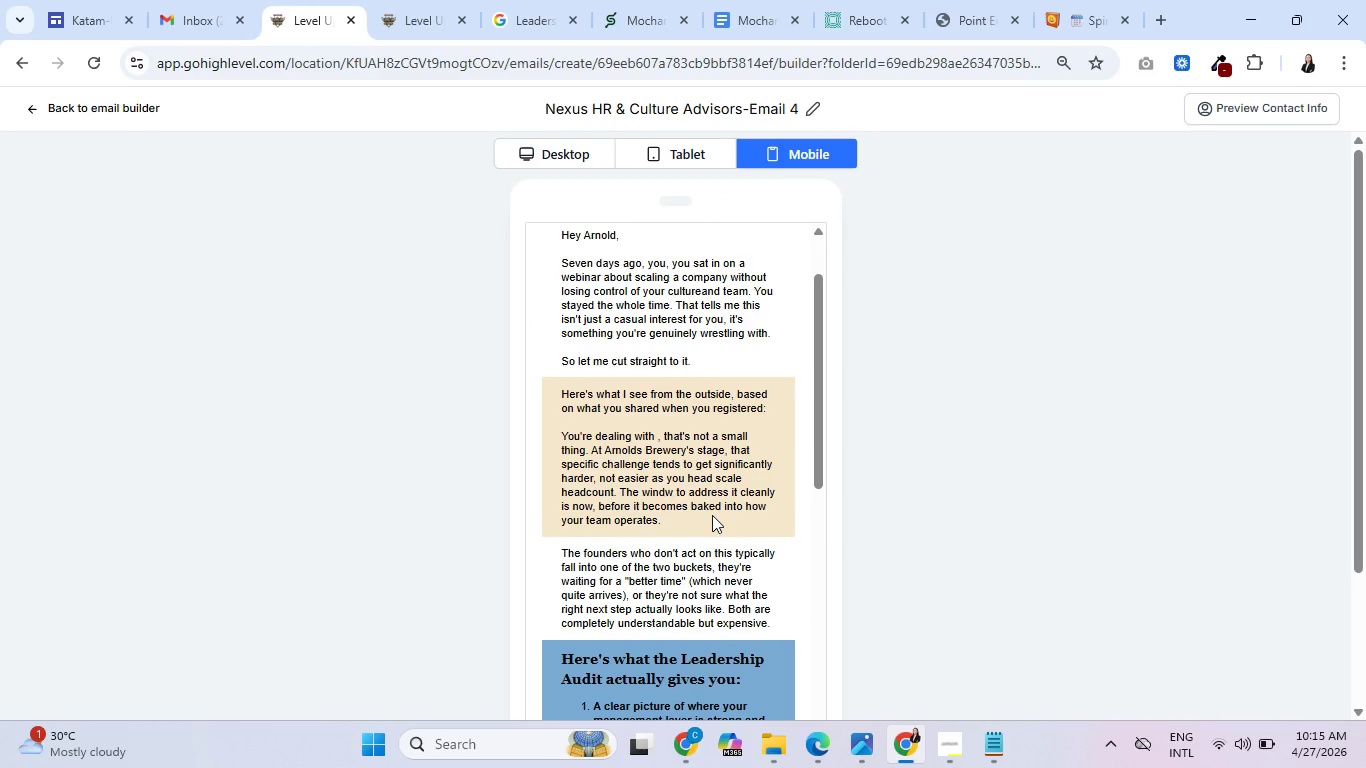 
scroll: coordinate [712, 515], scroll_direction: down, amount: 1.0
 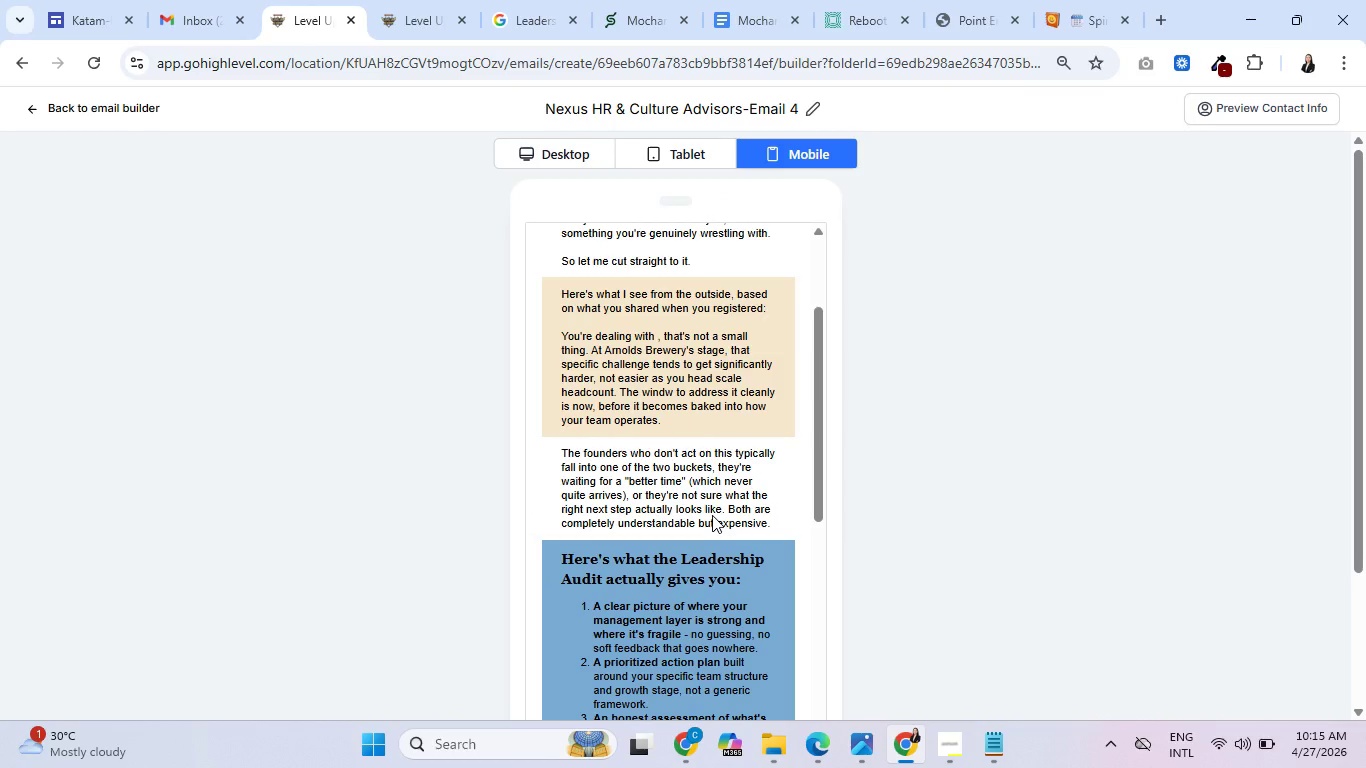 
wait(7.07)
 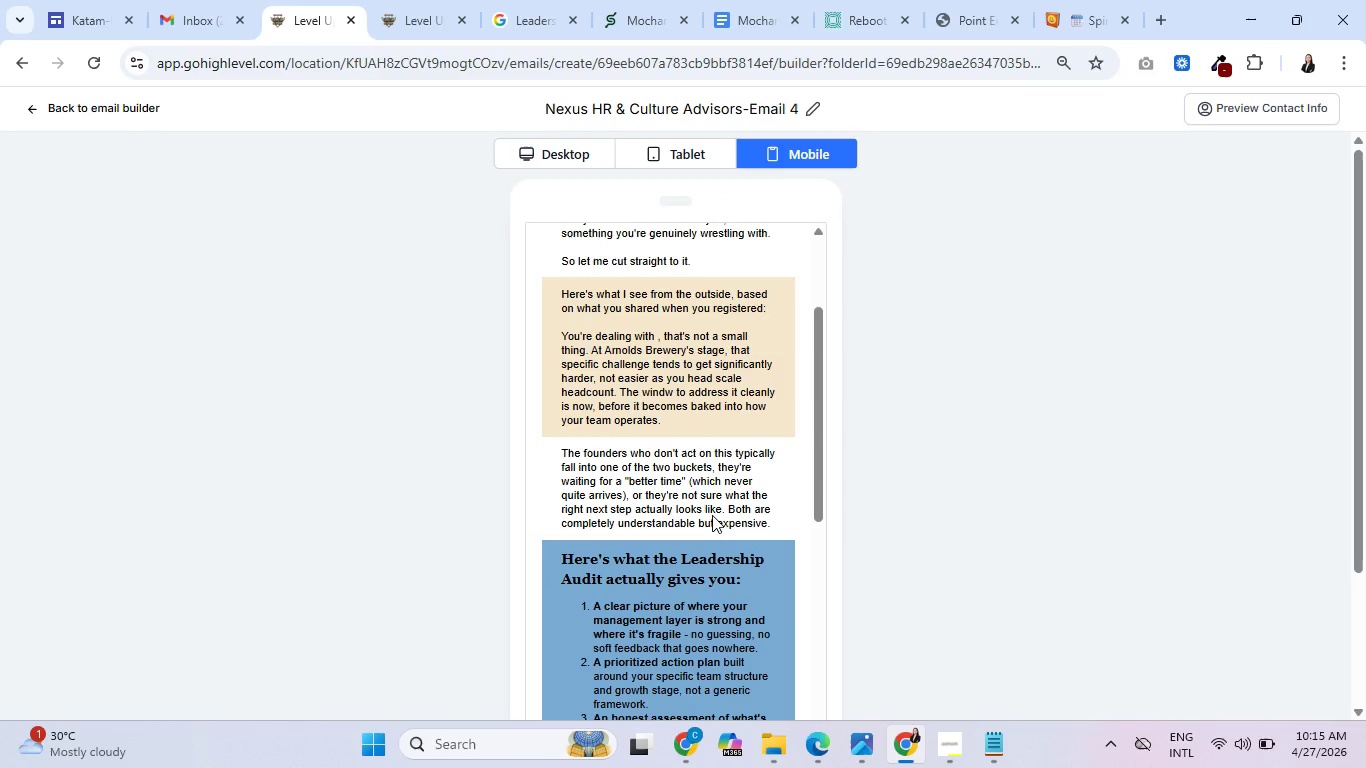 
scroll: coordinate [724, 506], scroll_direction: down, amount: 14.0
 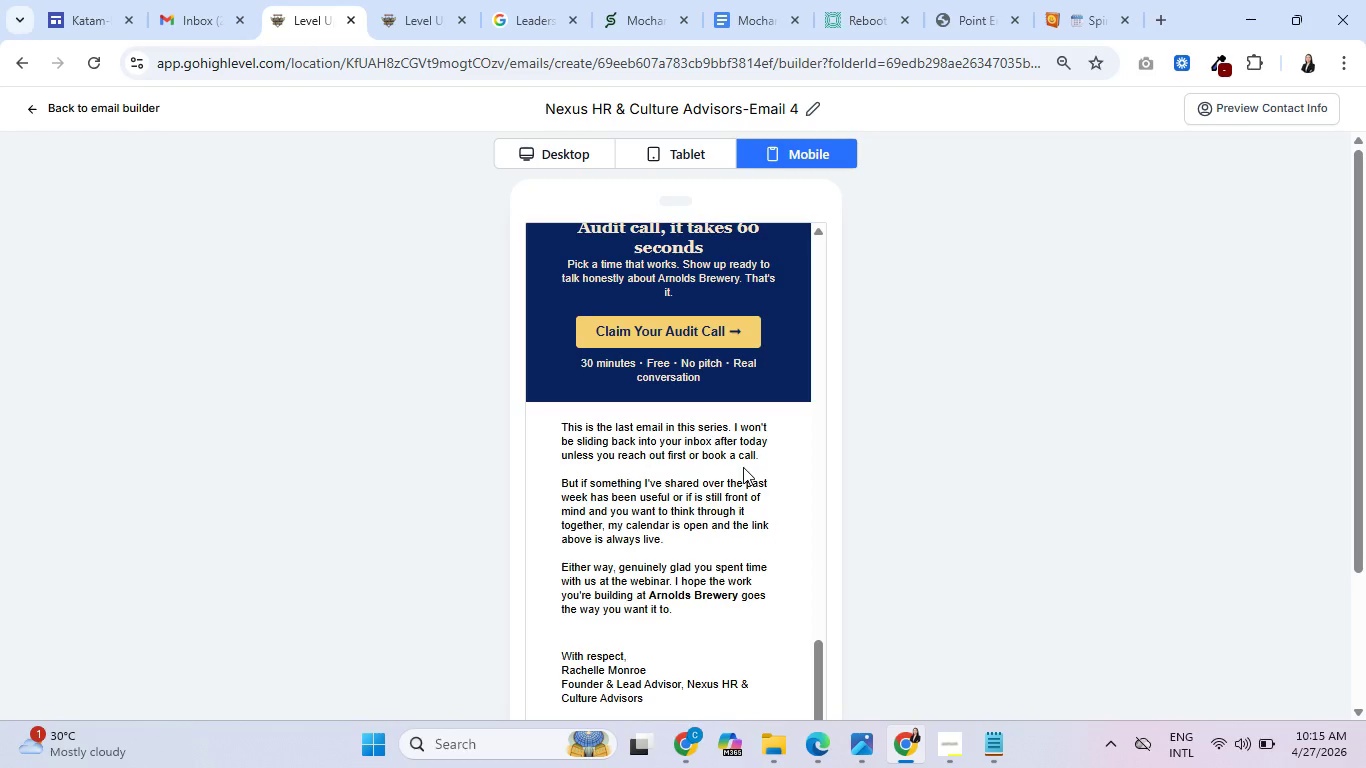 
scroll: coordinate [755, 469], scroll_direction: up, amount: 20.0
 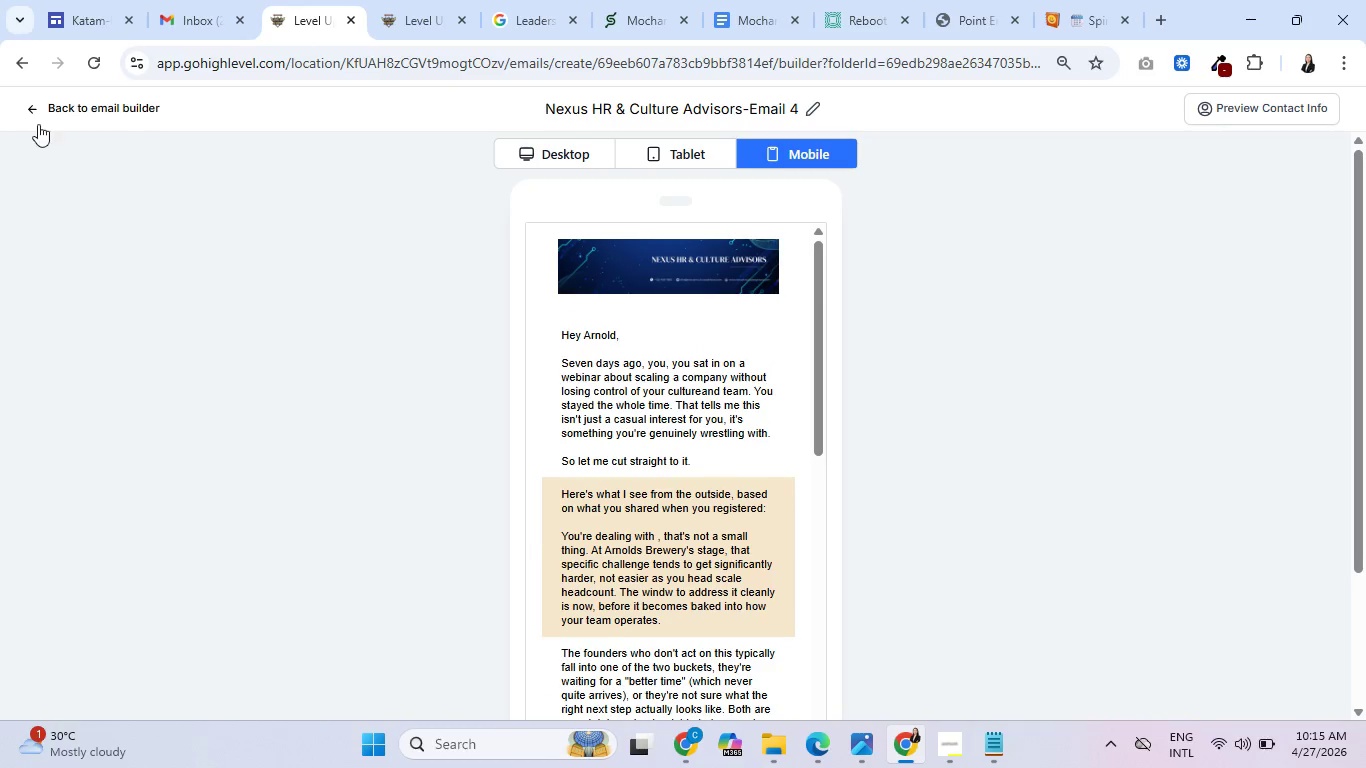 
left_click([27, 106])
 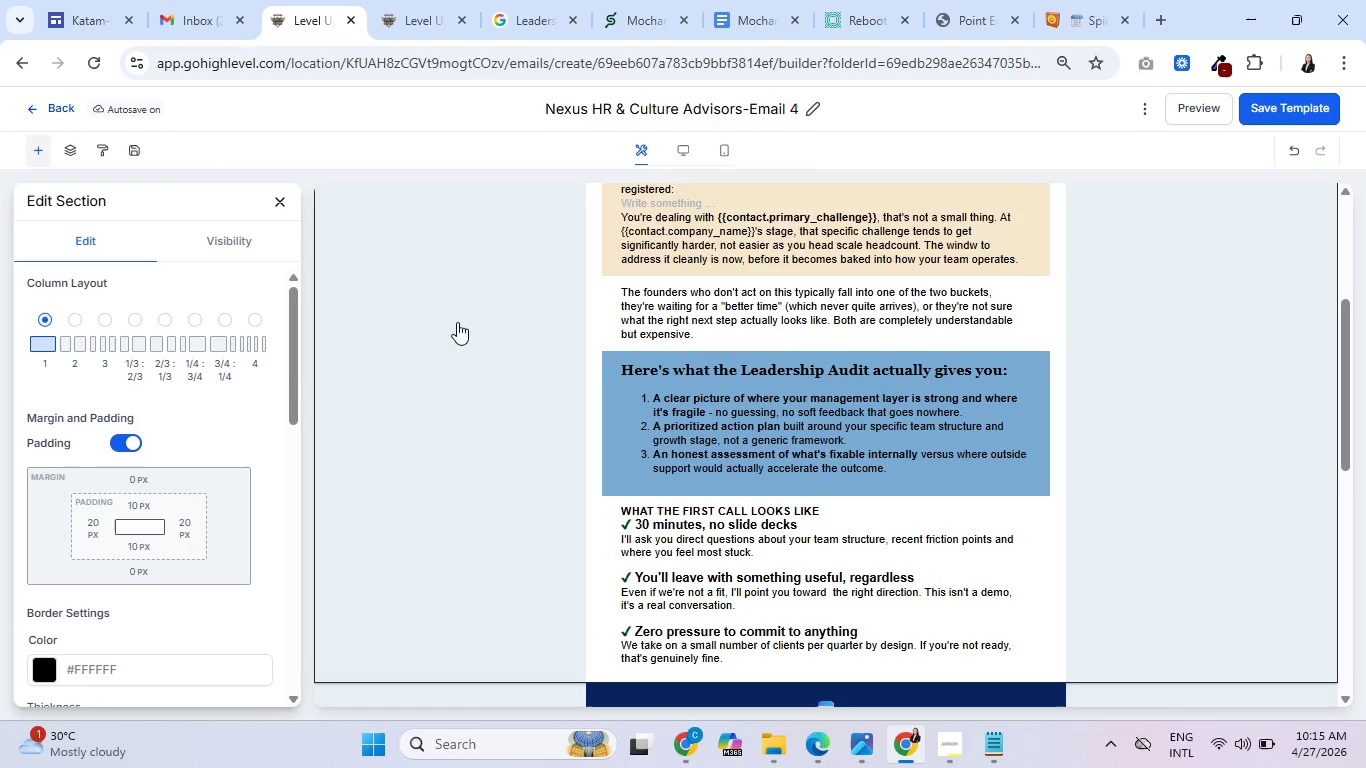 
scroll: coordinate [728, 496], scroll_direction: down, amount: 10.0
 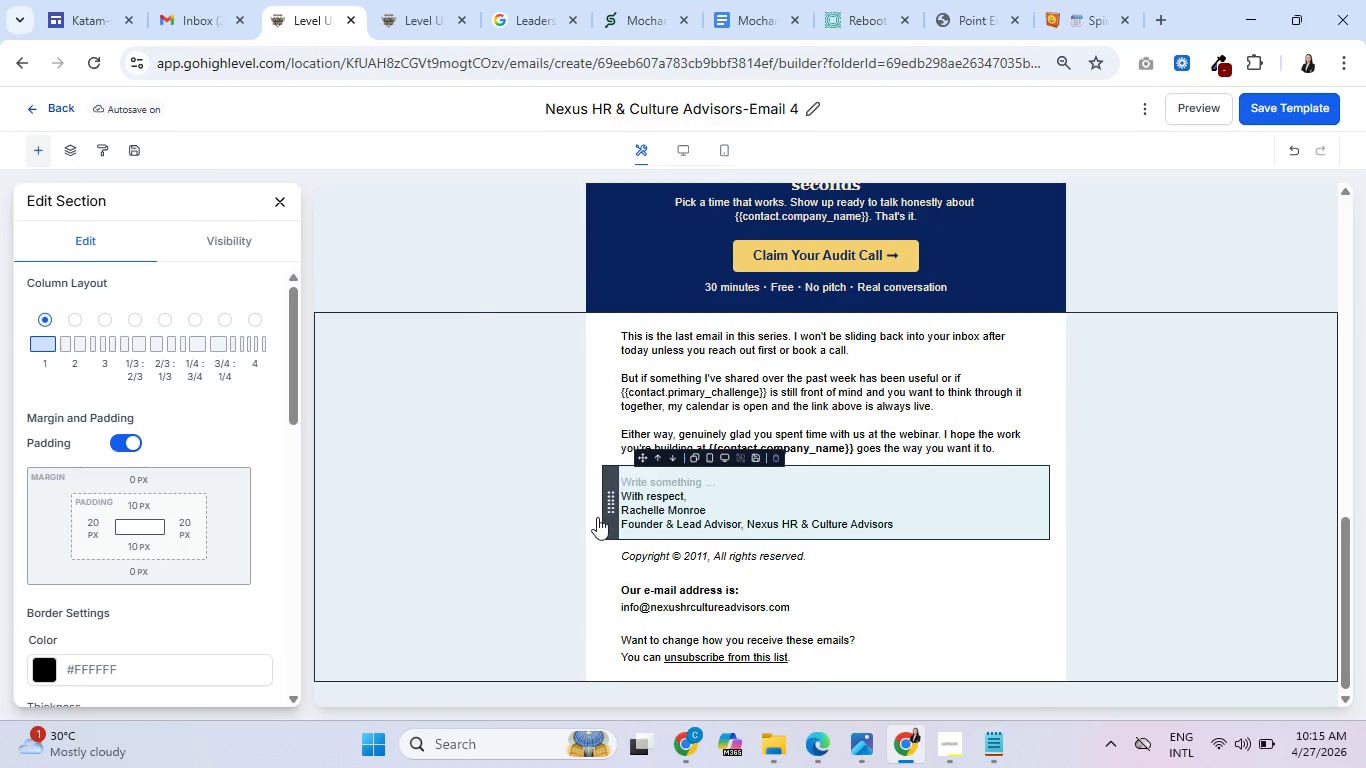 
scroll: coordinate [476, 542], scroll_direction: up, amount: 16.0
 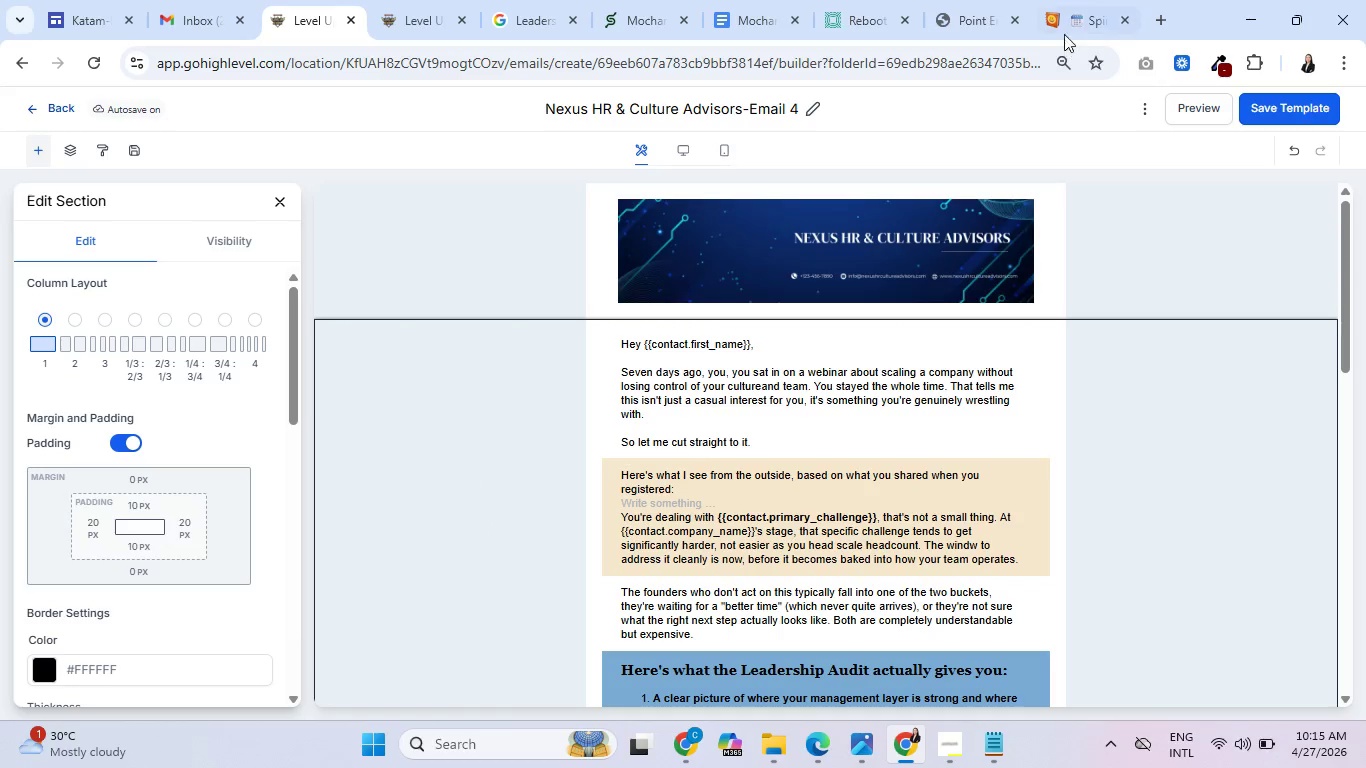 
left_click([540, 0])
 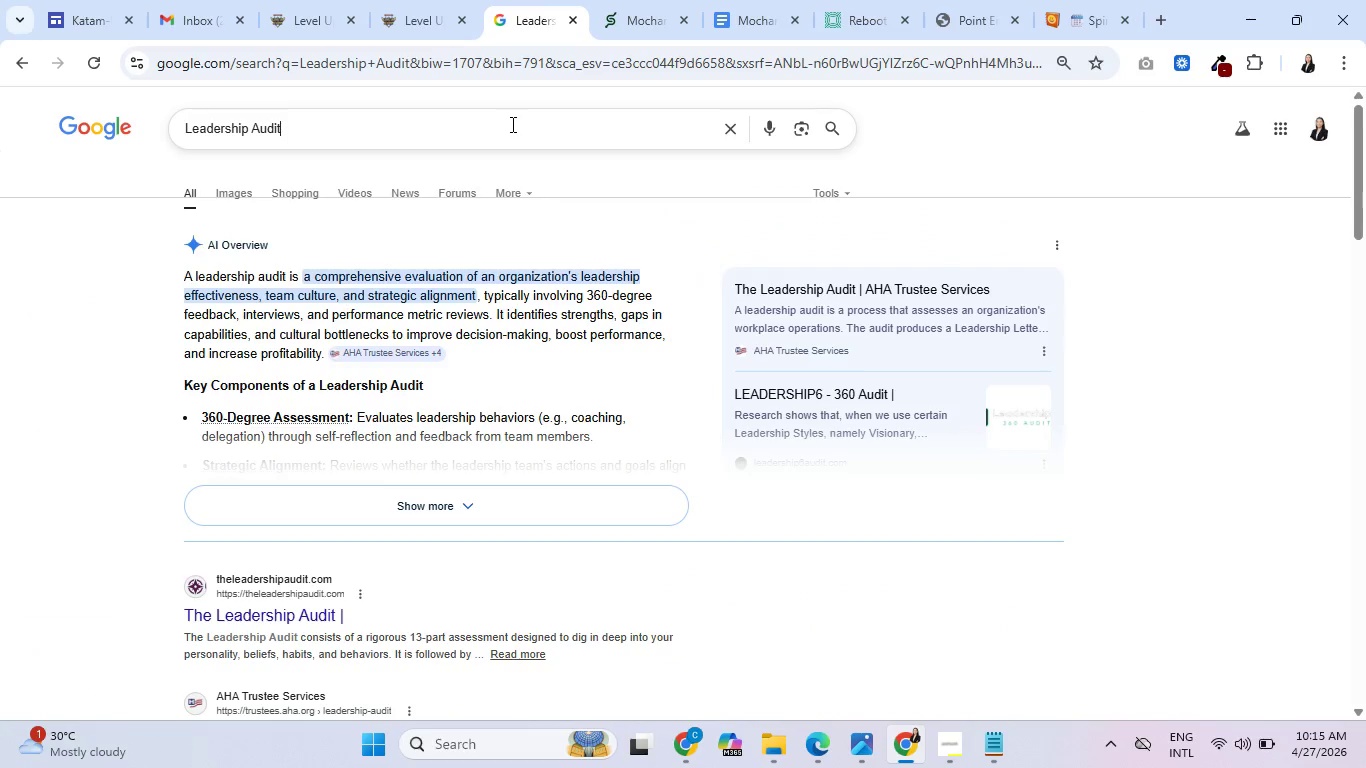 
double_click([511, 124])
 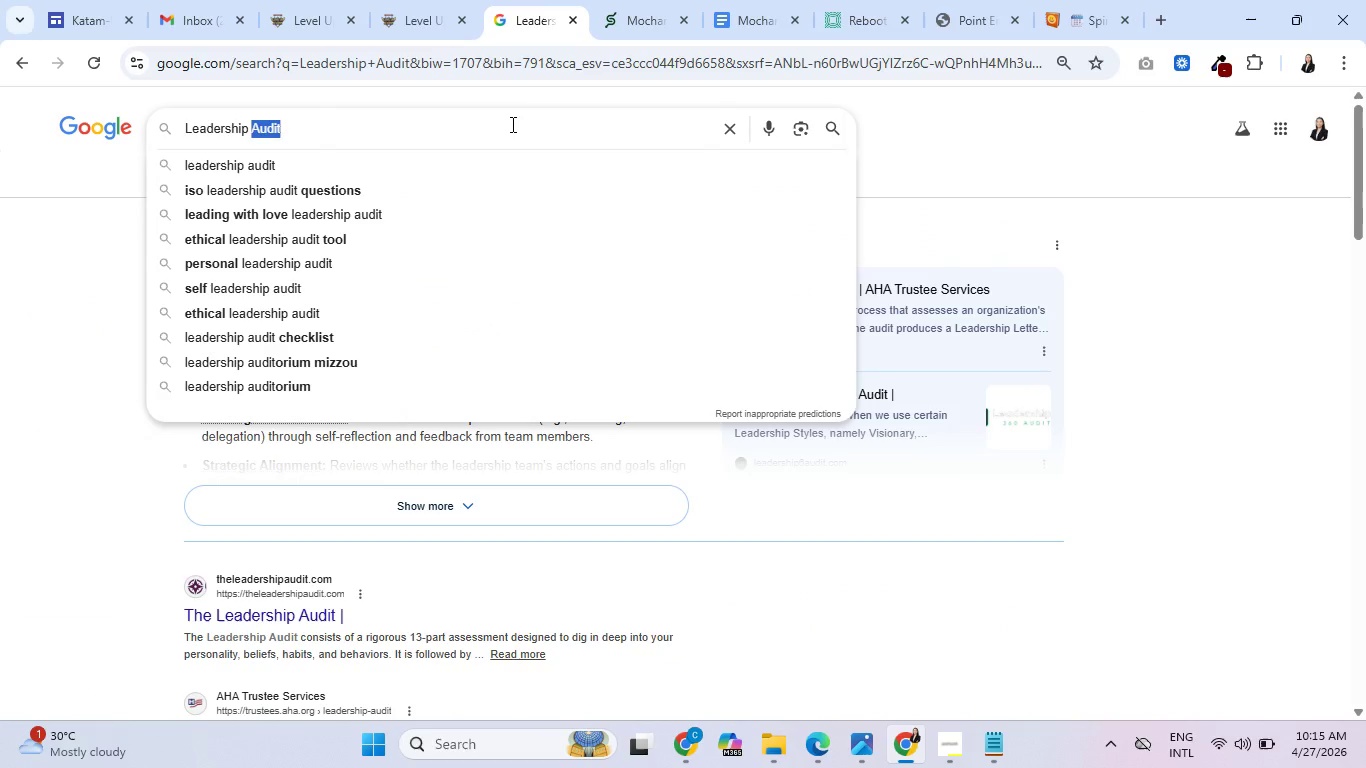 
triple_click([511, 124])
 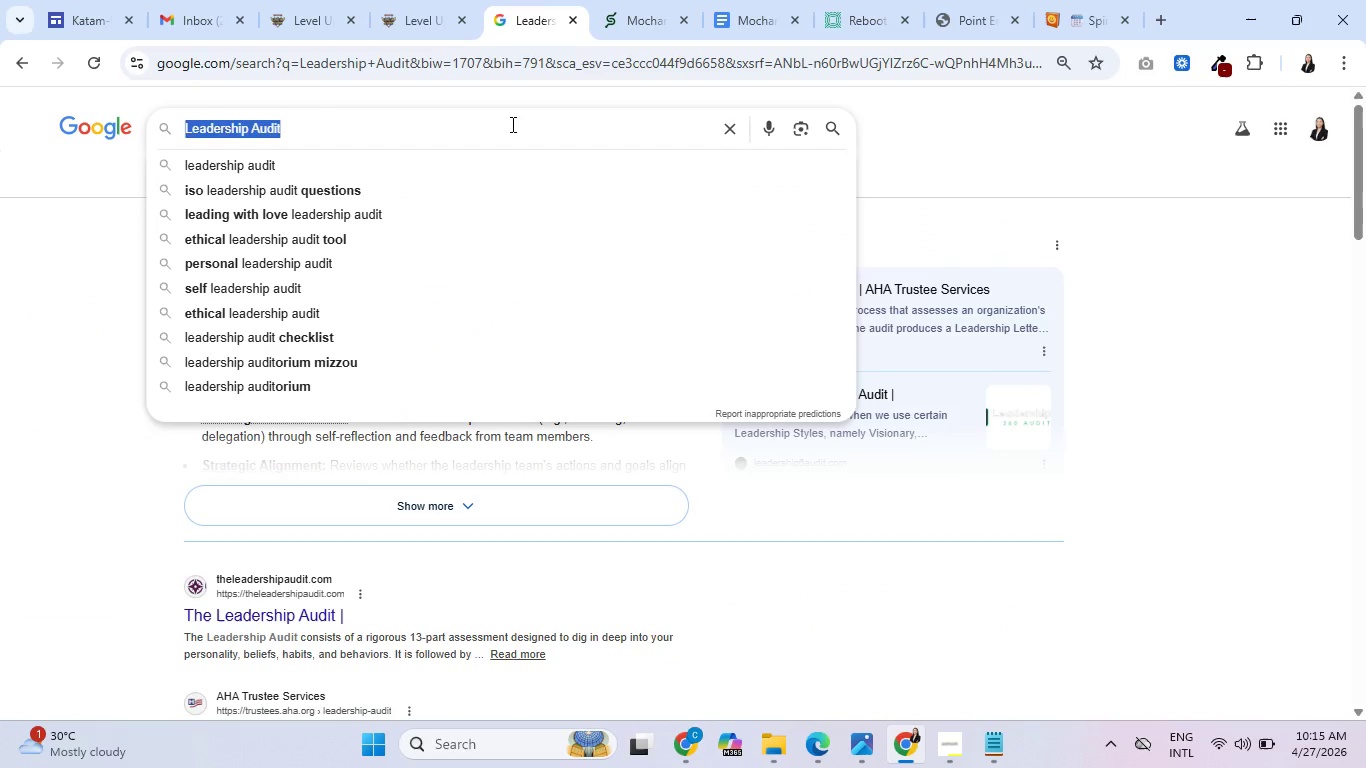 
type(sa)
key(Backspace)
type(hades pf bue)
 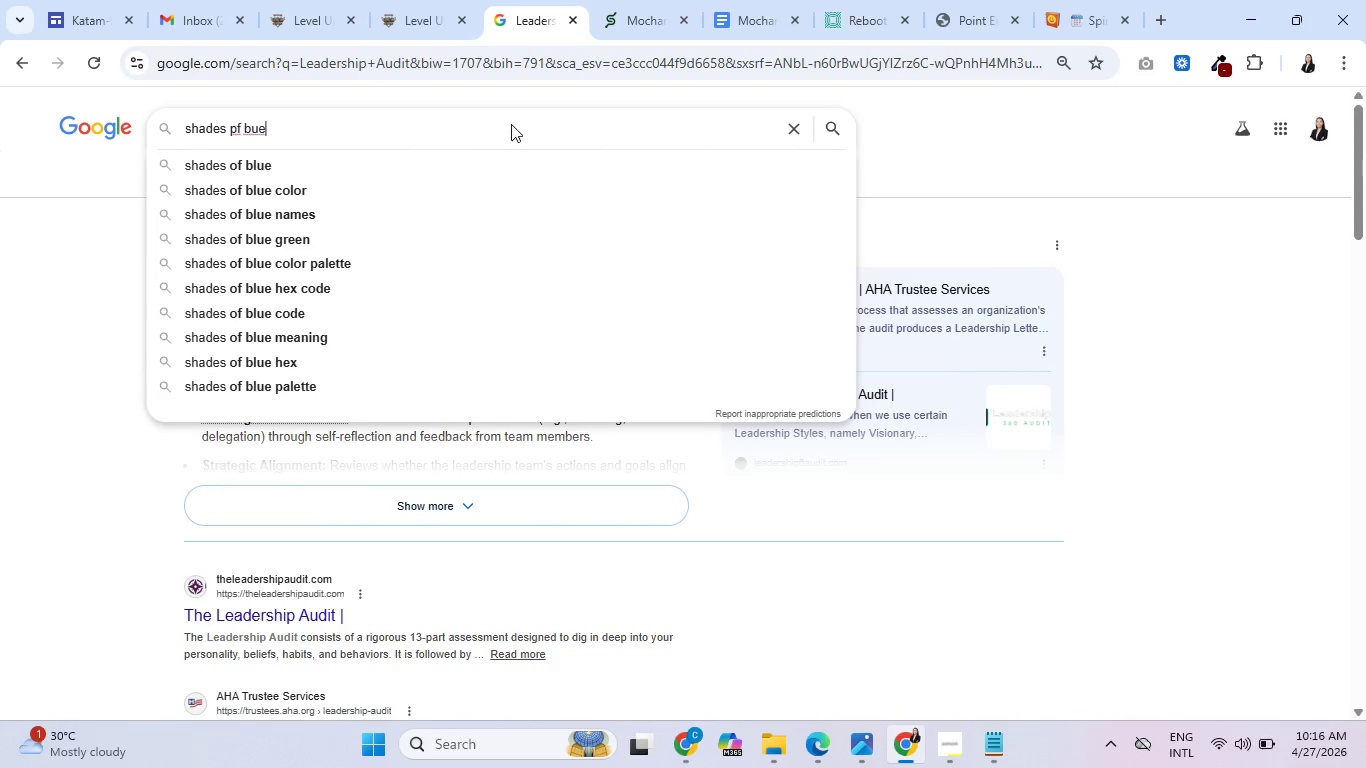 
key(Enter)
 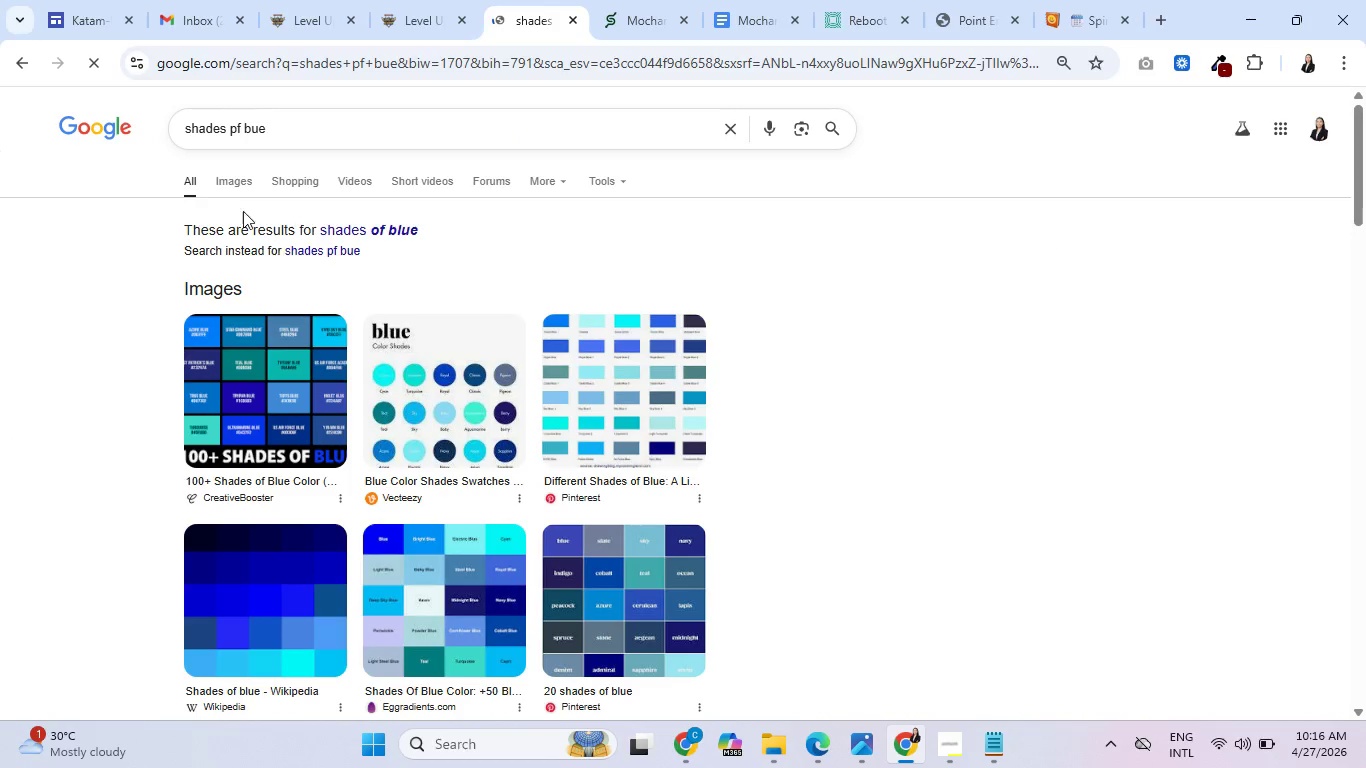 
left_click([235, 177])
 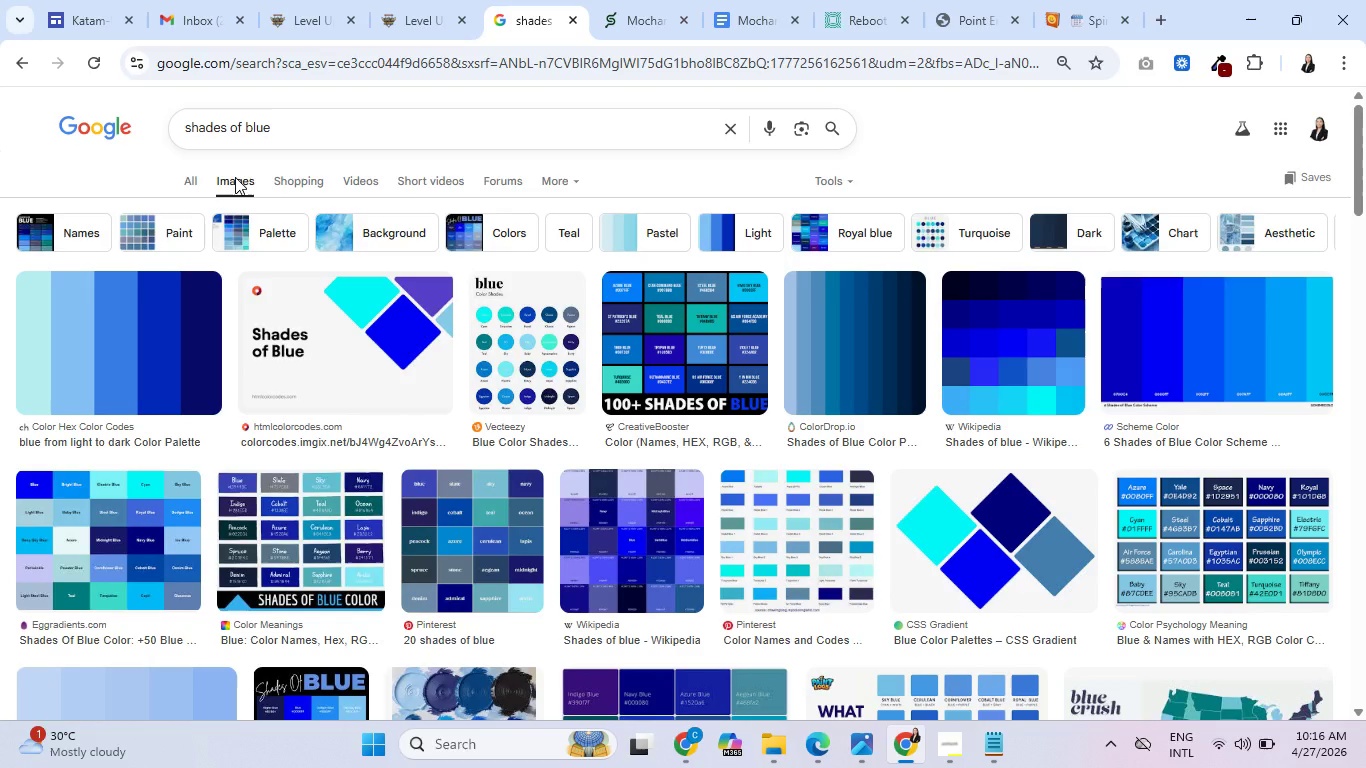 
wait(17.83)
 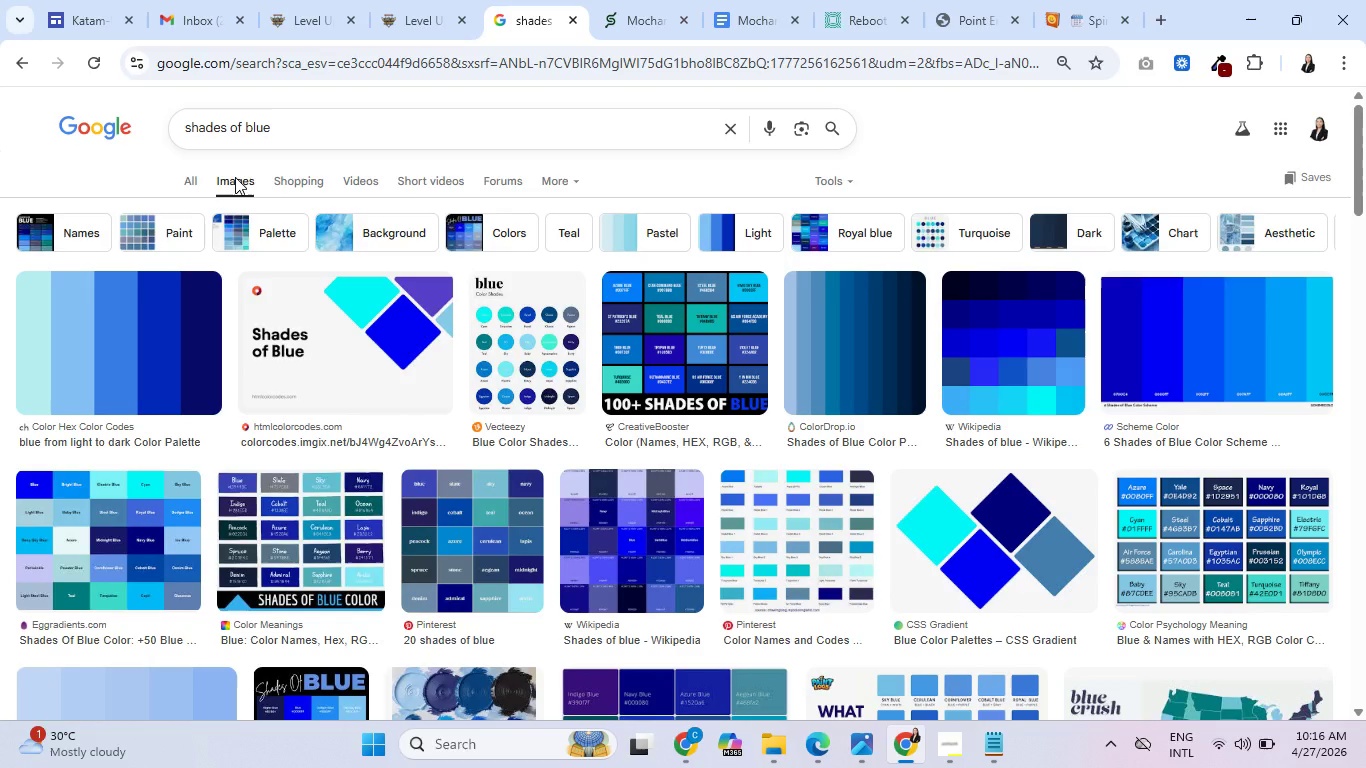 
left_click([623, 238])
 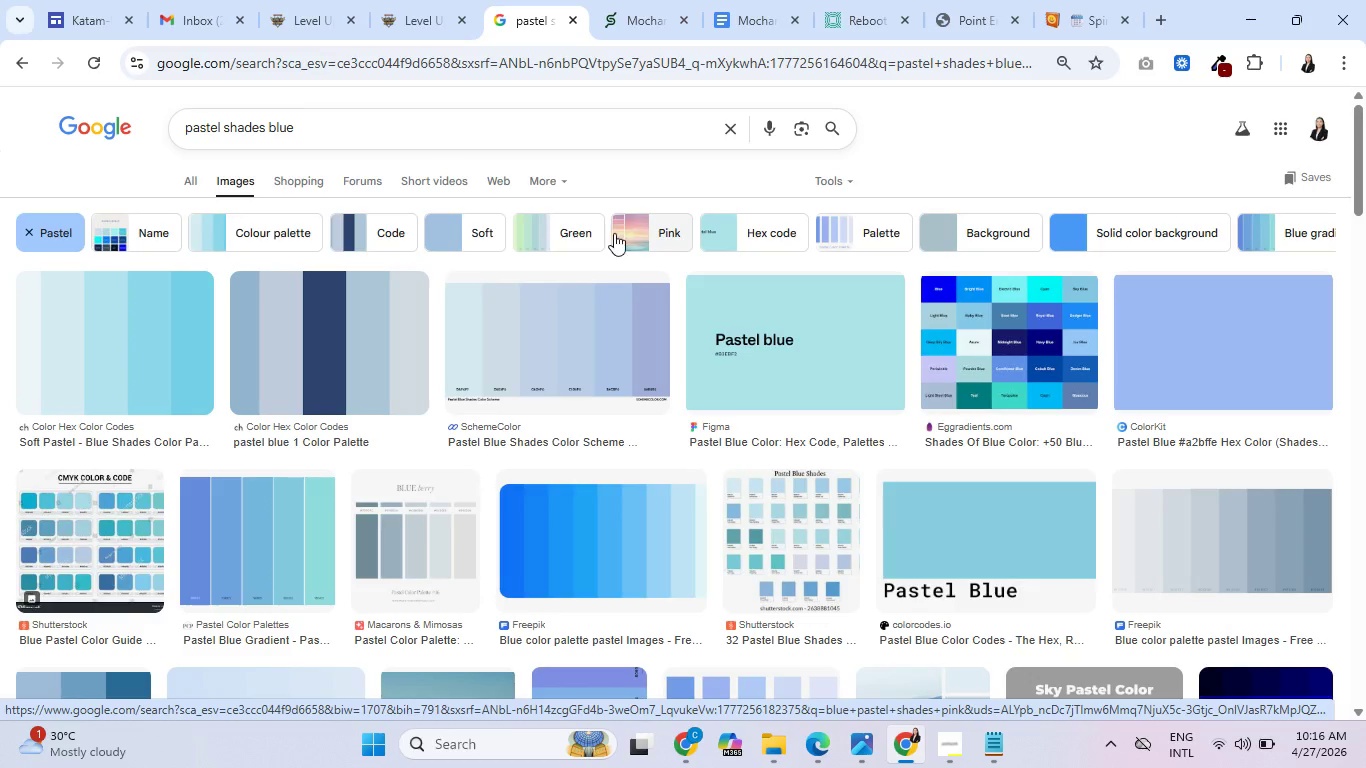 
wait(10.14)
 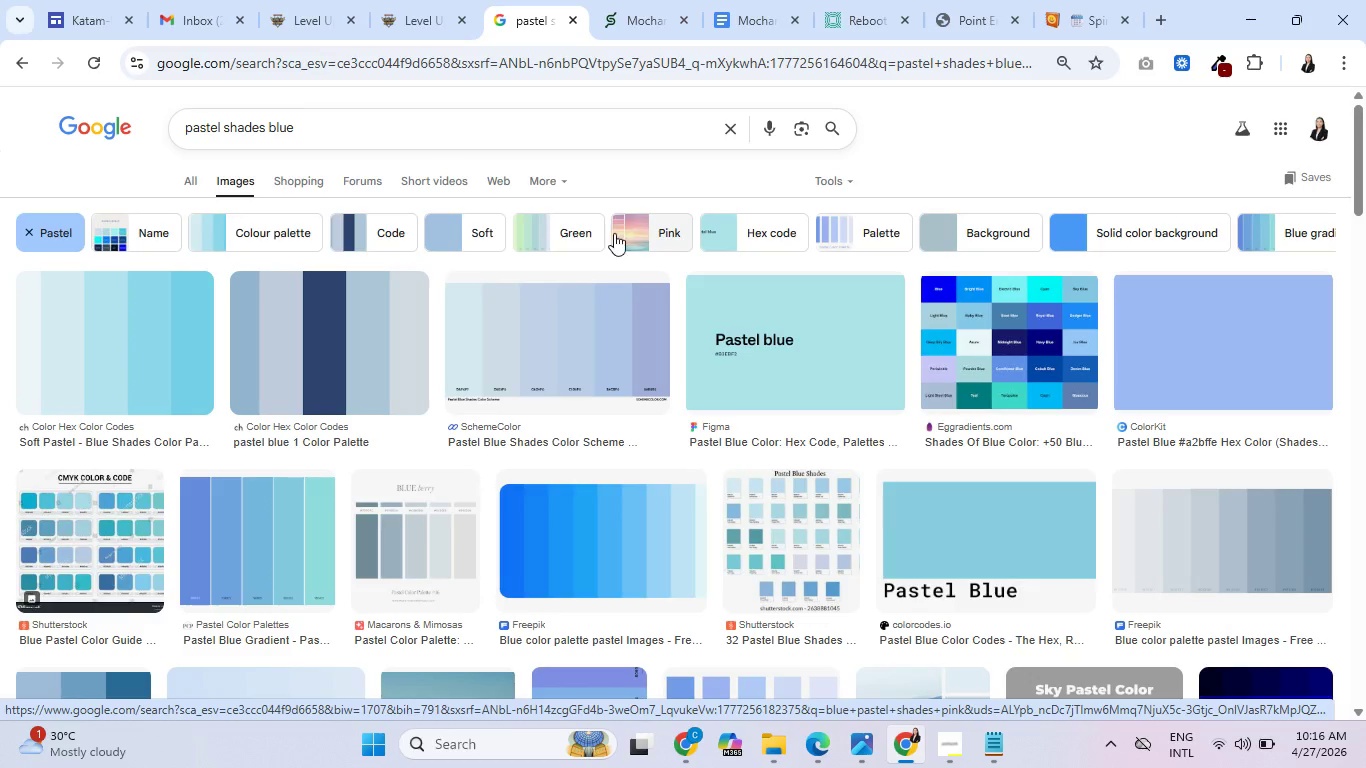 
left_click([407, 16])
 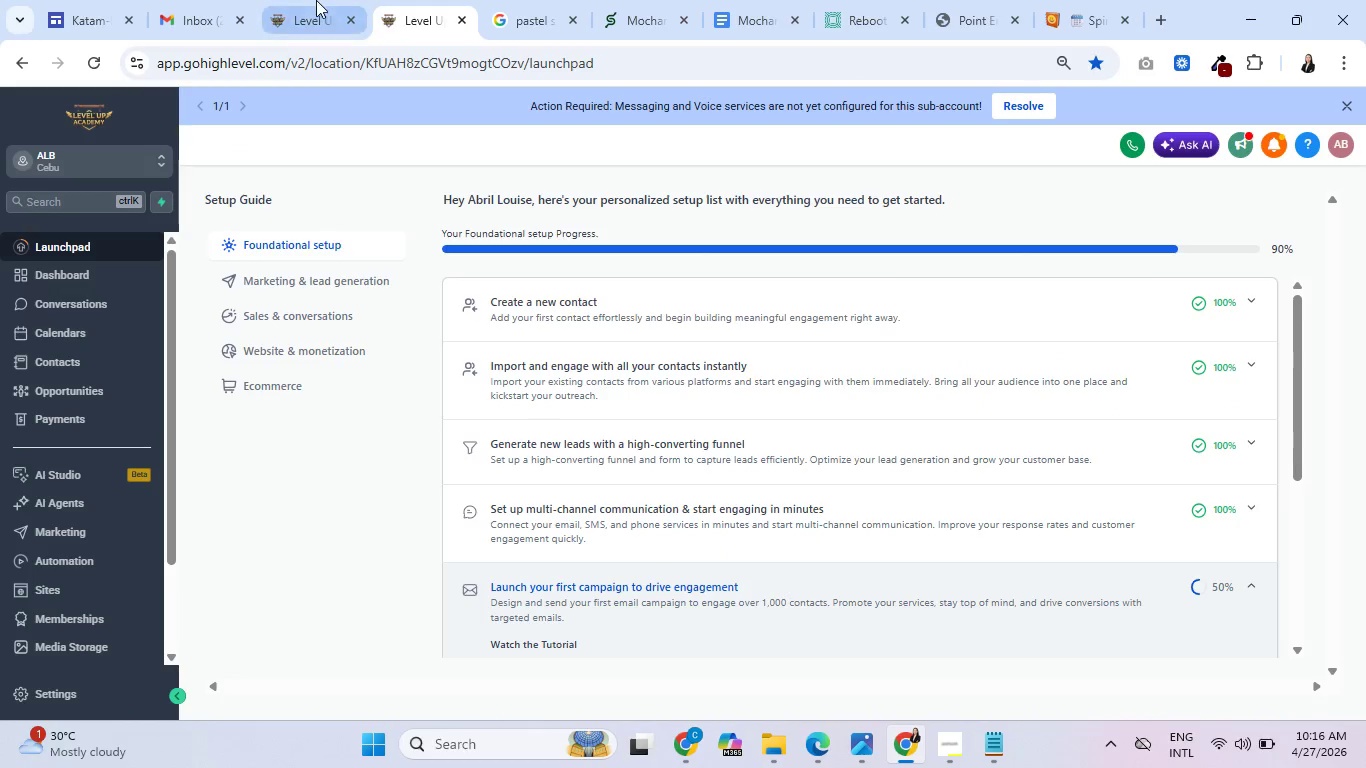 
left_click([309, 0])
 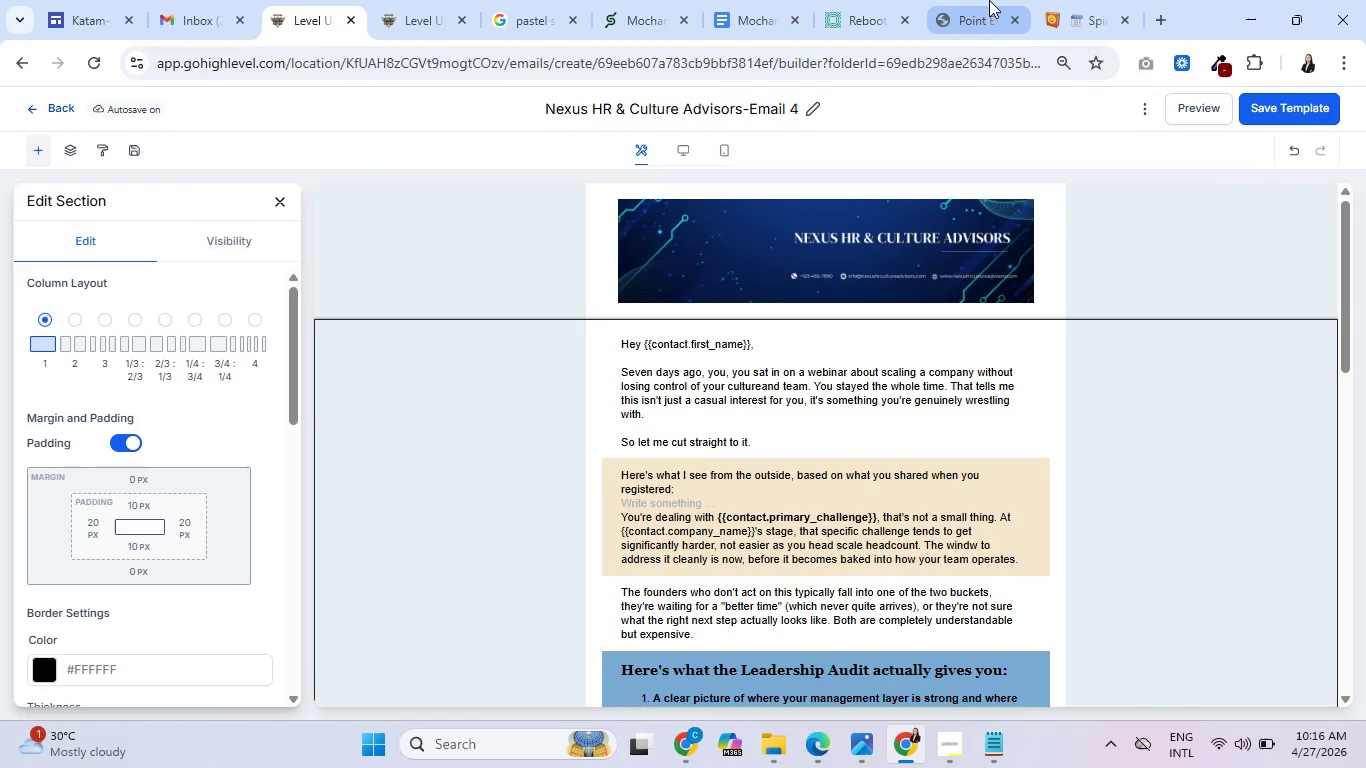 
left_click([534, 0])
 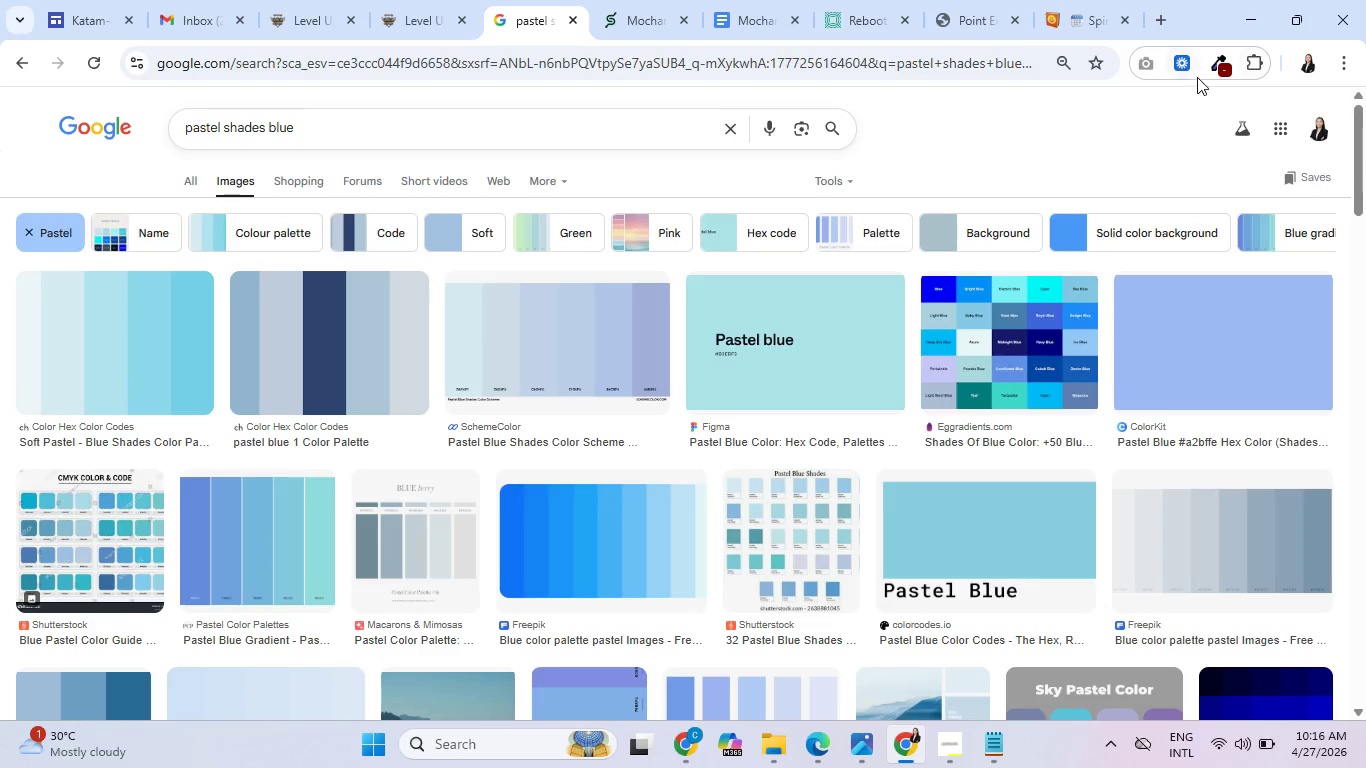 
left_click([1220, 66])
 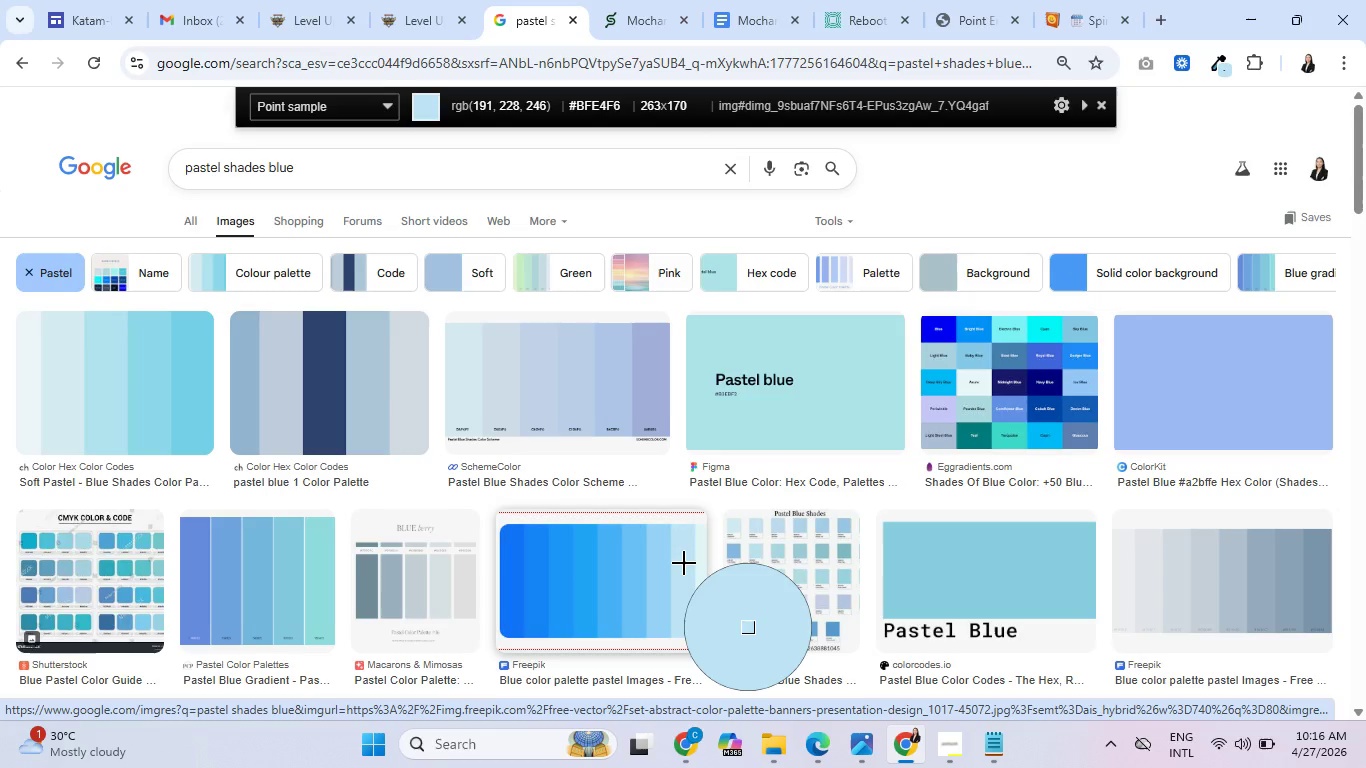 
left_click([680, 562])
 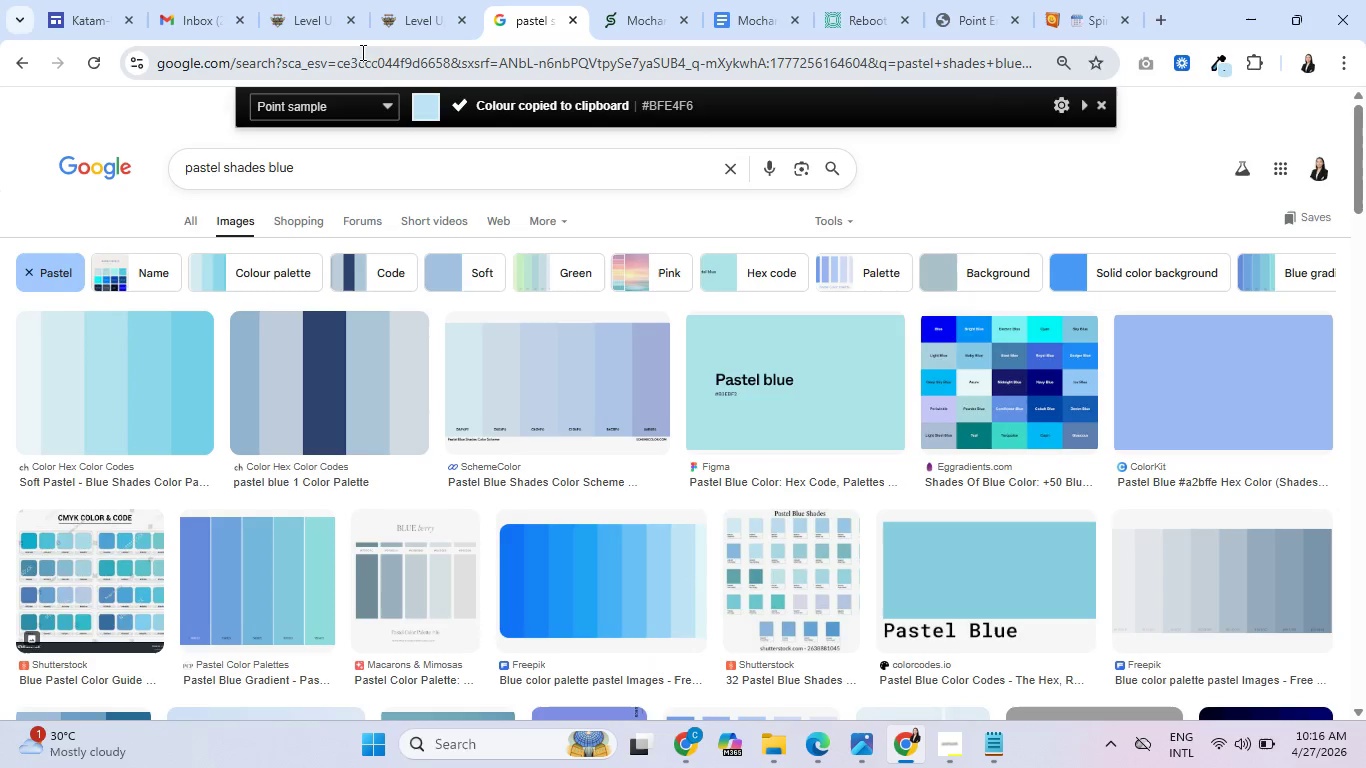 
left_click([282, 0])
 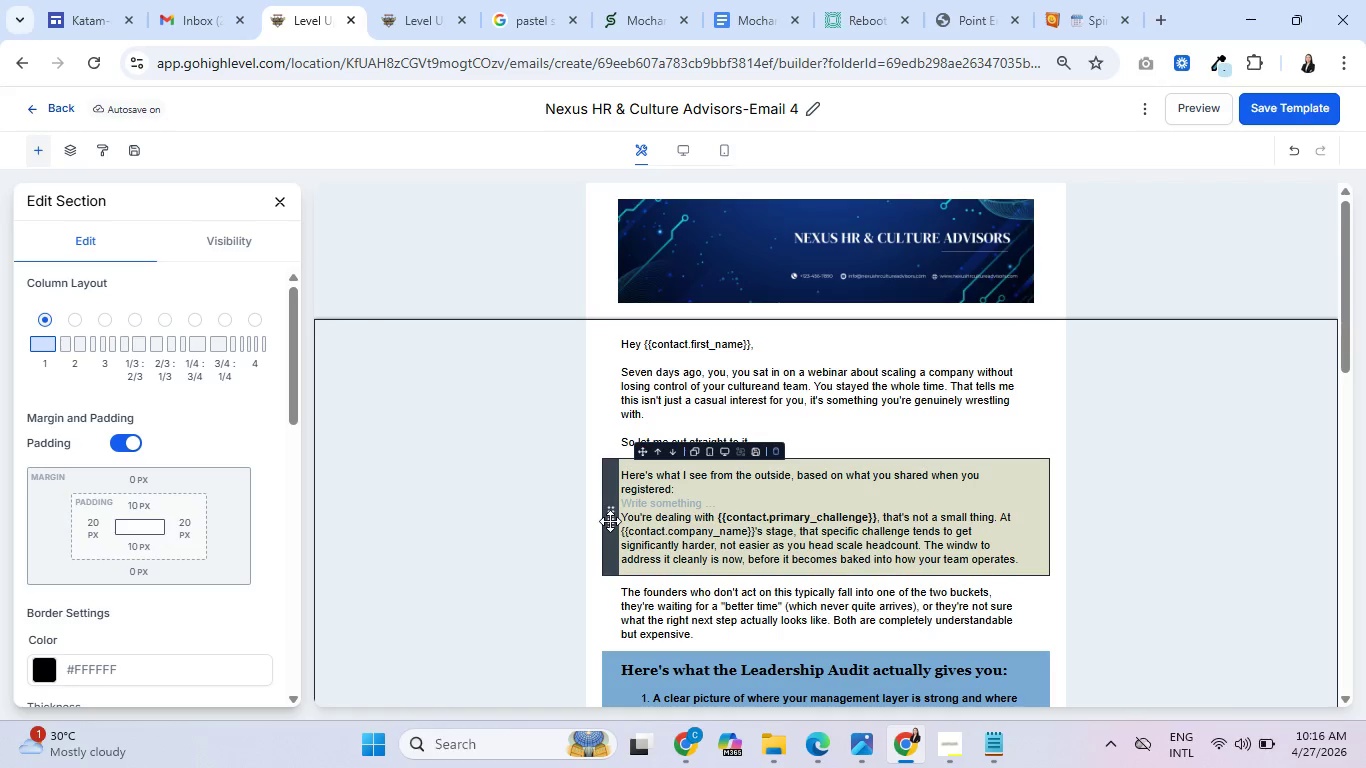 
left_click([610, 521])
 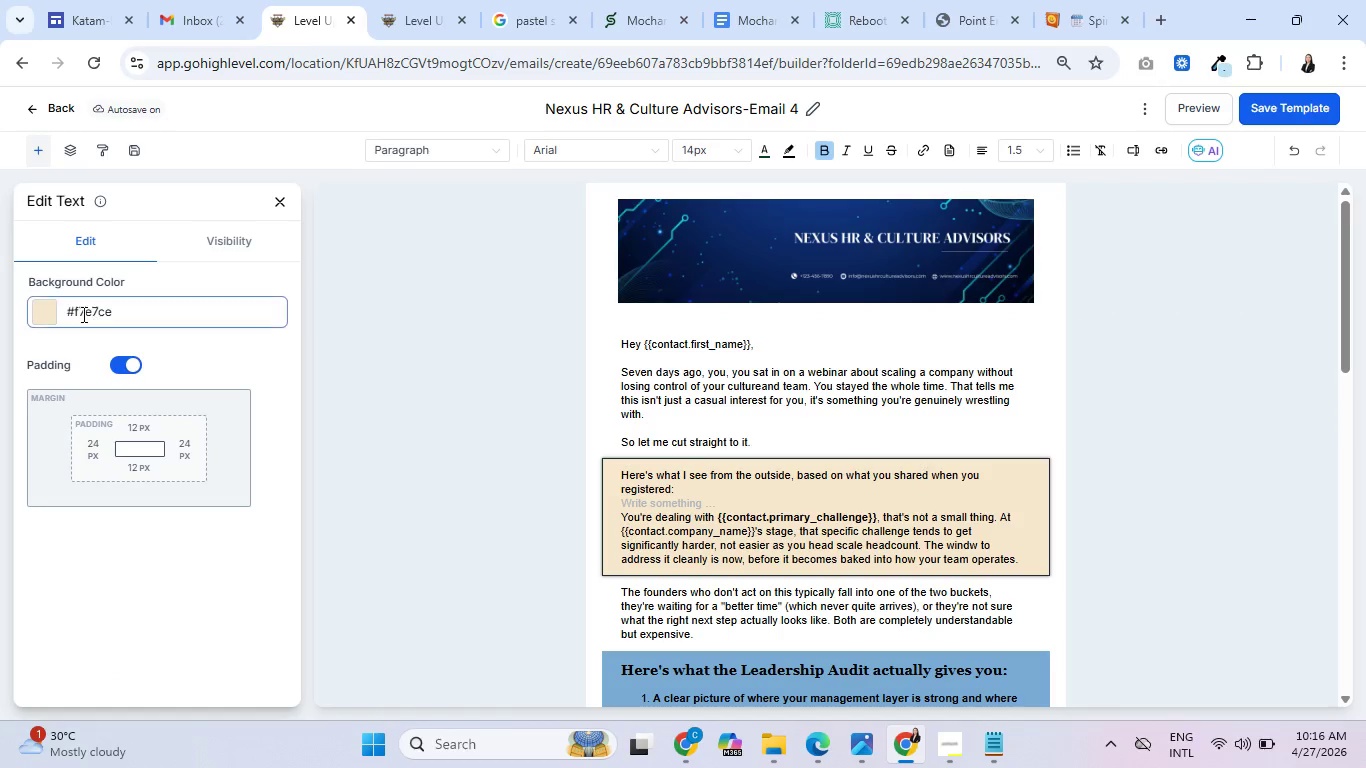 
left_click([46, 314])
 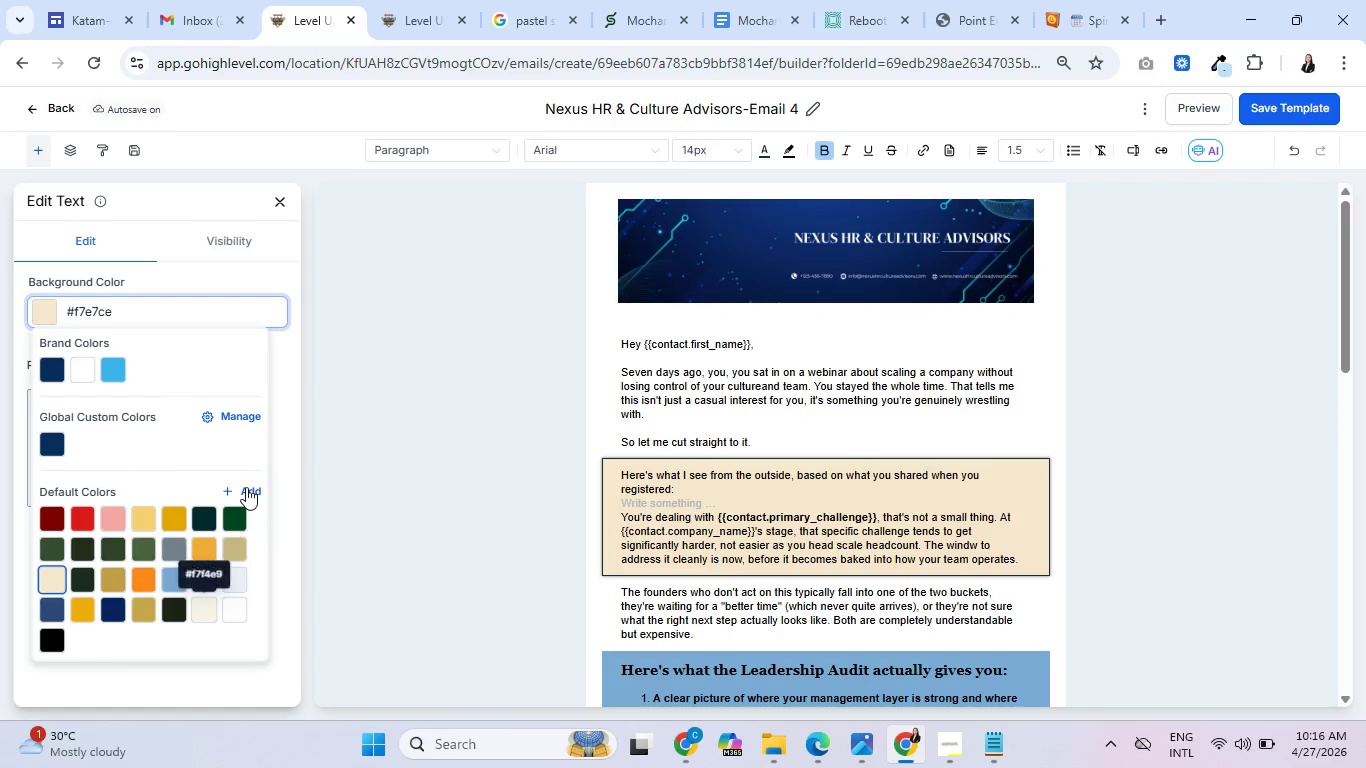 
left_click([249, 487])
 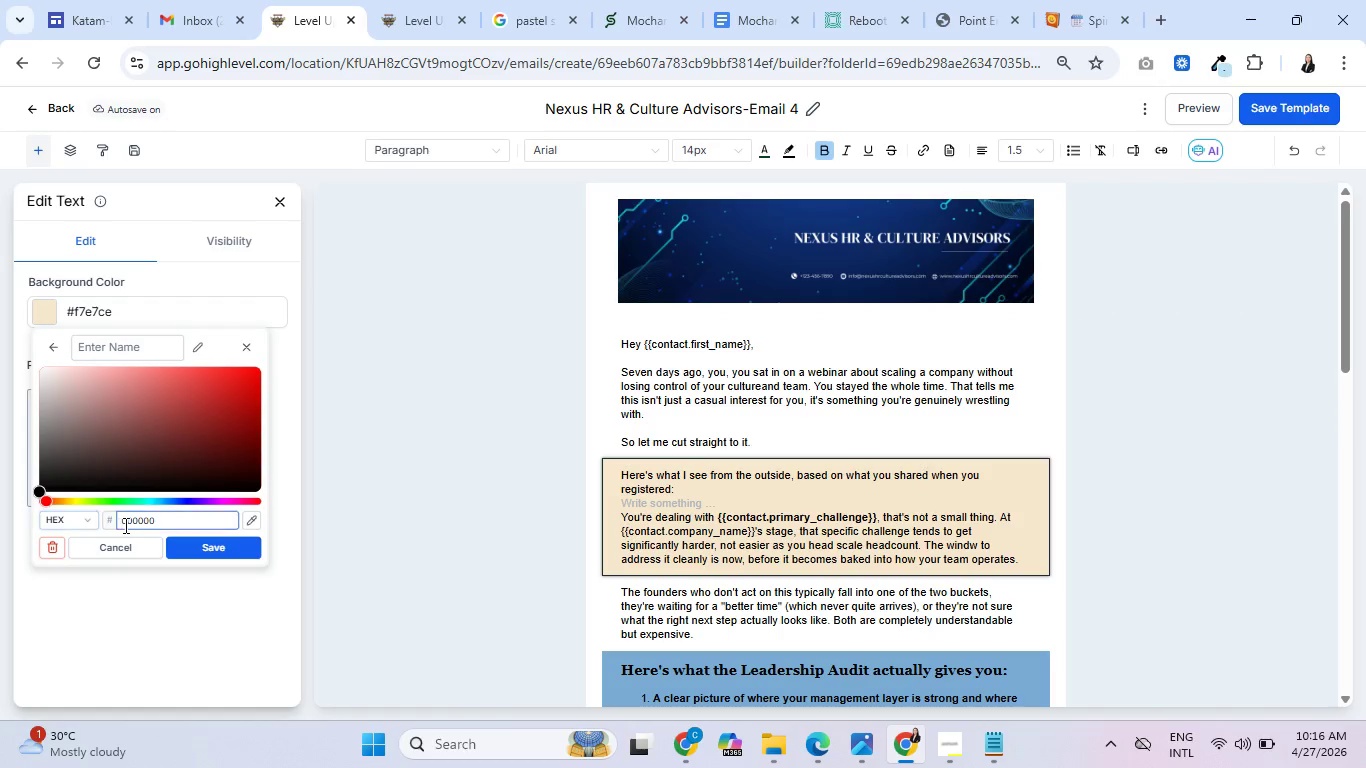 
double_click([124, 525])
 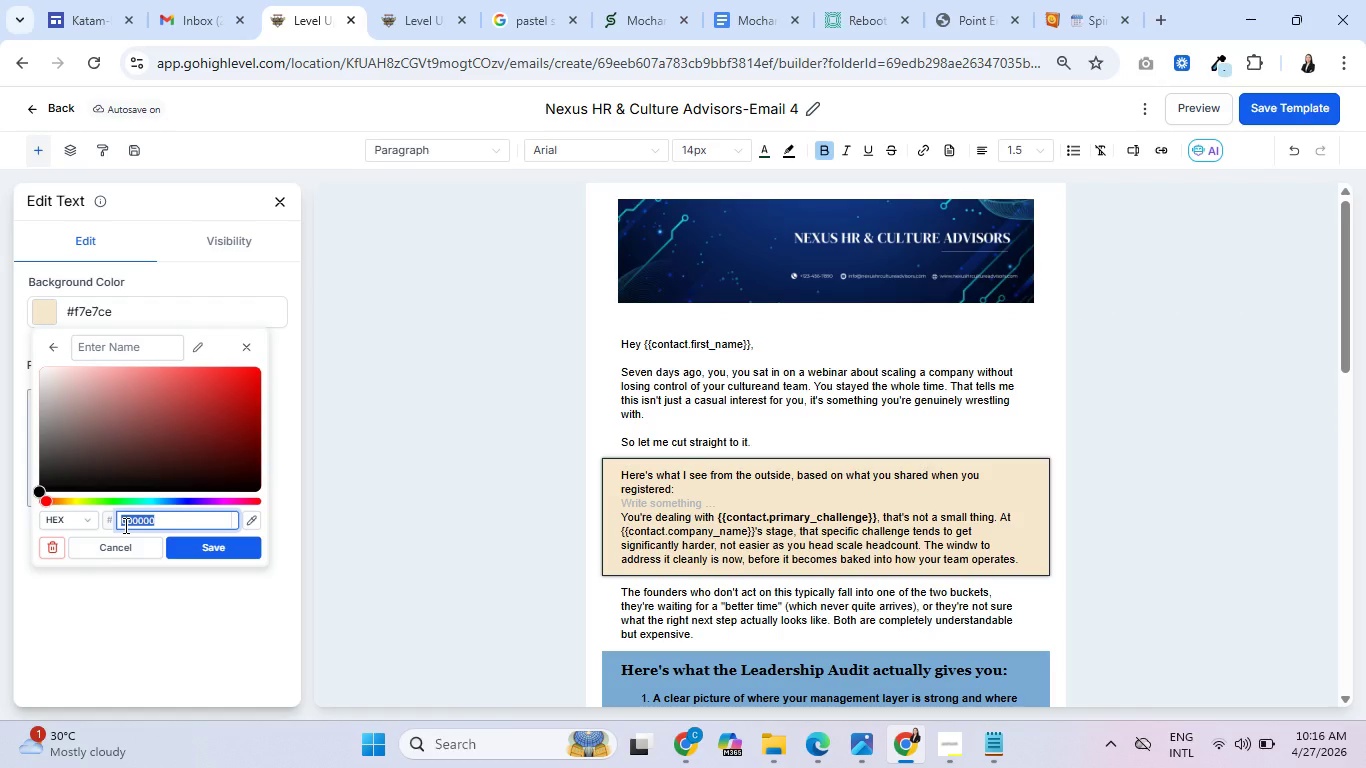 
key(Control+V)
 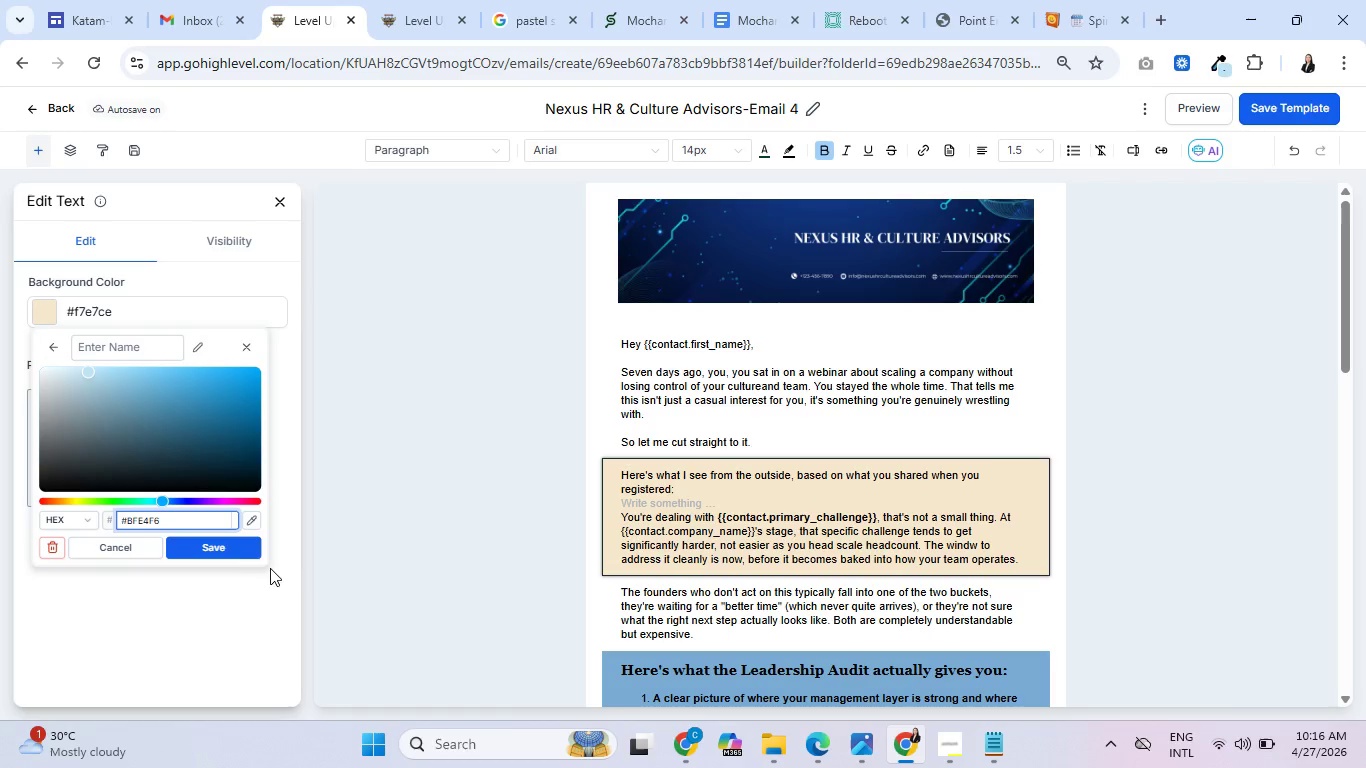 
left_click([233, 549])
 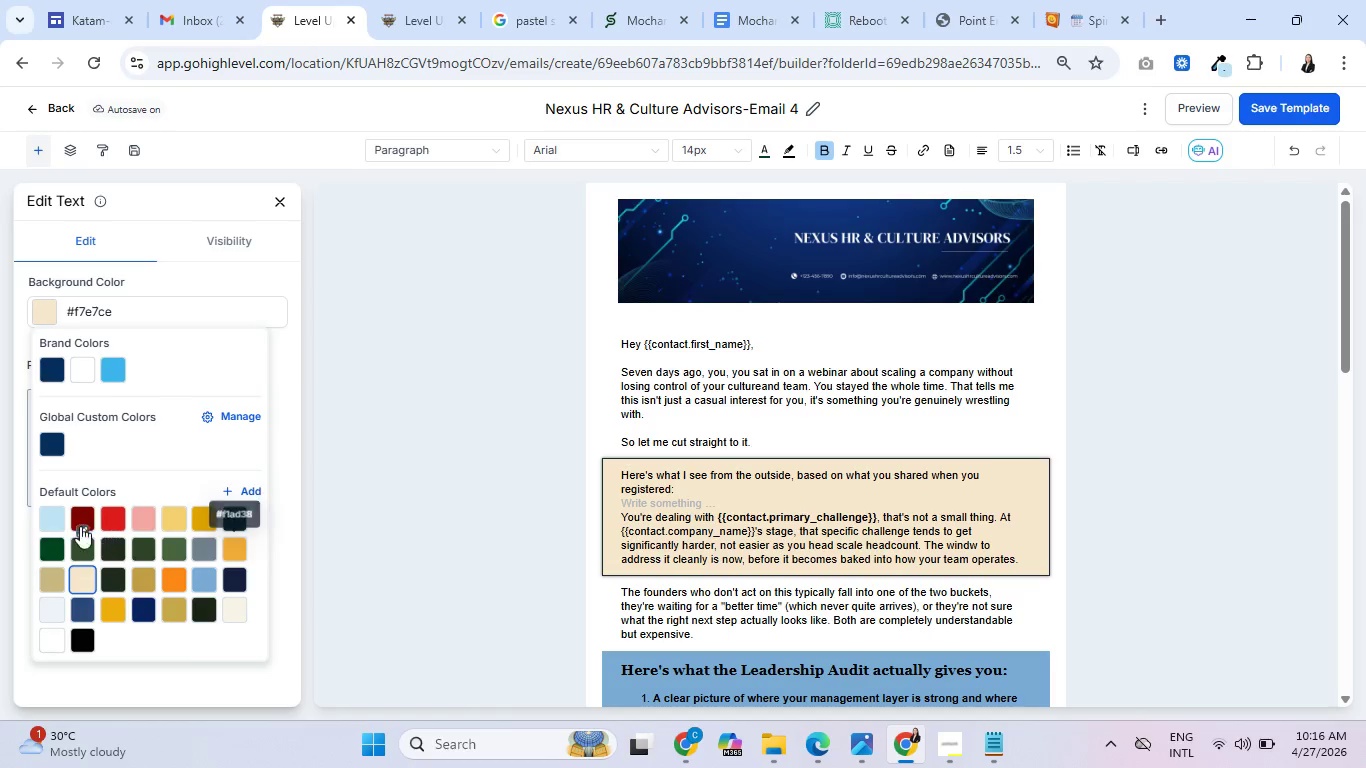 
left_click([47, 511])
 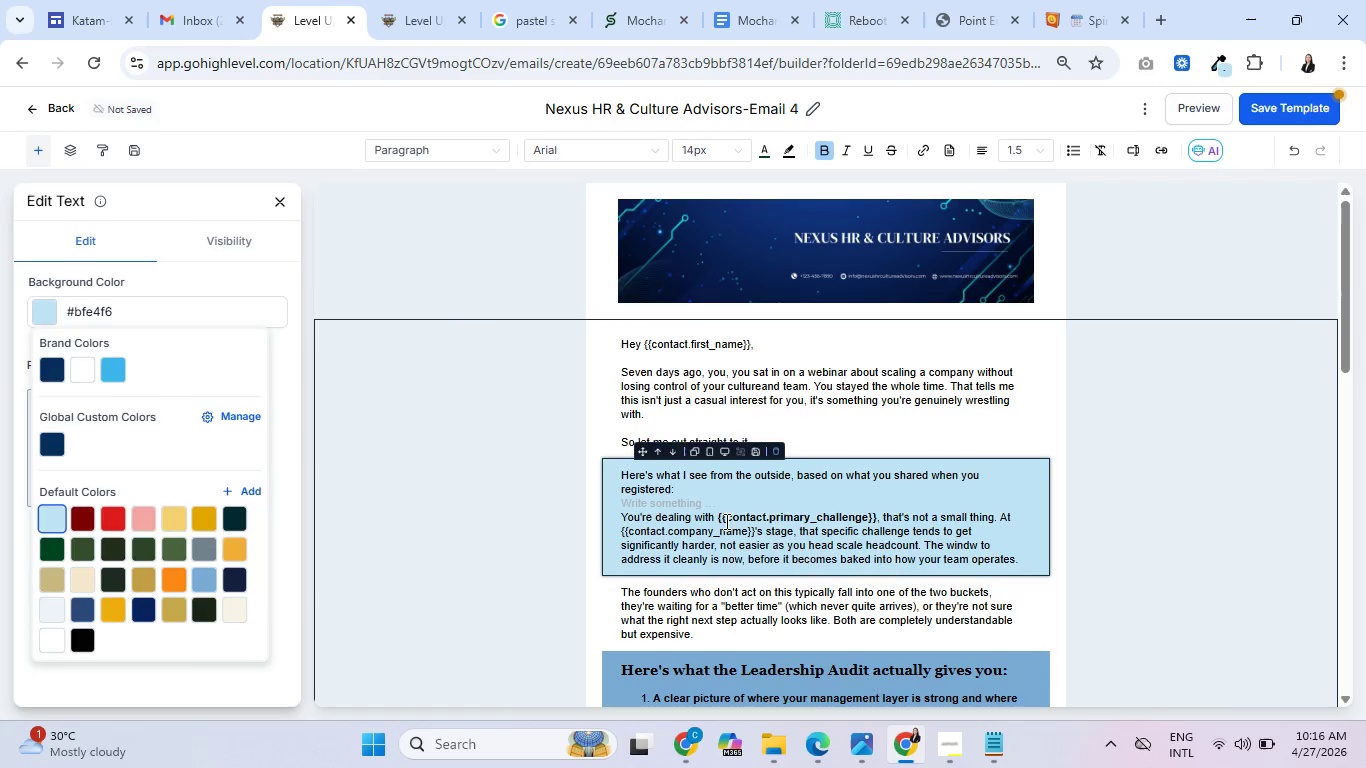 
scroll: coordinate [626, 623], scroll_direction: down, amount: 1.0
 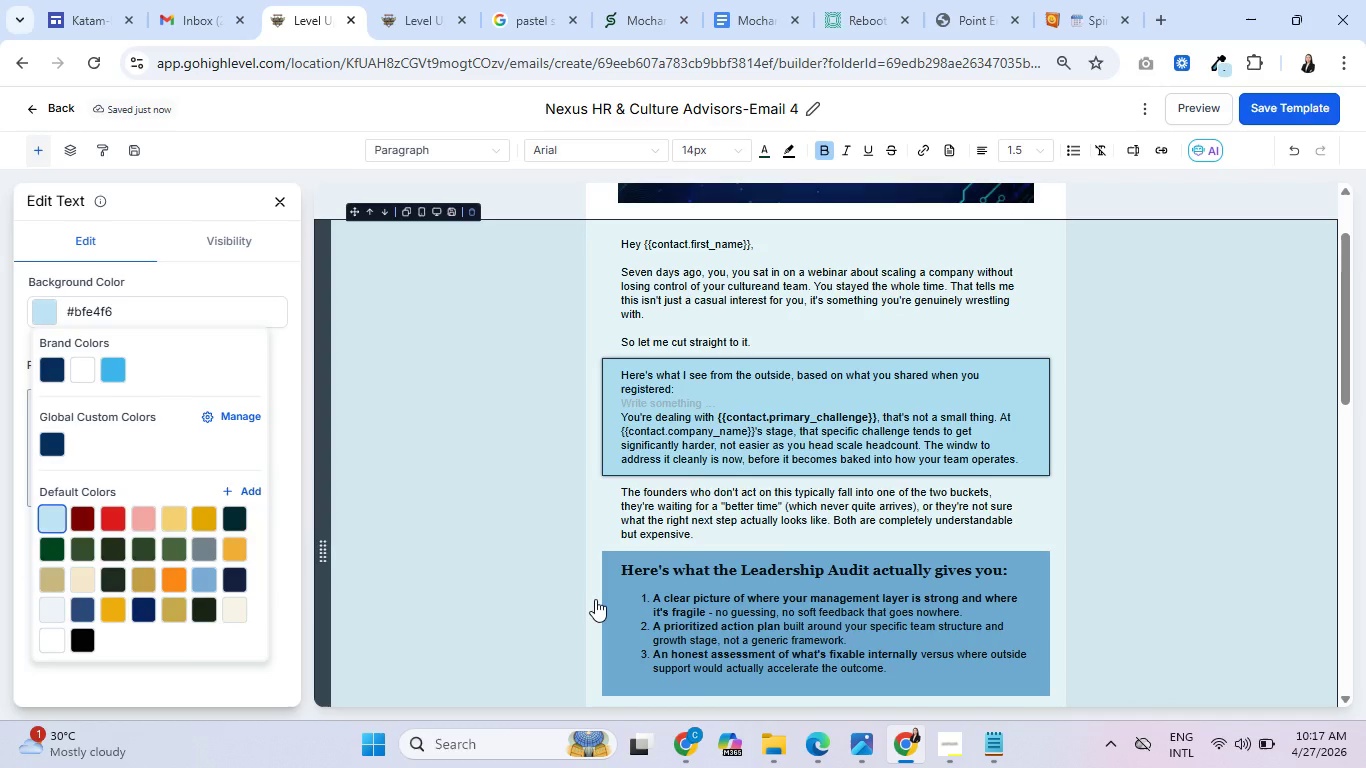 
wait(5.79)
 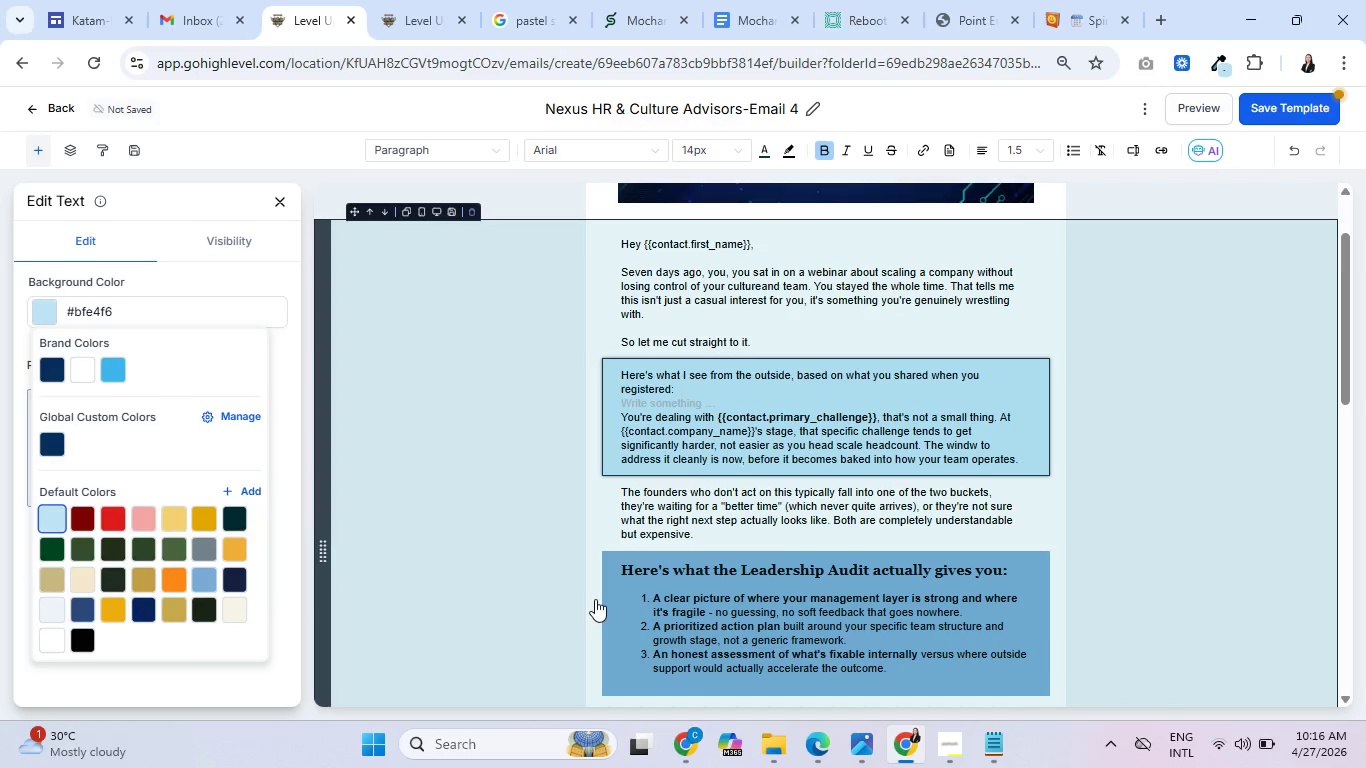 
left_click([607, 631])
 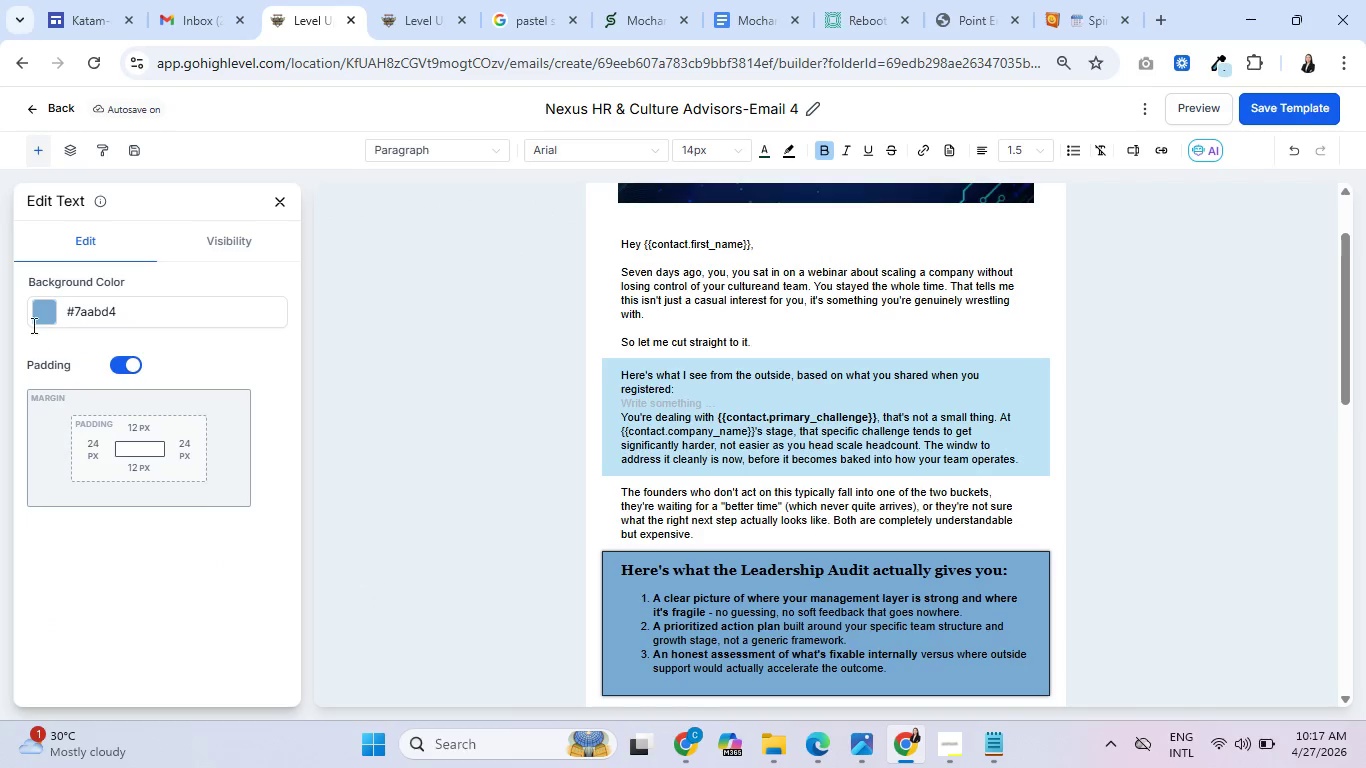 
left_click([47, 315])
 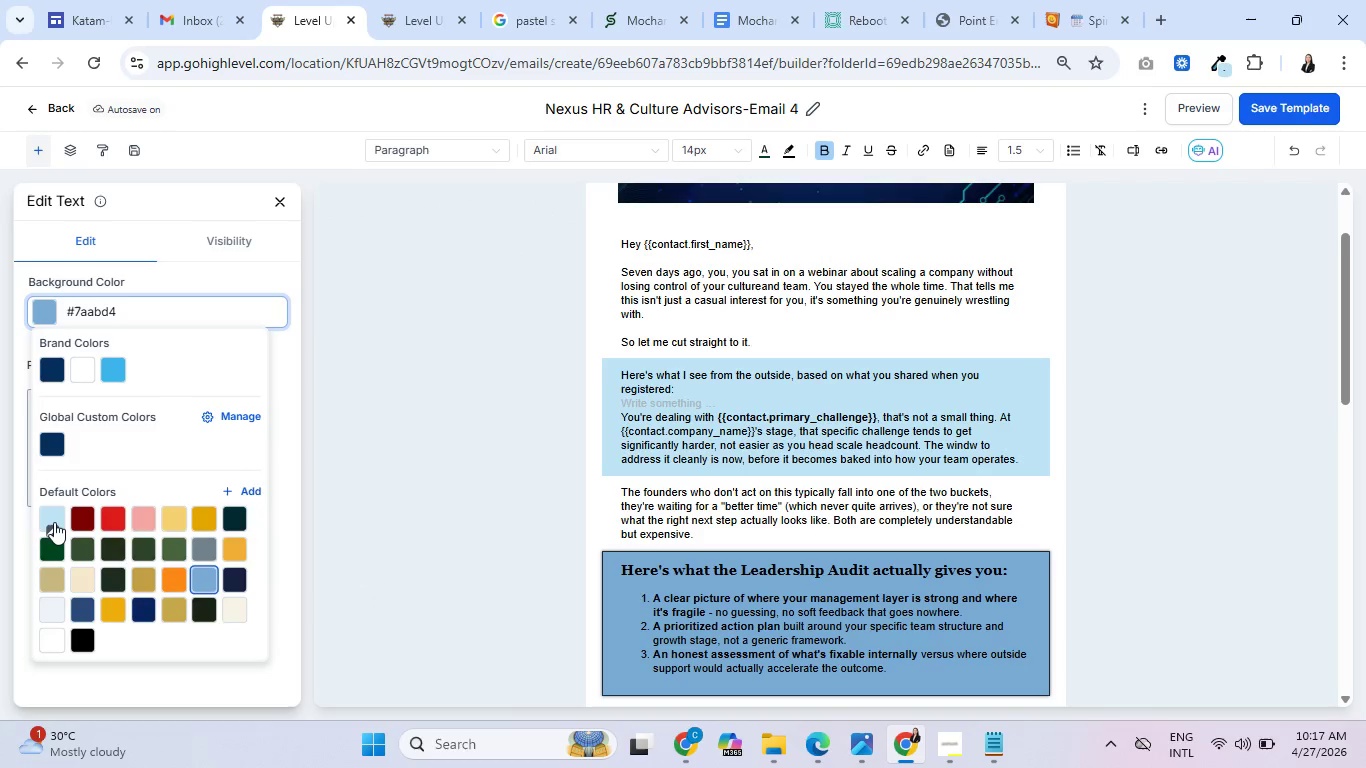 
left_click([54, 525])
 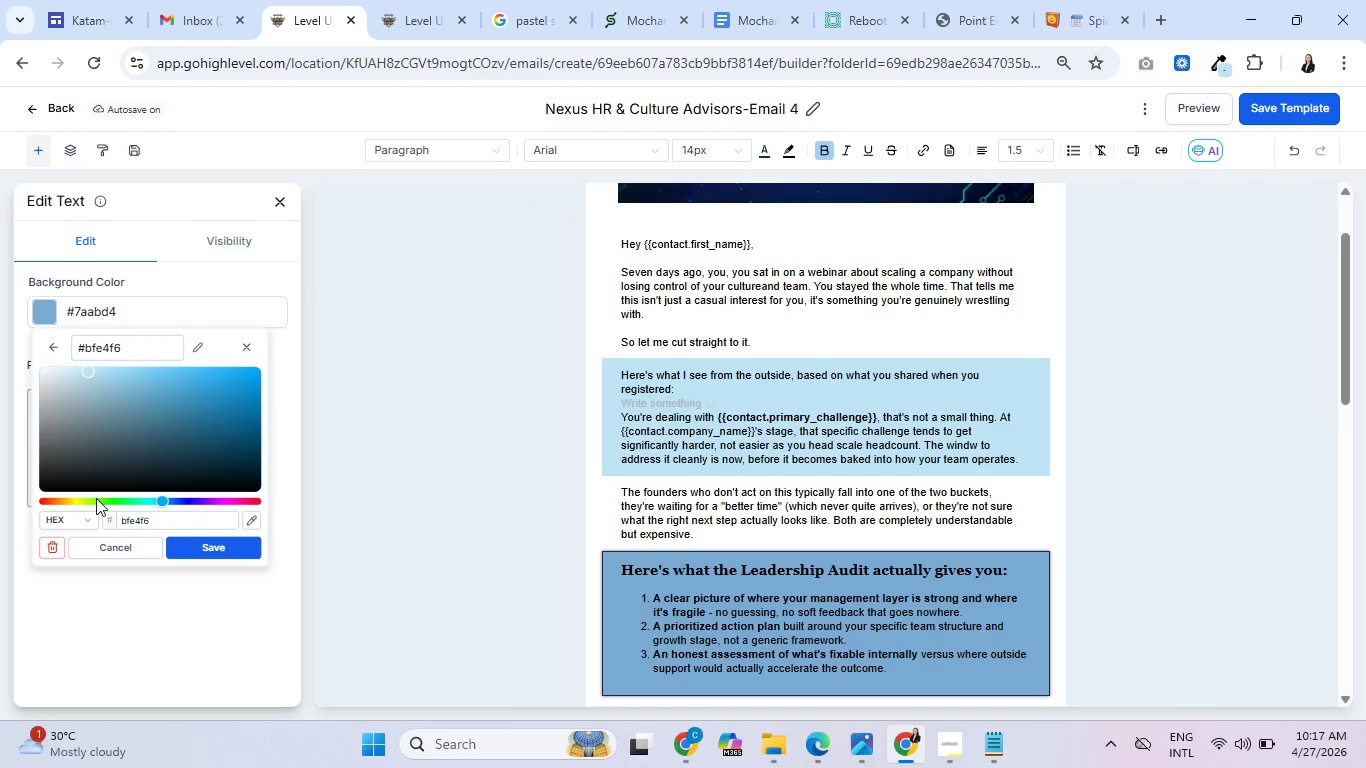 
left_click([107, 548])
 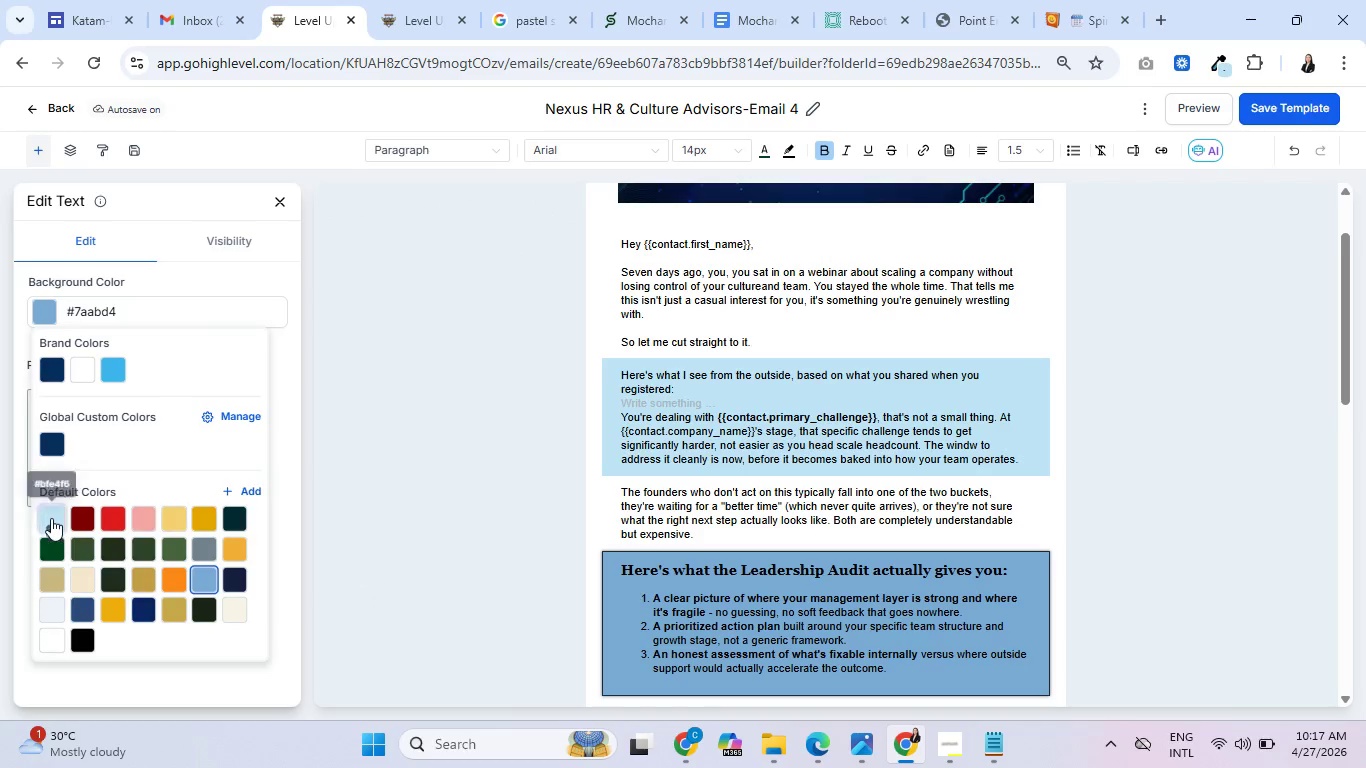 
left_click([51, 512])
 